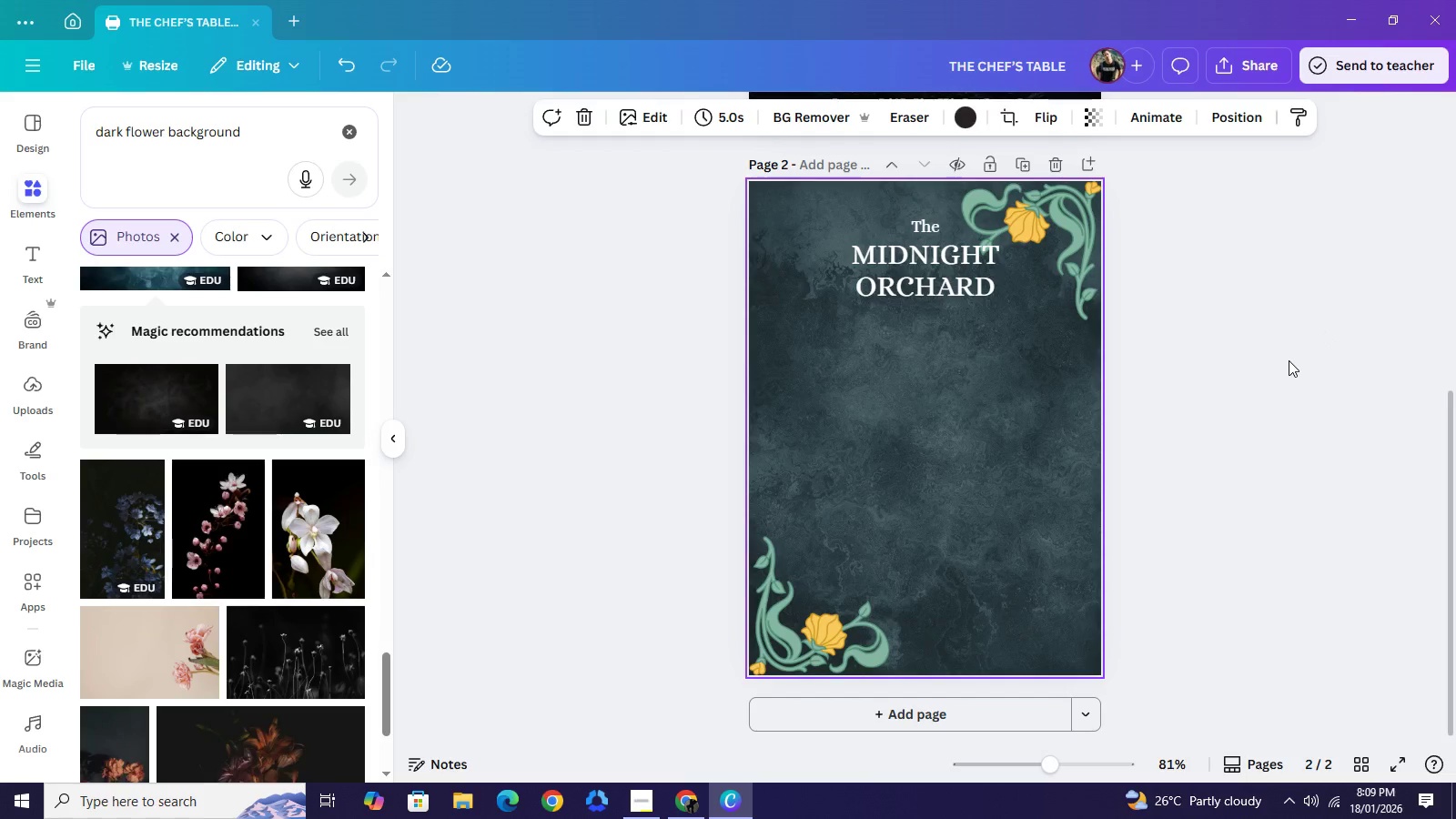 
scroll: coordinate [1289, 361], scroll_direction: up, amount: 2.0
 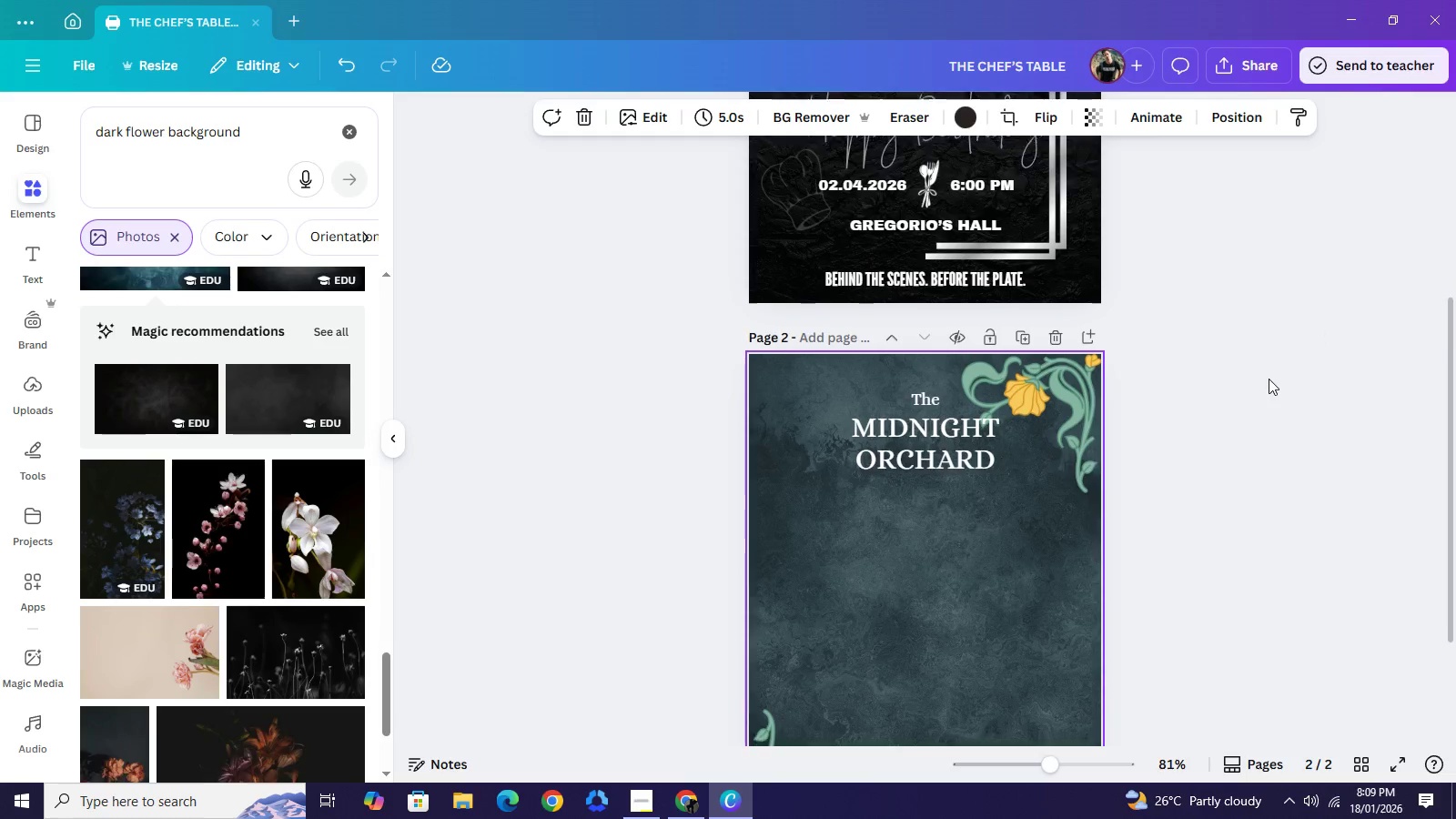 
scroll: coordinate [1269, 379], scroll_direction: down, amount: 1.0
 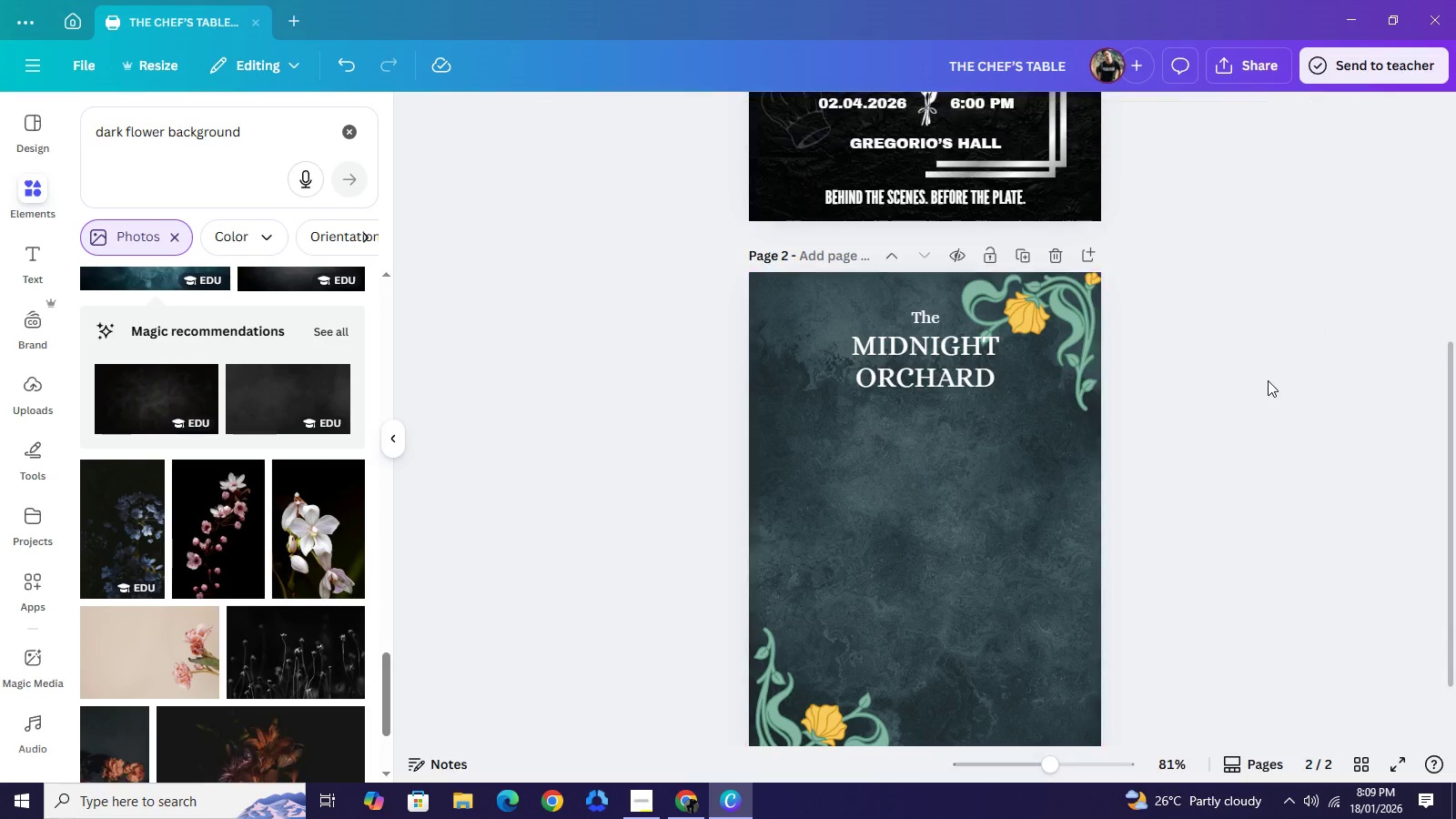 
double_click([1268, 380])
 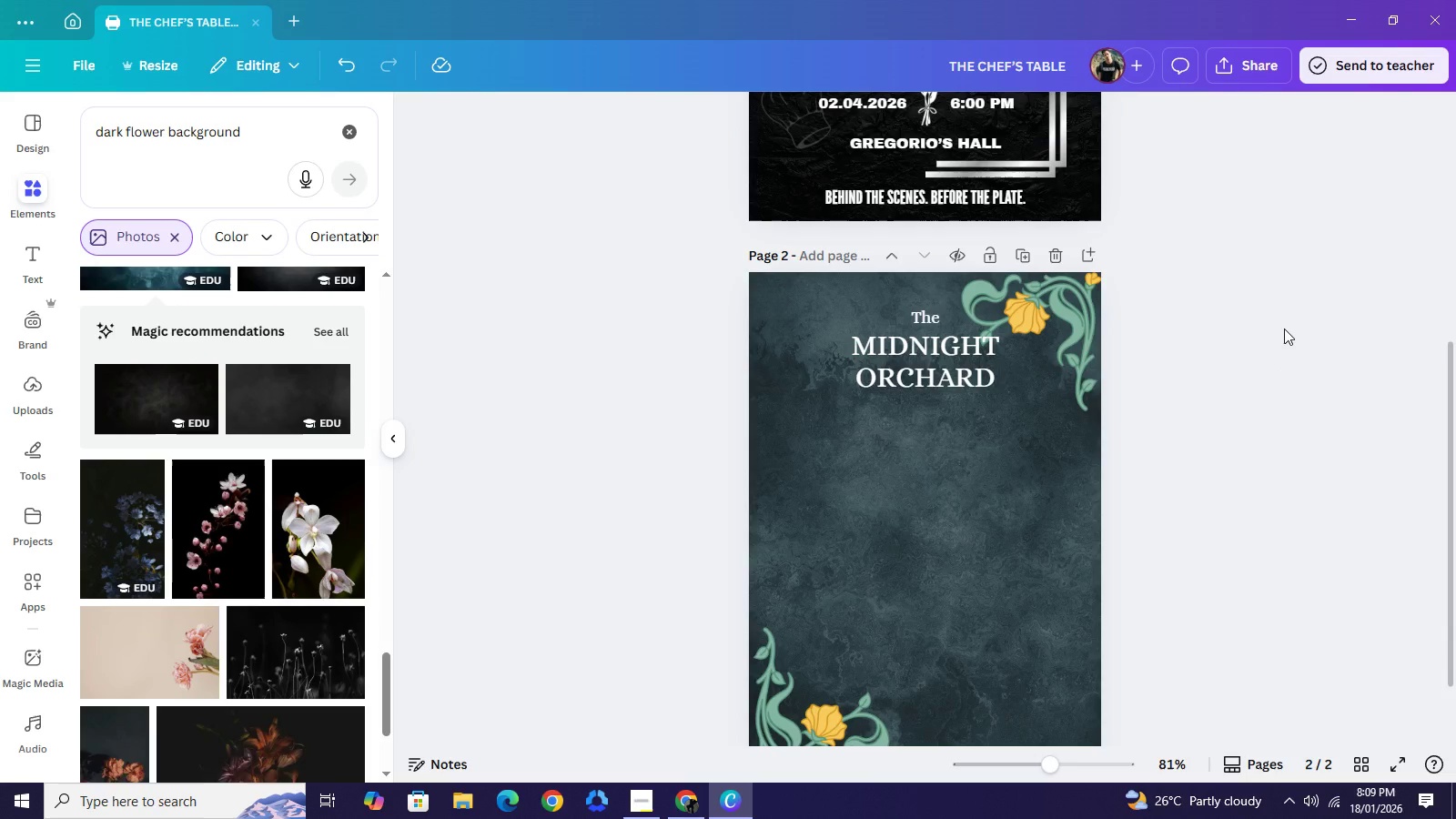 
left_click([1284, 329])
 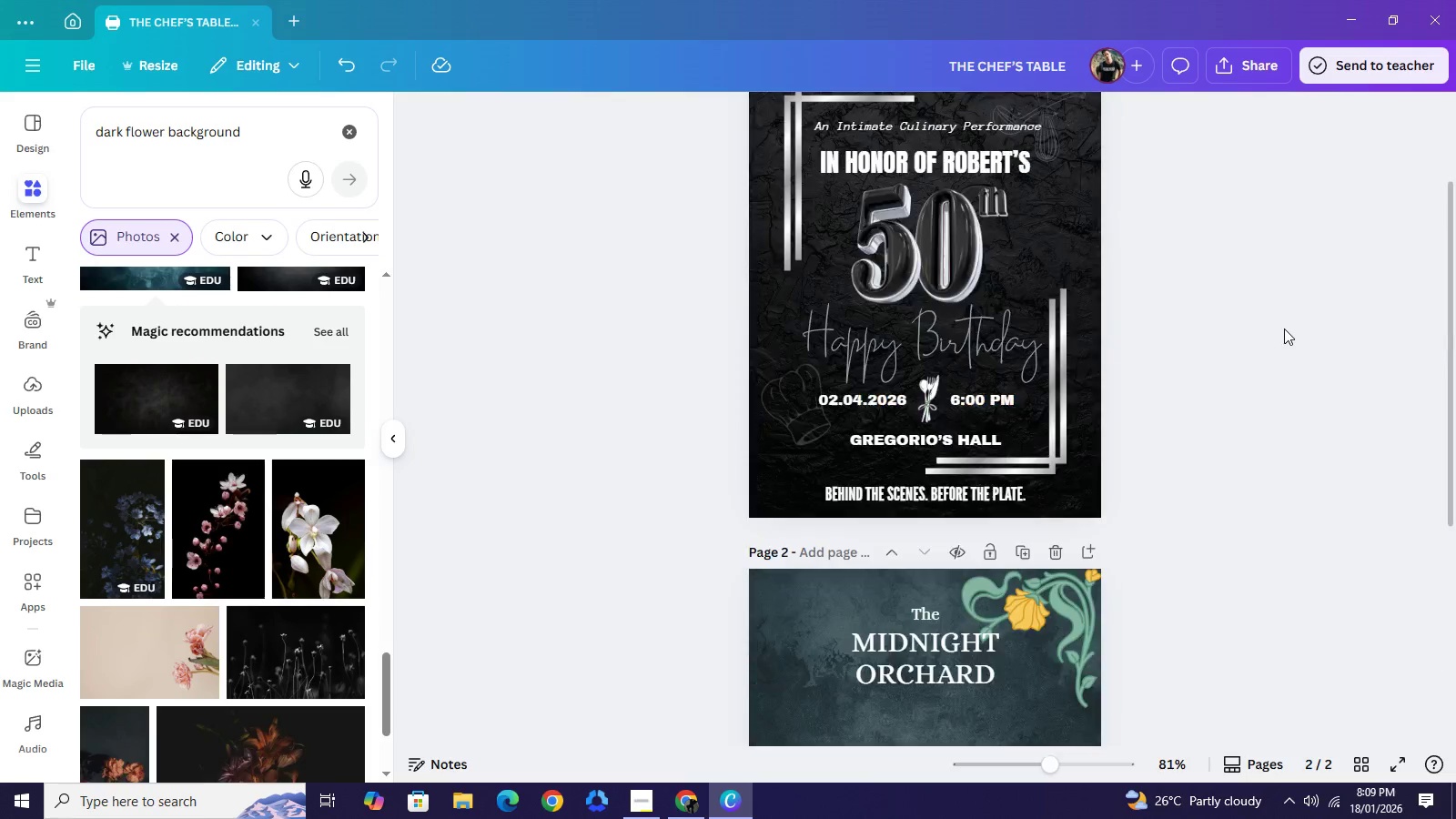 
scroll: coordinate [1285, 331], scroll_direction: up, amount: 4.0
 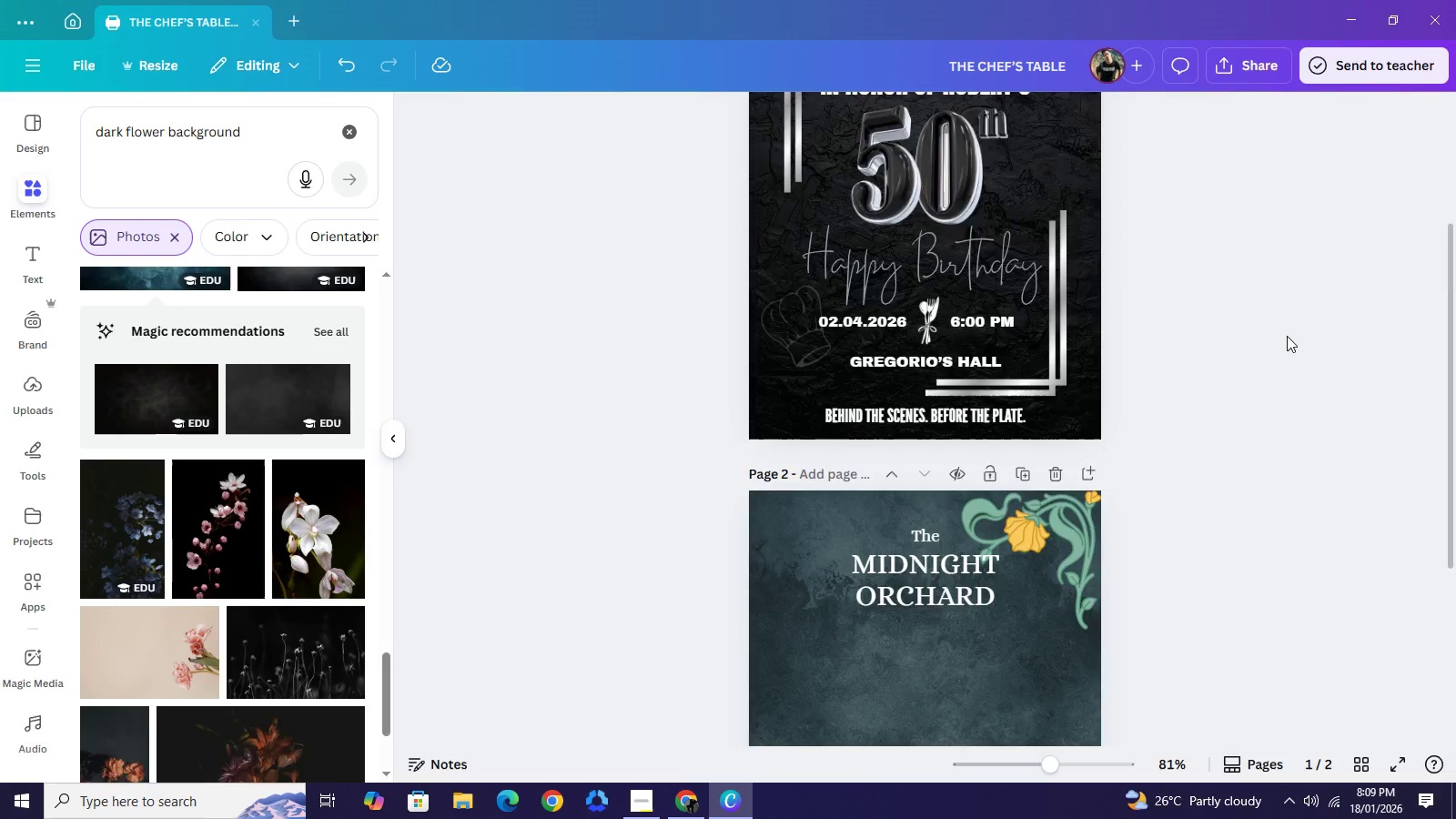 
scroll: coordinate [1287, 336], scroll_direction: down, amount: 3.0
 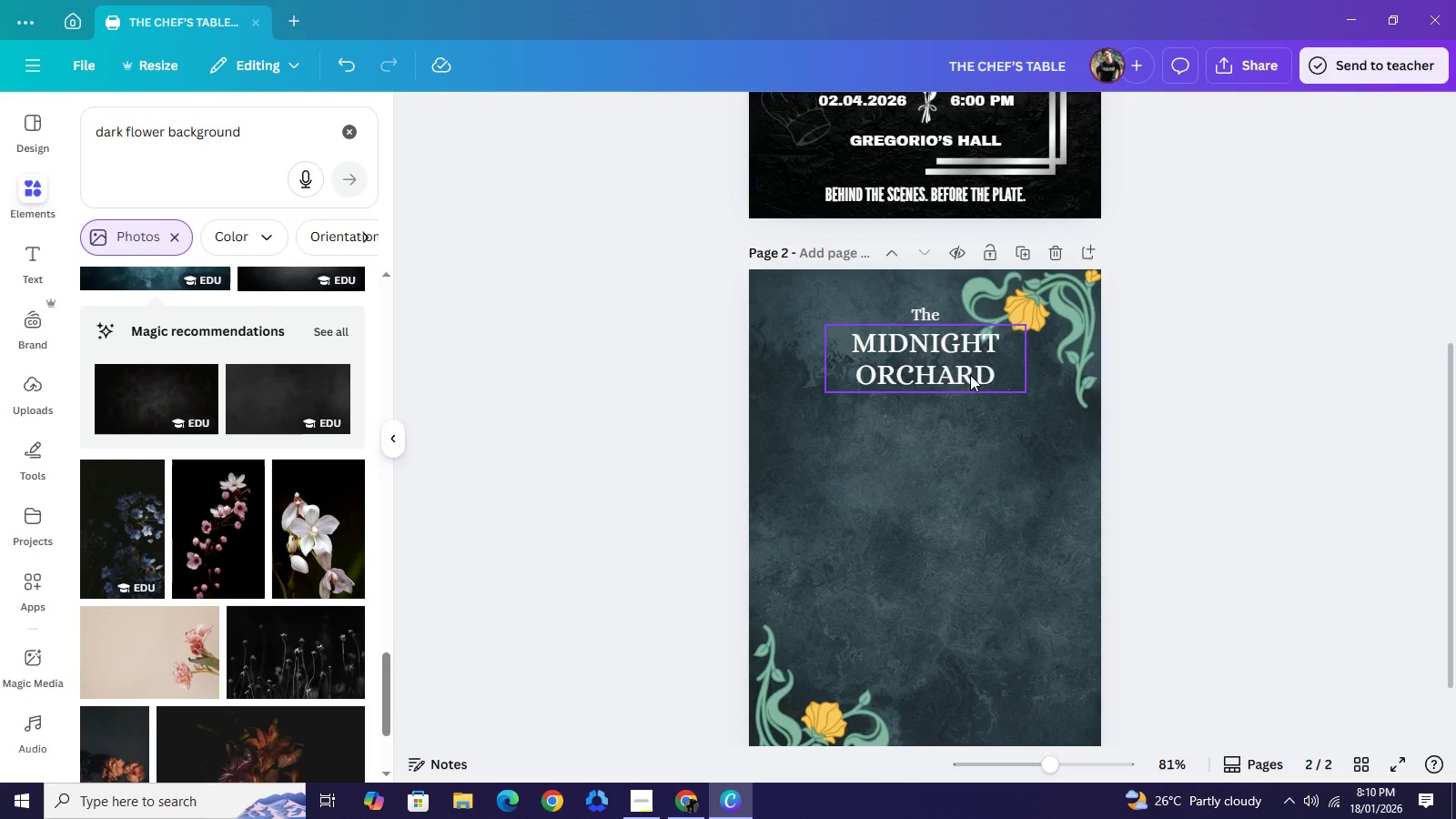 
wait(14.44)
 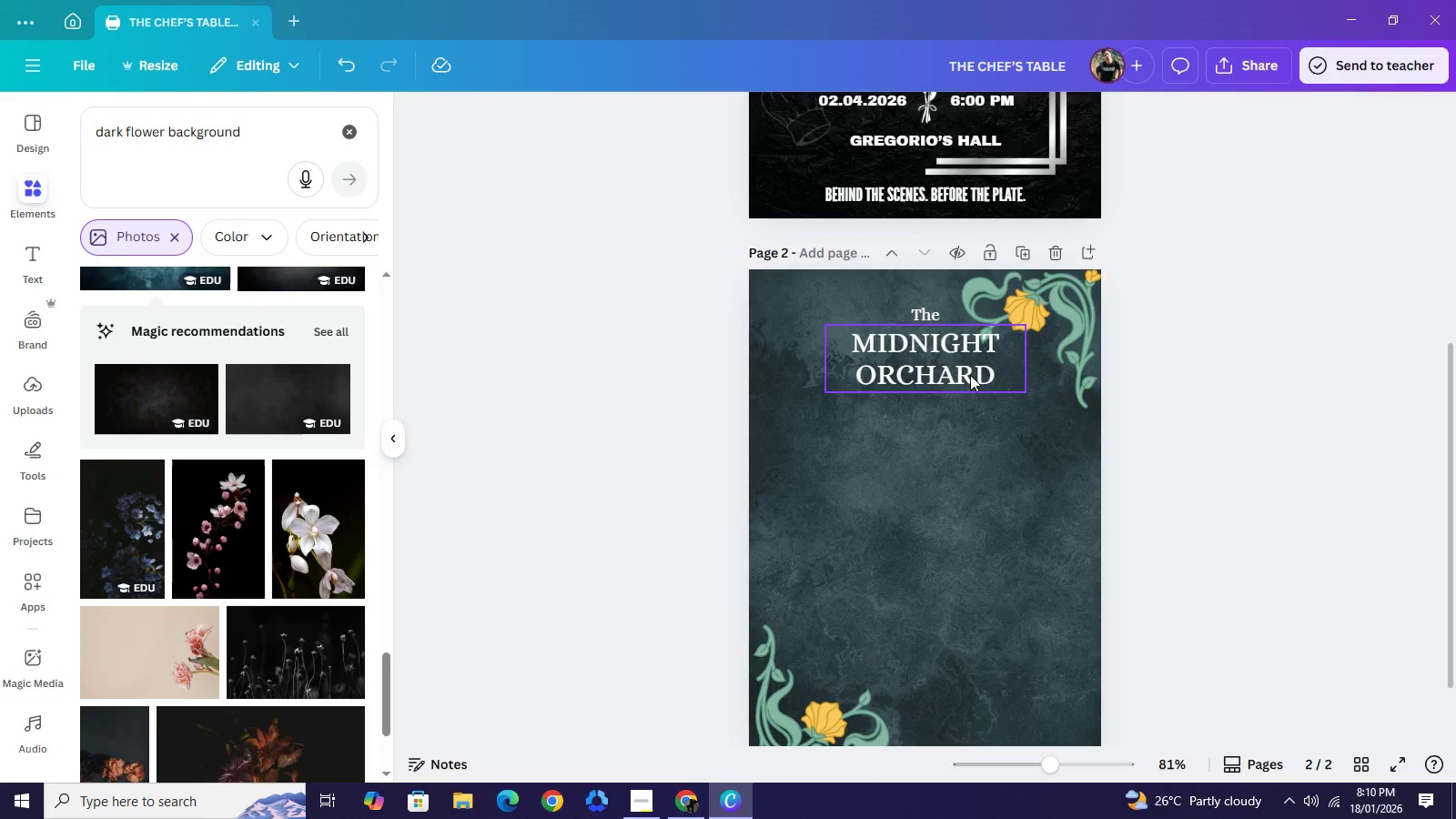 
left_click([33, 257])
 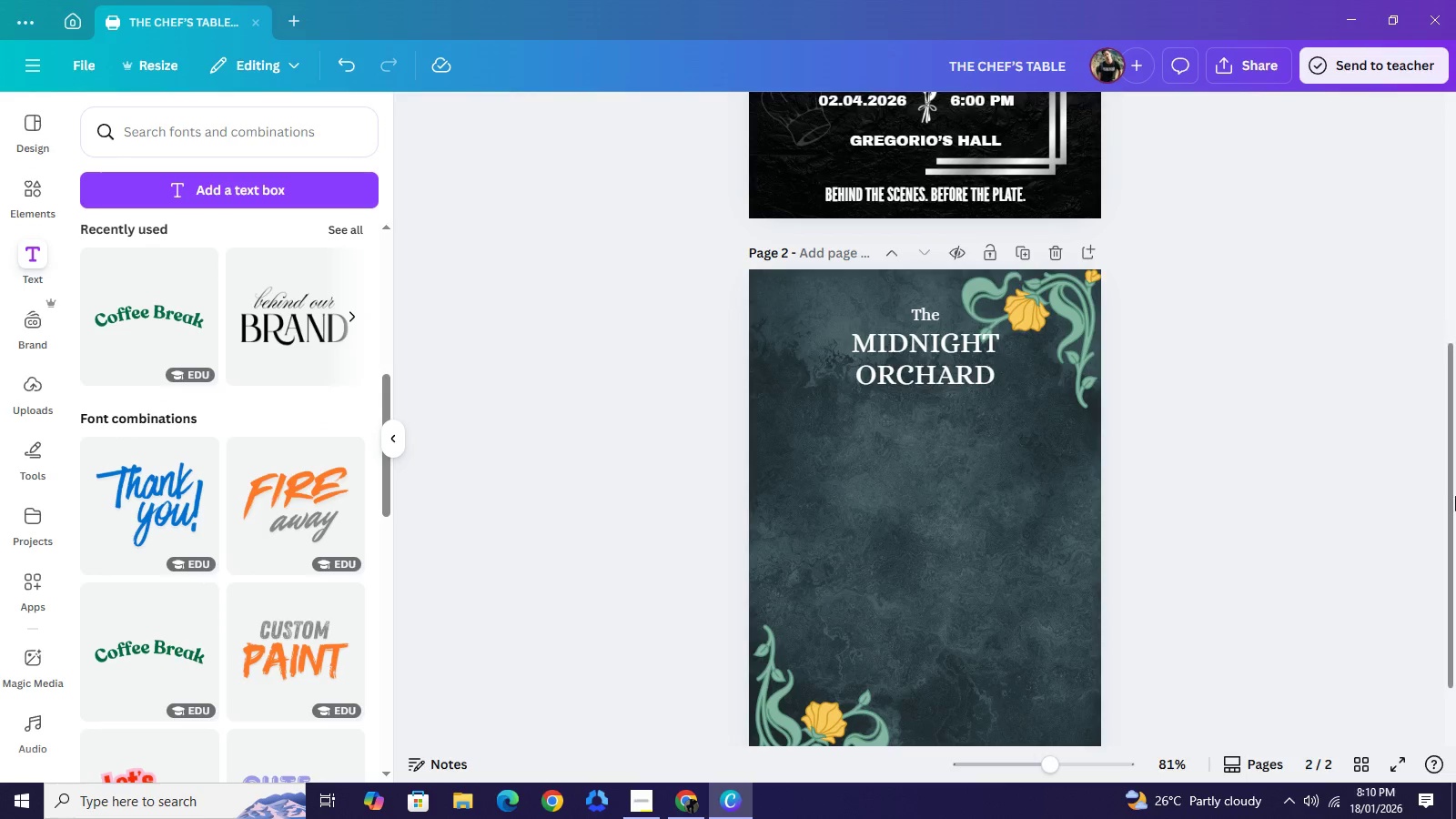 
wait(5.3)
 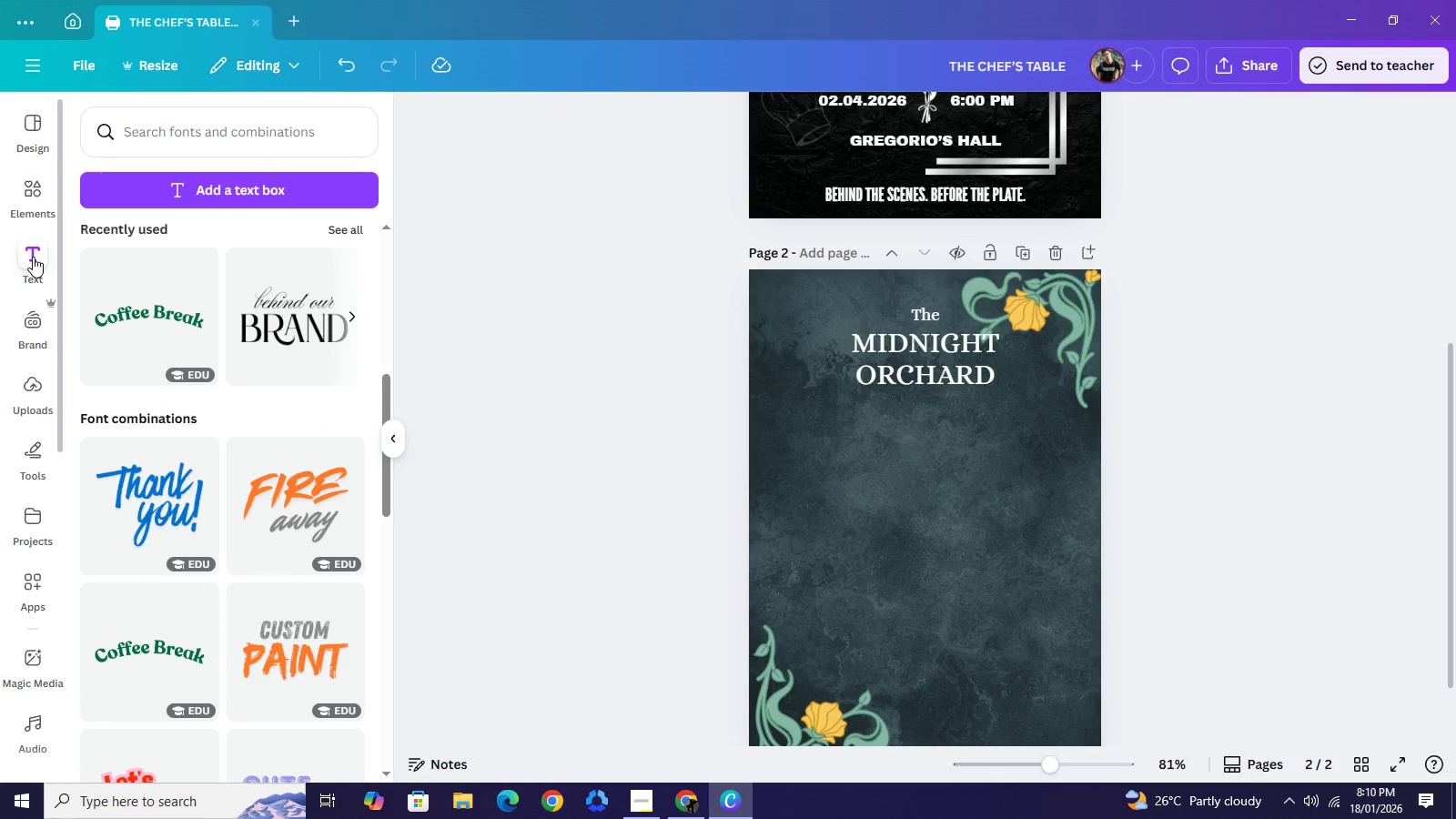 
scroll: coordinate [276, 560], scroll_direction: down, amount: 7.0
 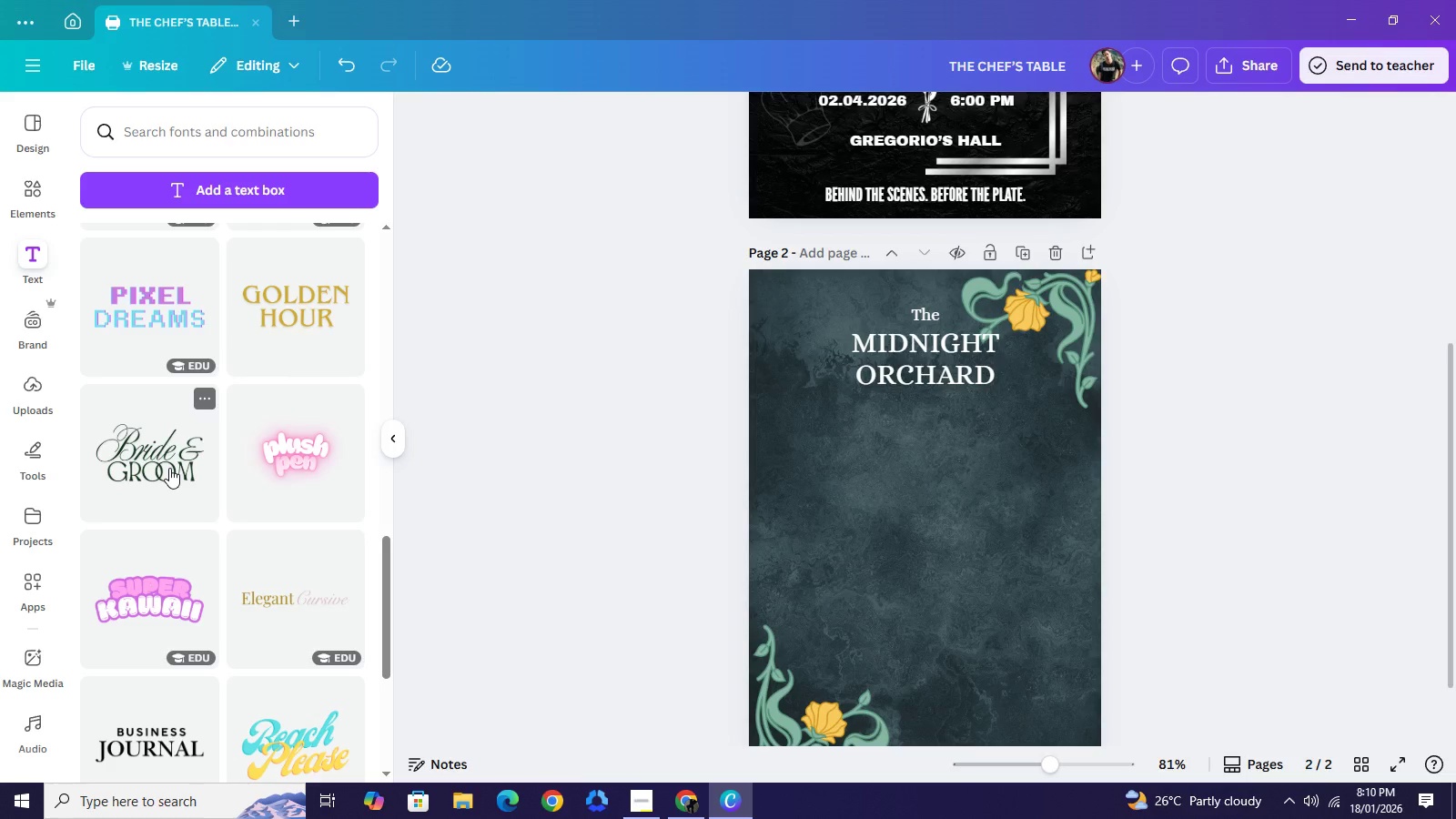 
left_click([169, 468])
 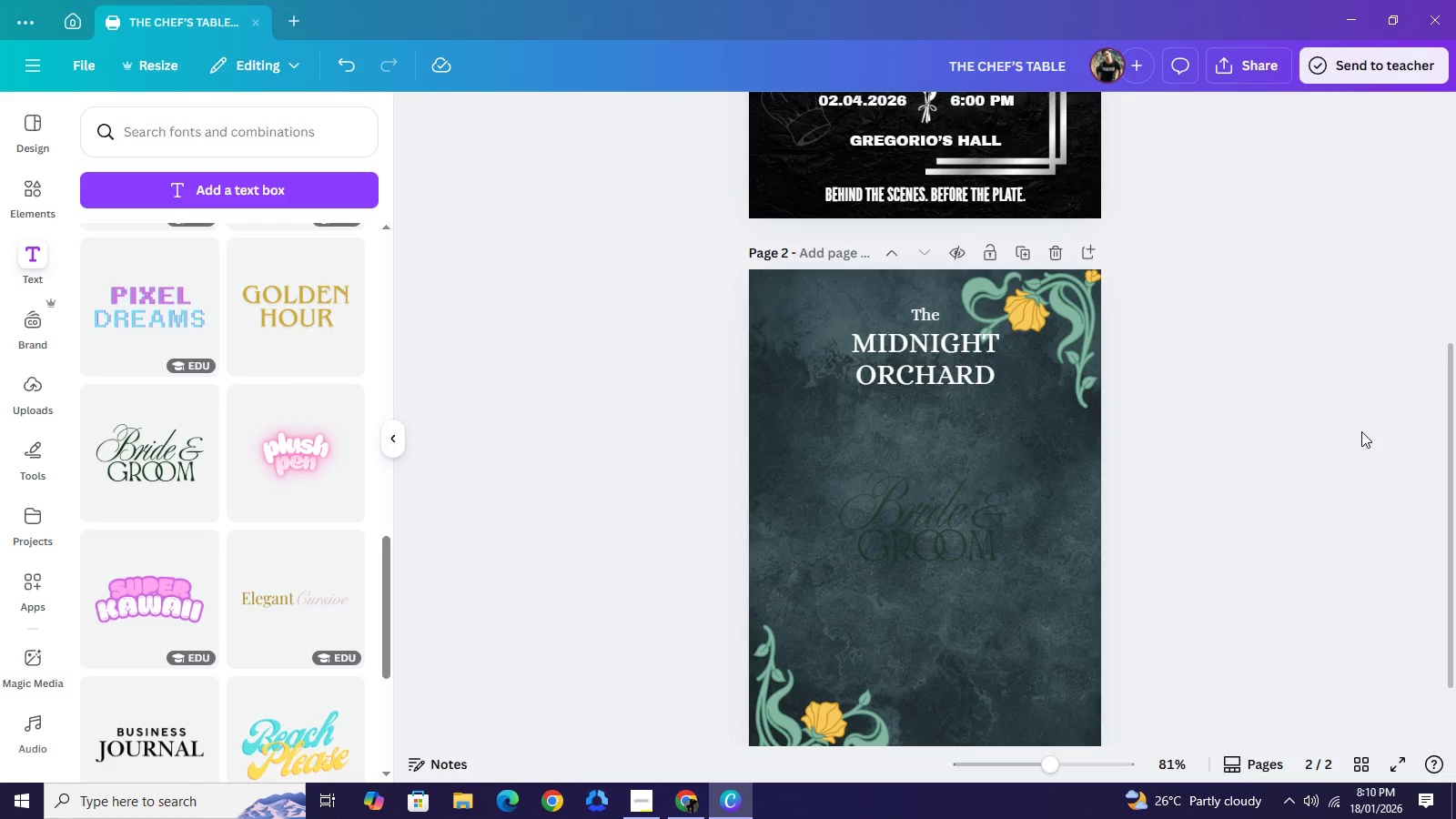 
left_click([1361, 431])
 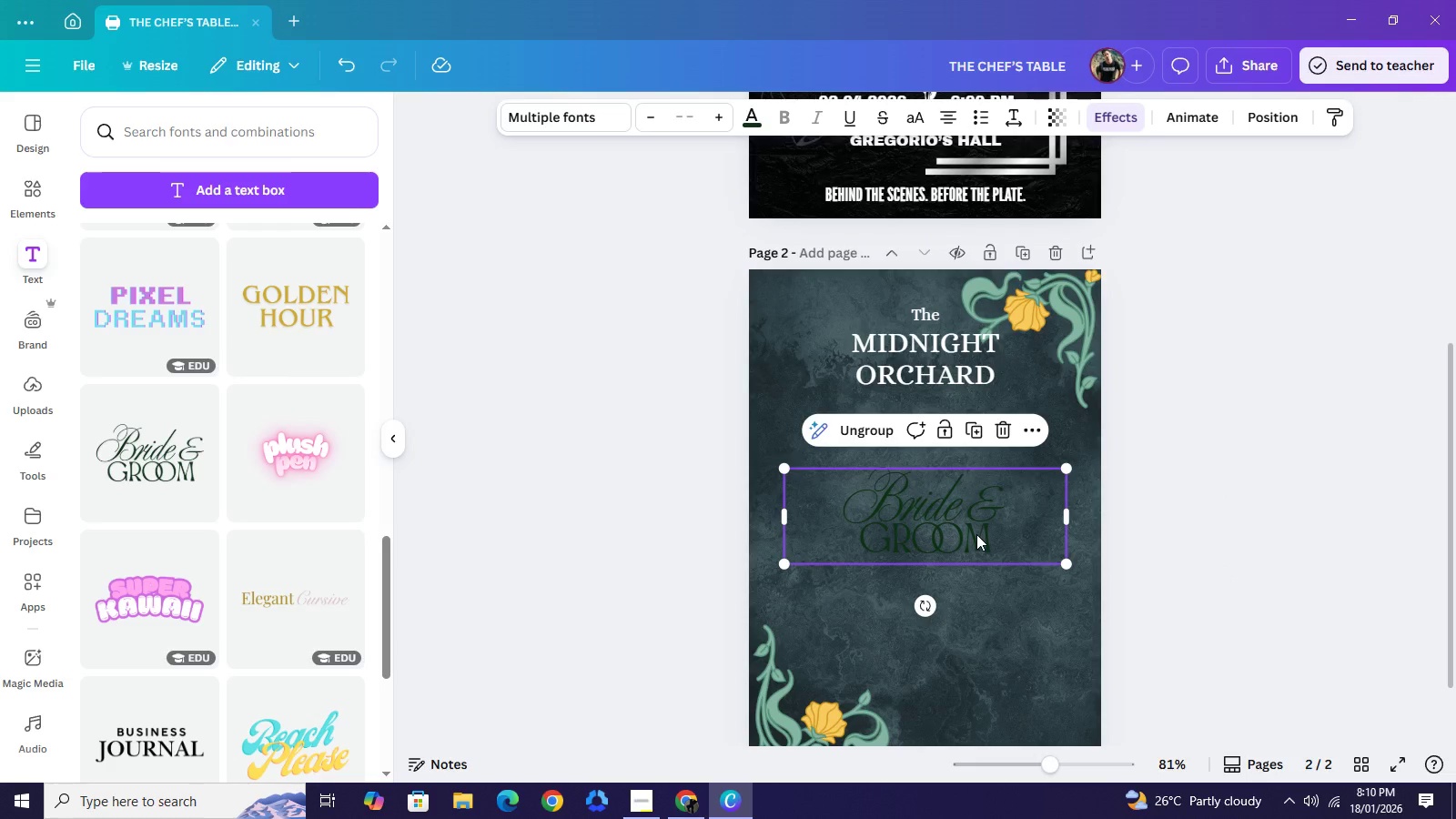 
left_click([970, 532])
 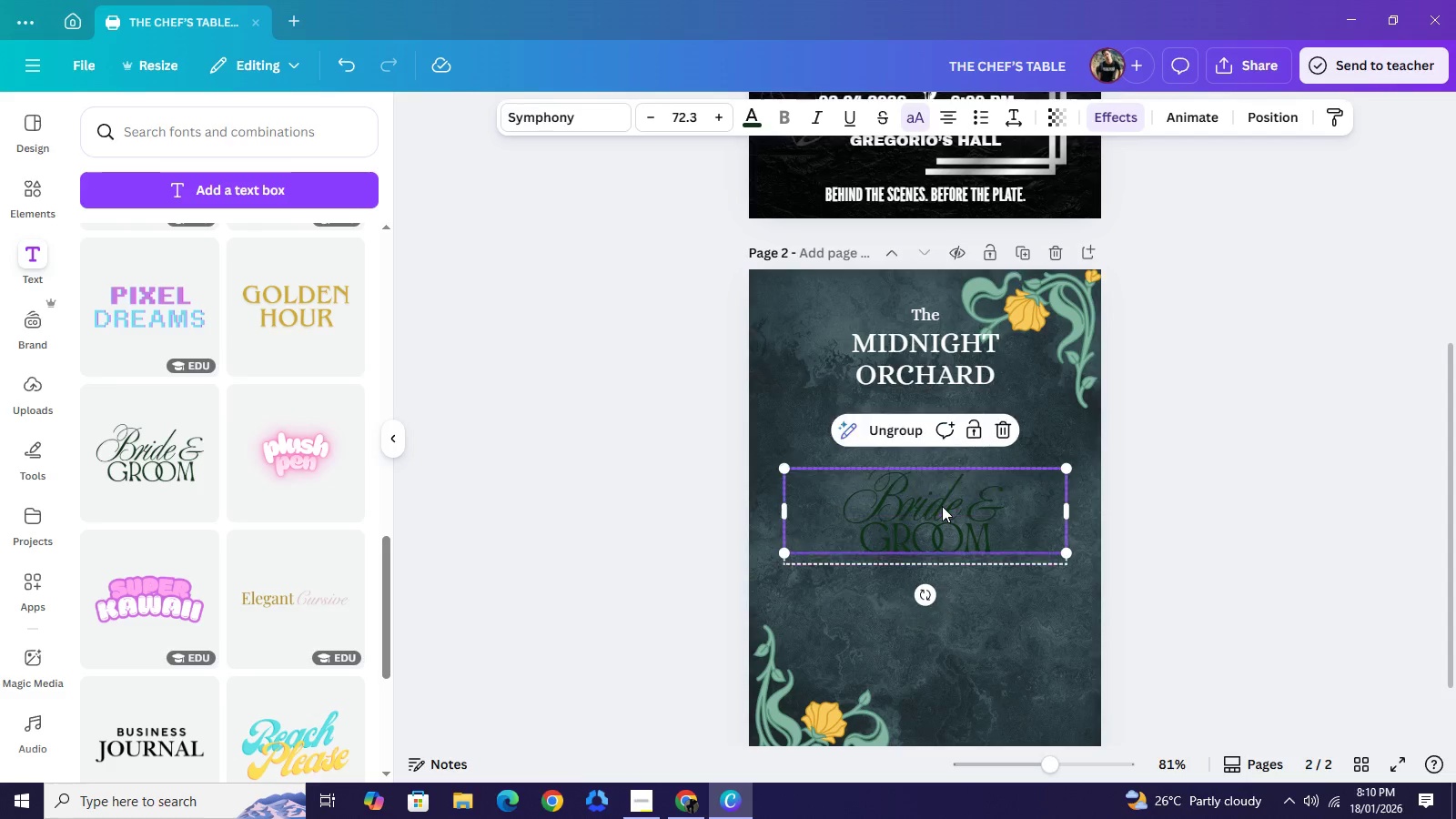 
left_click([942, 506])
 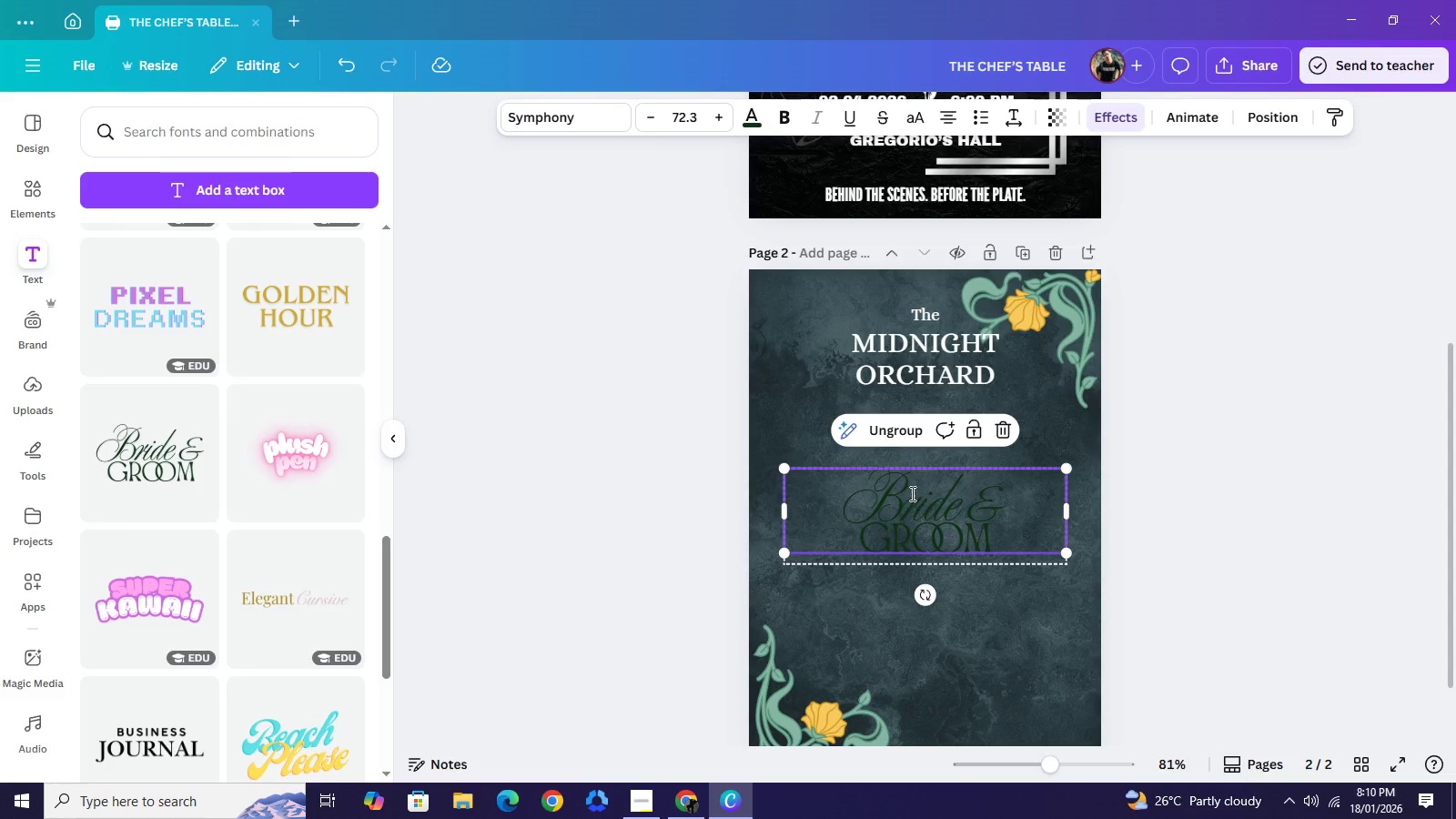 
double_click([911, 493])
 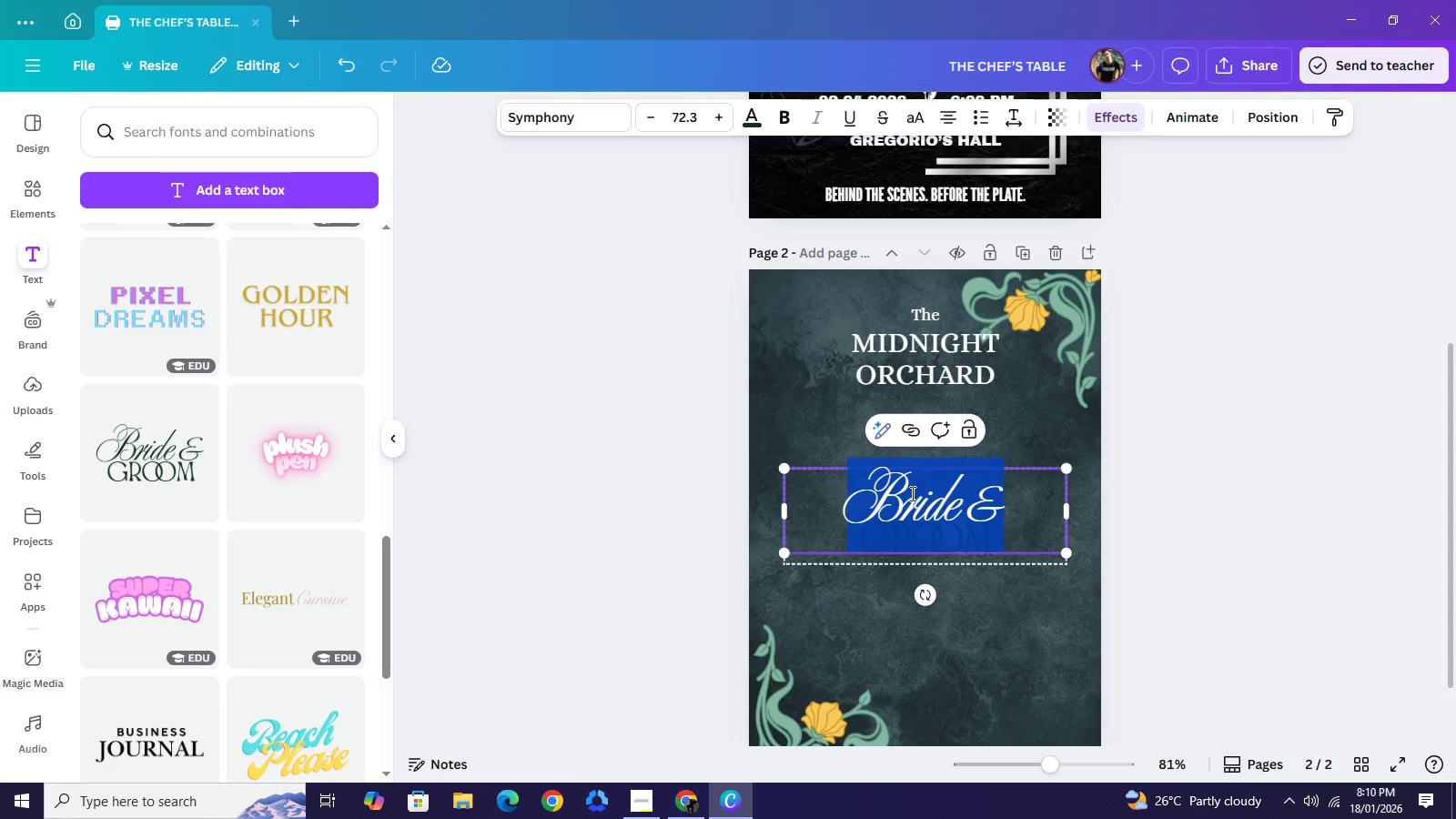 
type(Tapas &)
 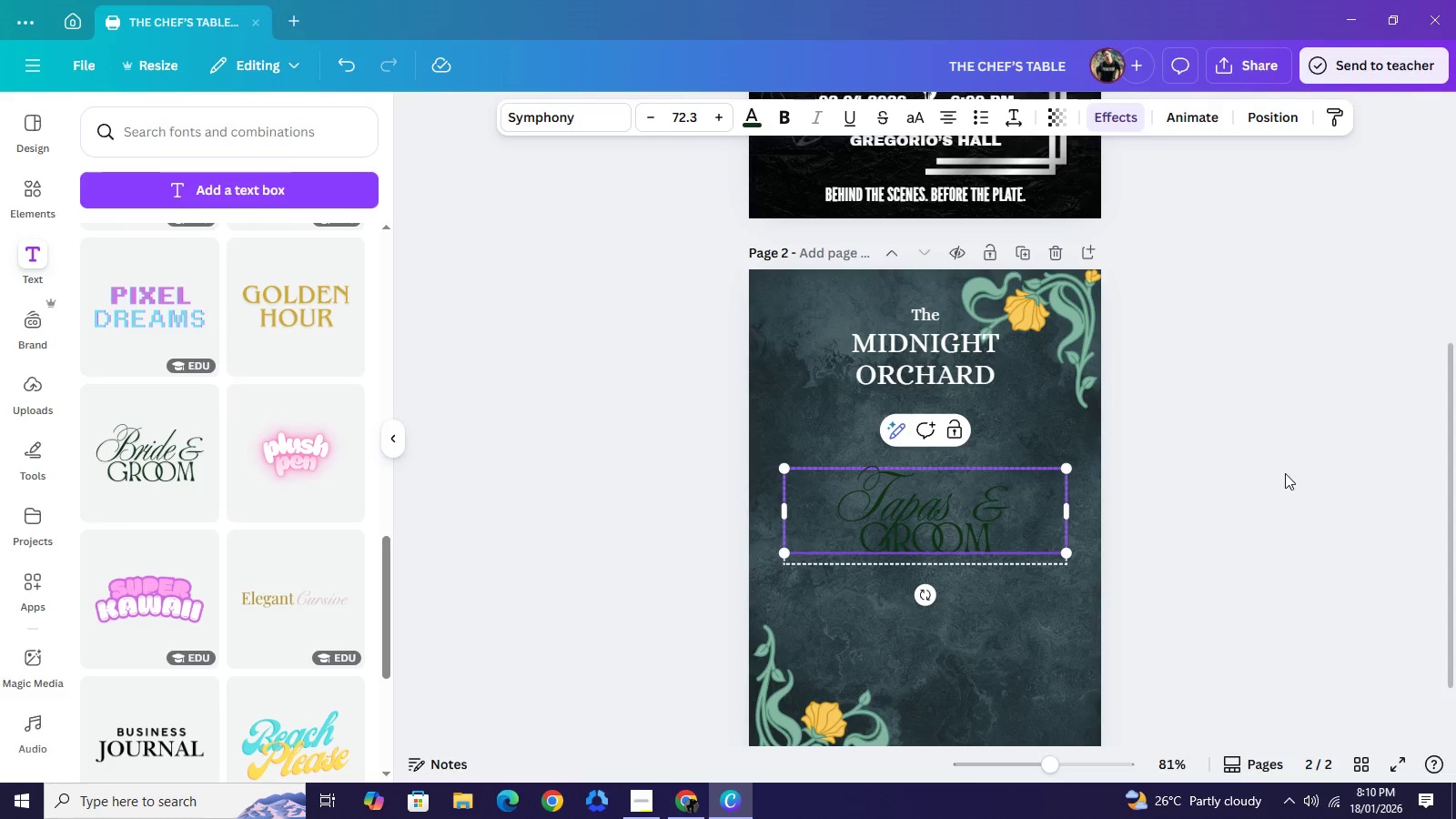 
left_click([1283, 471])
 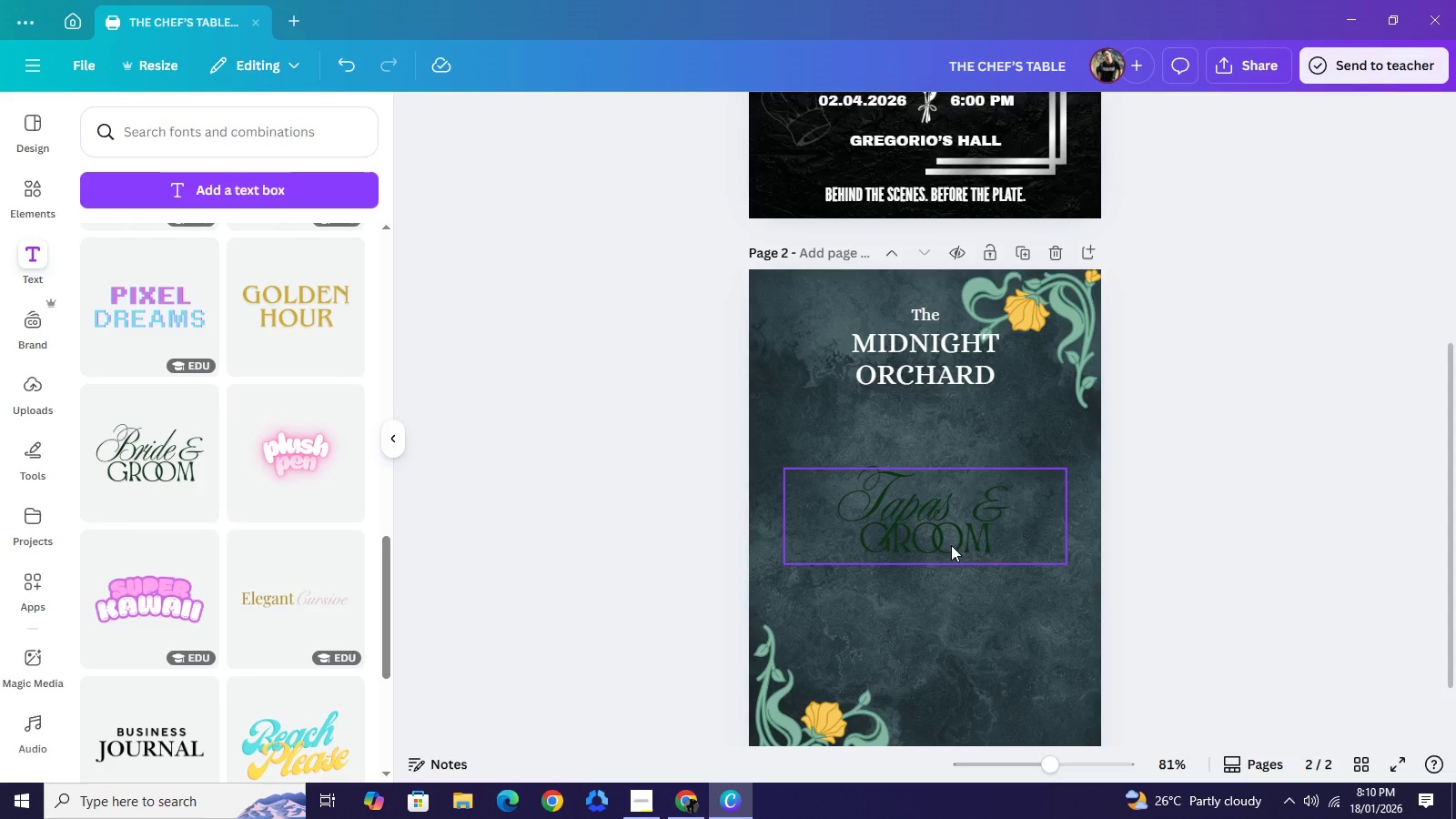 
left_click([951, 545])
 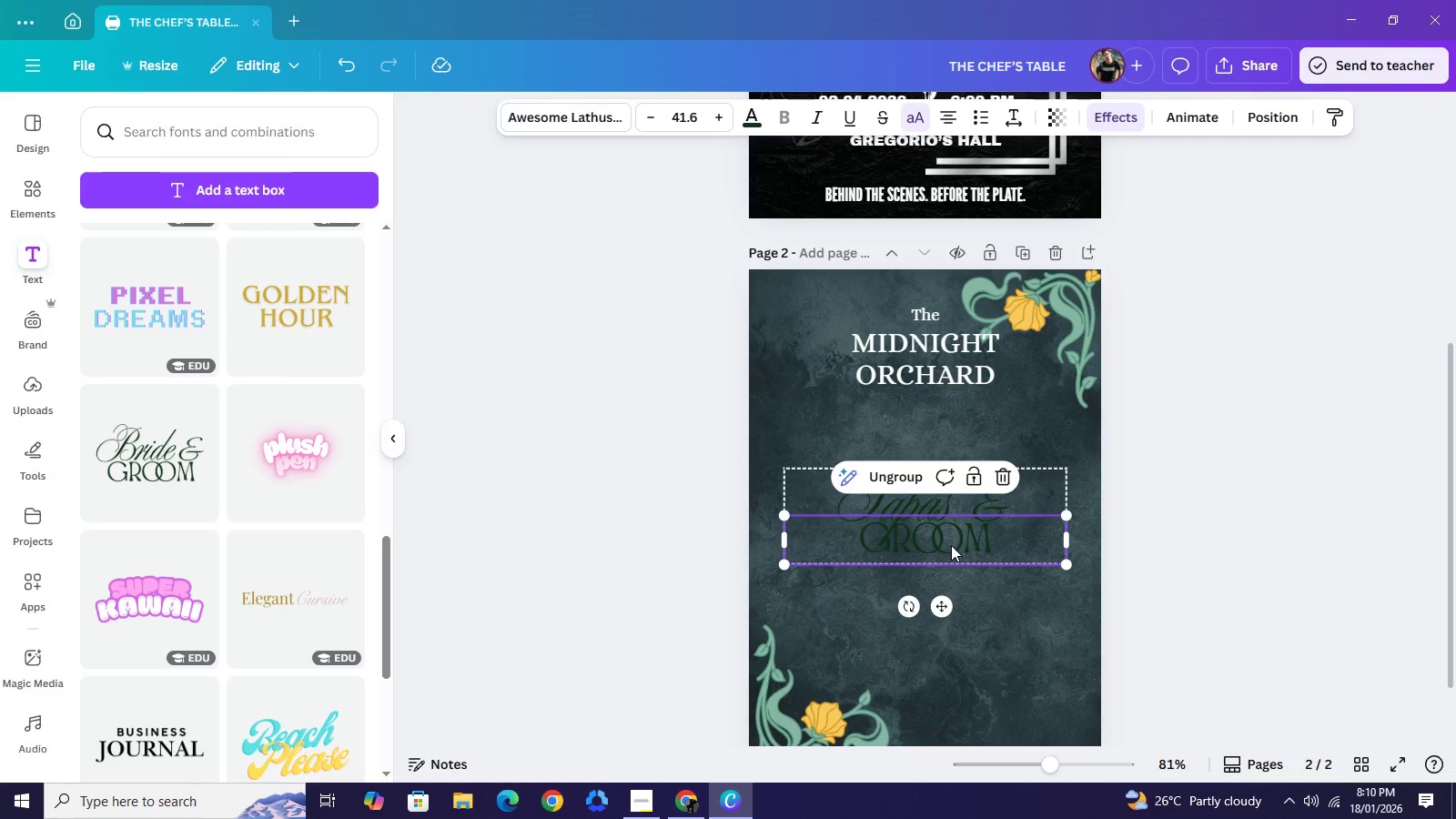 
double_click([951, 545])
 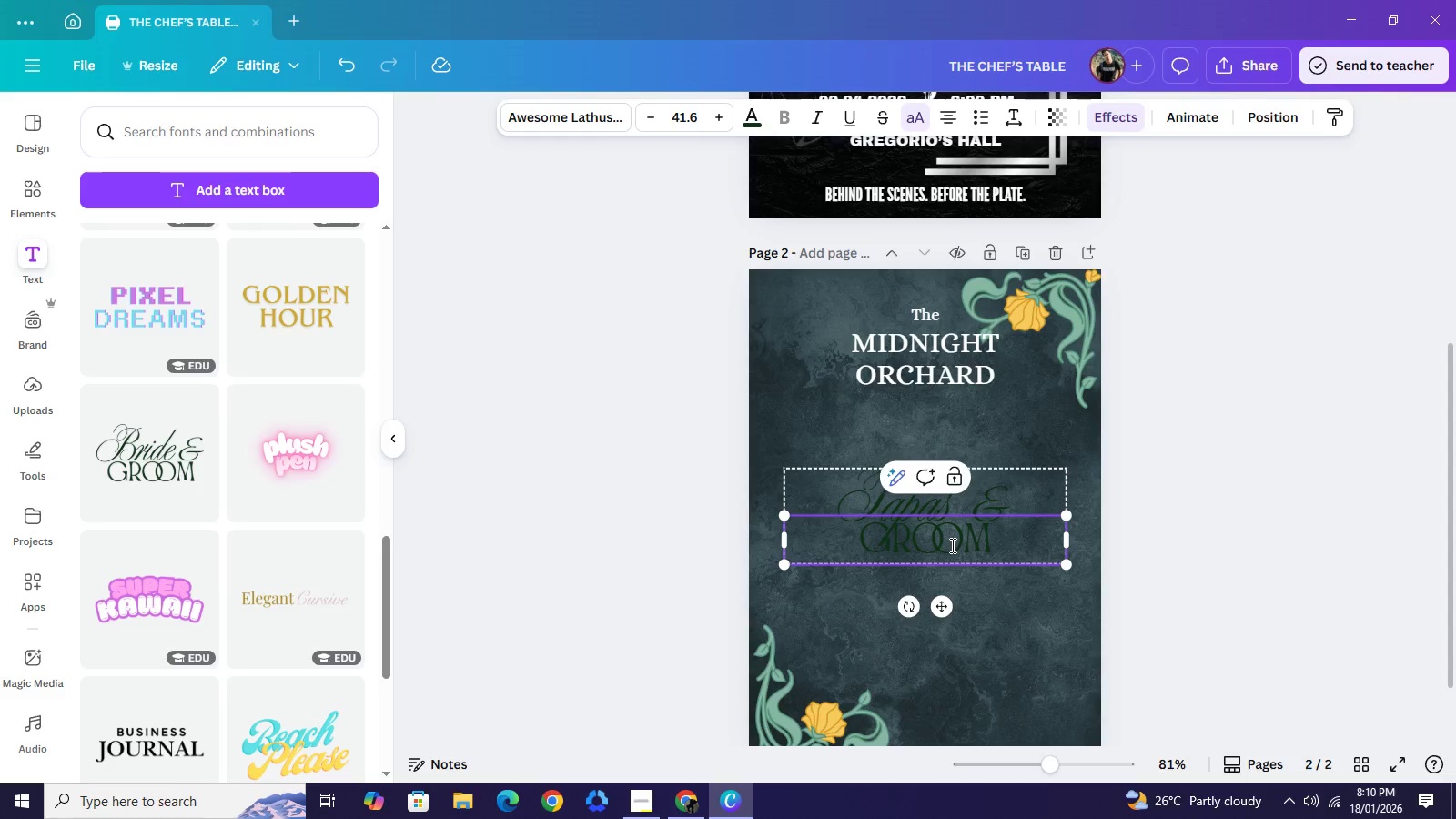 
left_click([951, 545])
 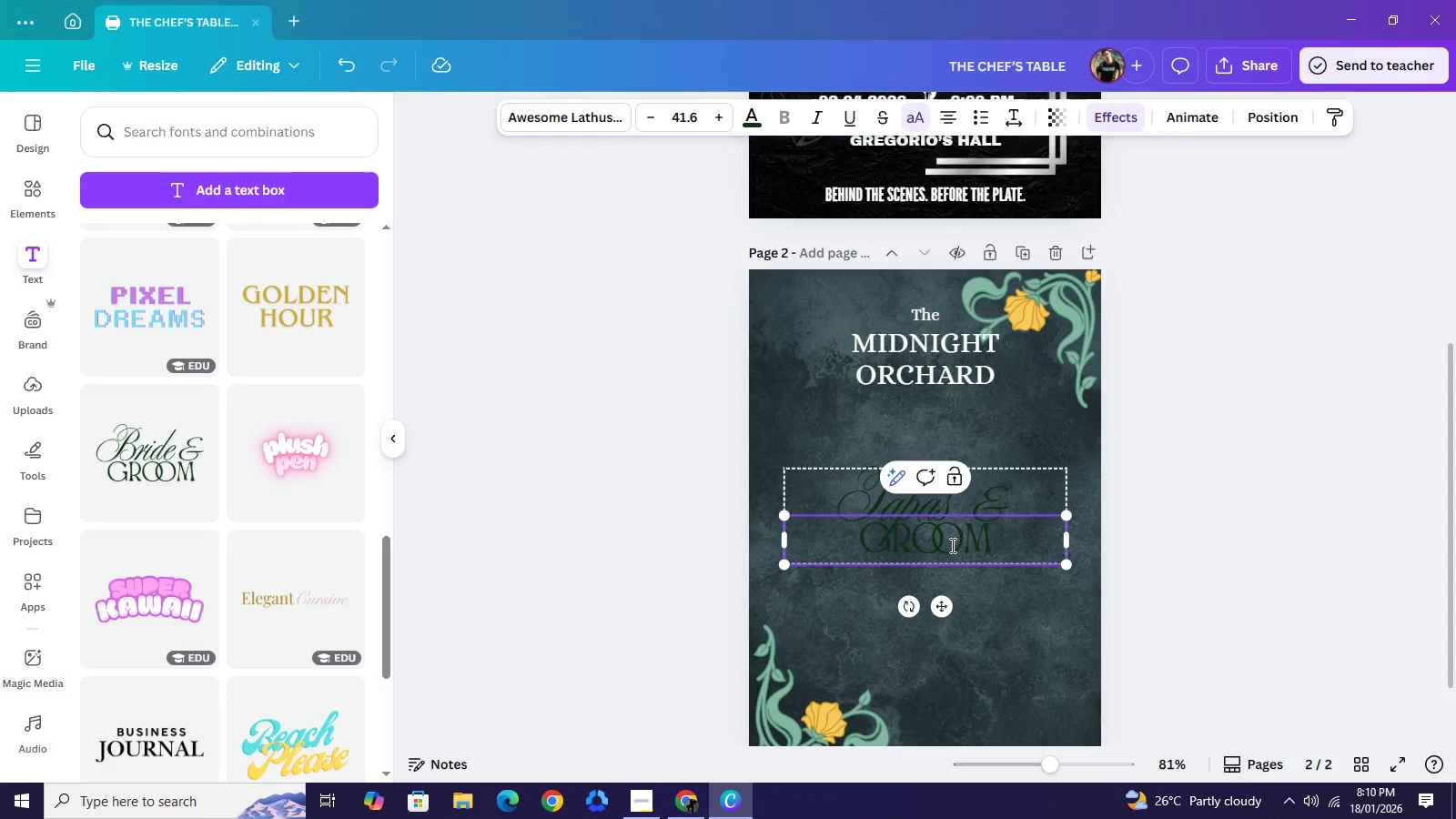 
left_click([951, 545])
 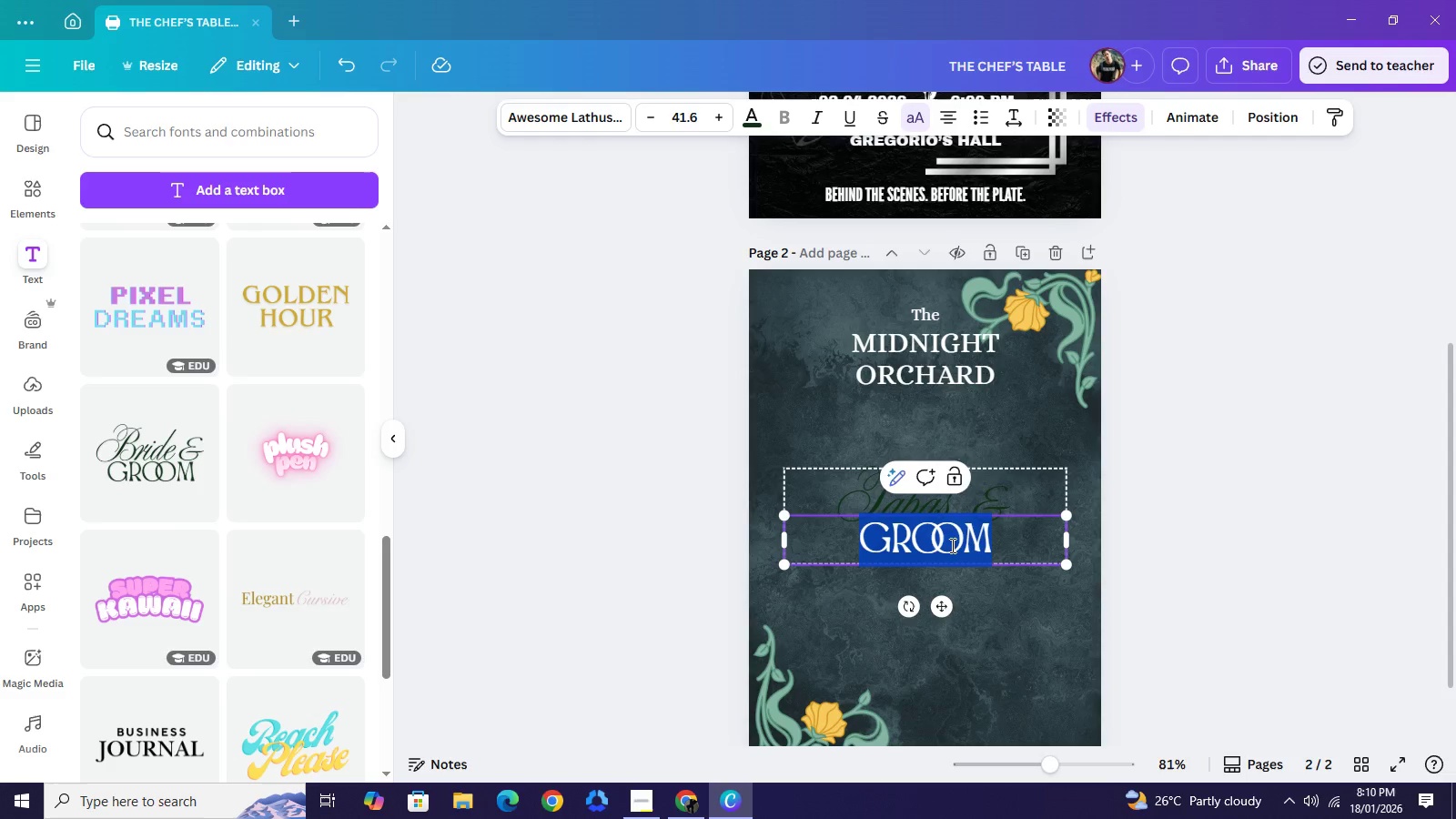 
double_click([951, 545])
 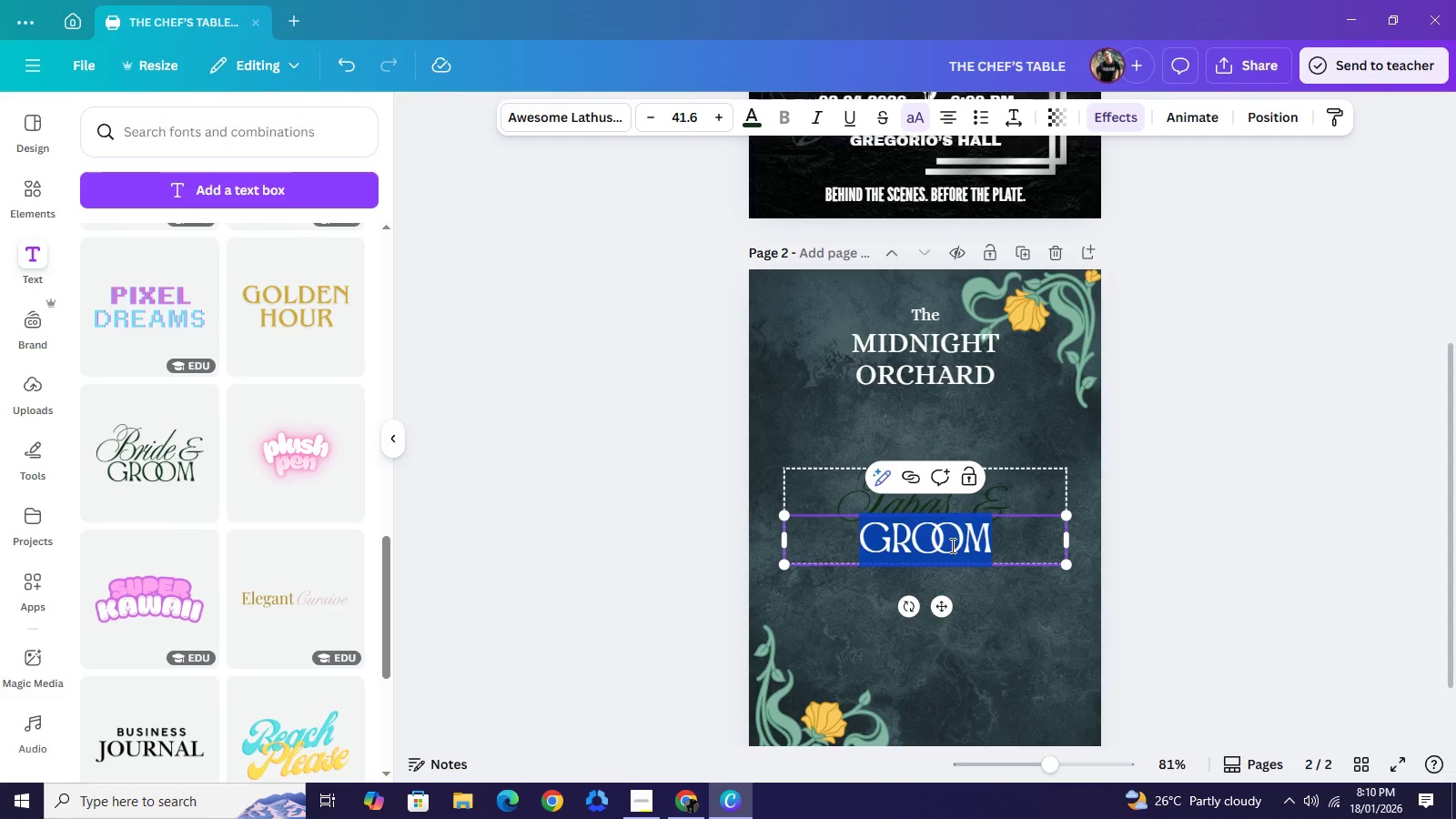 
type( vineyards)
 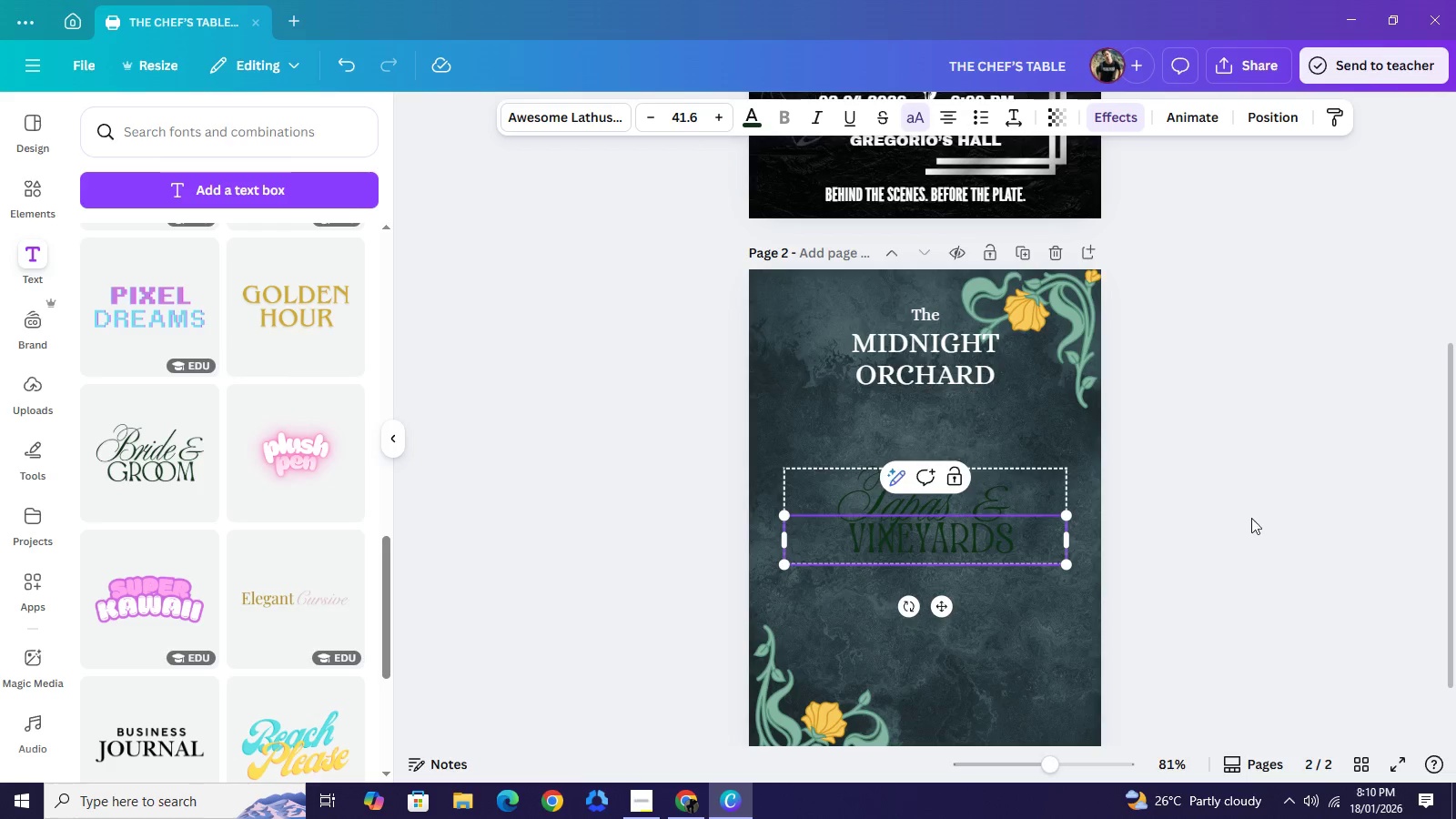 
wait(6.17)
 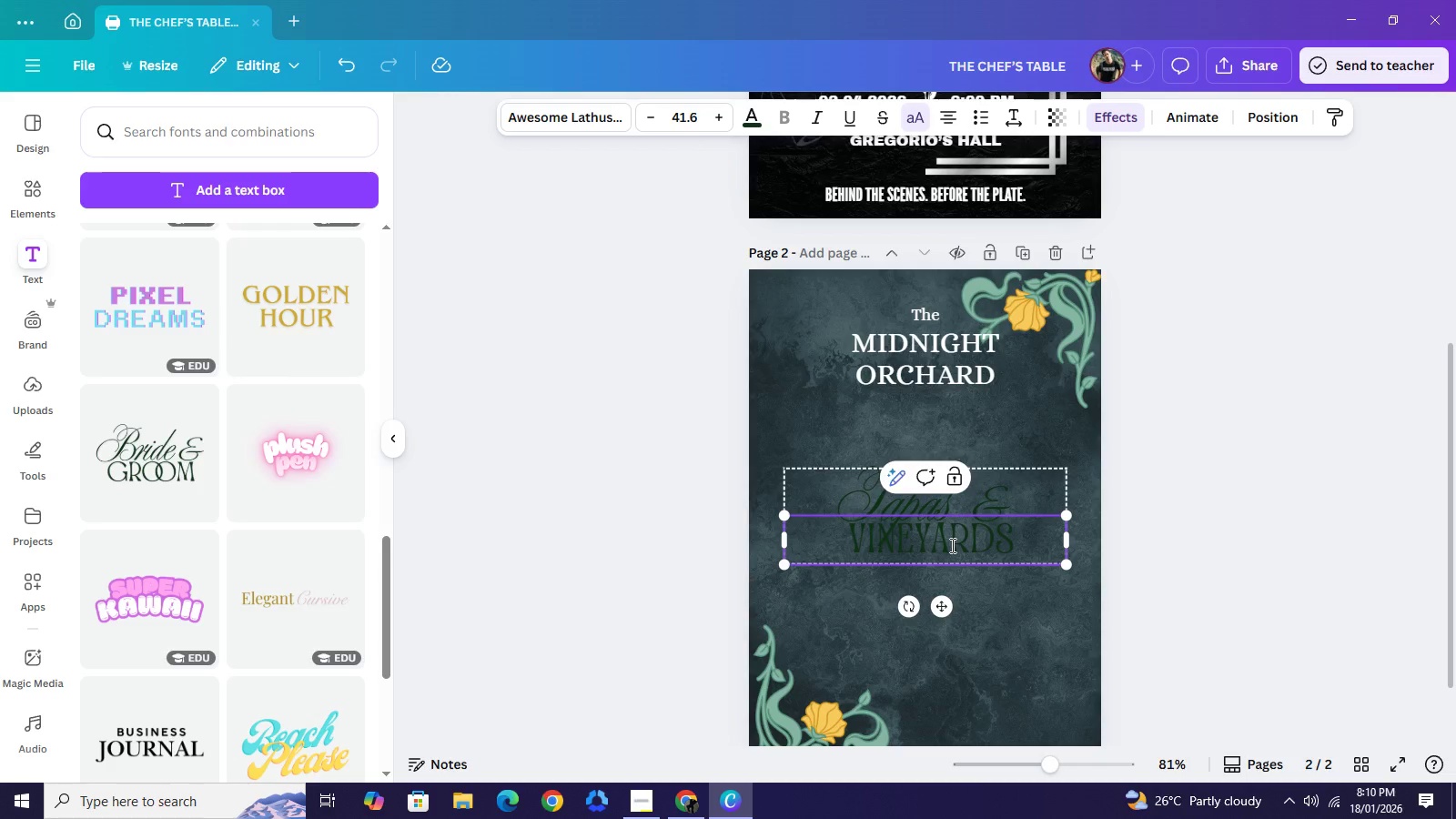 
left_click([1238, 512])
 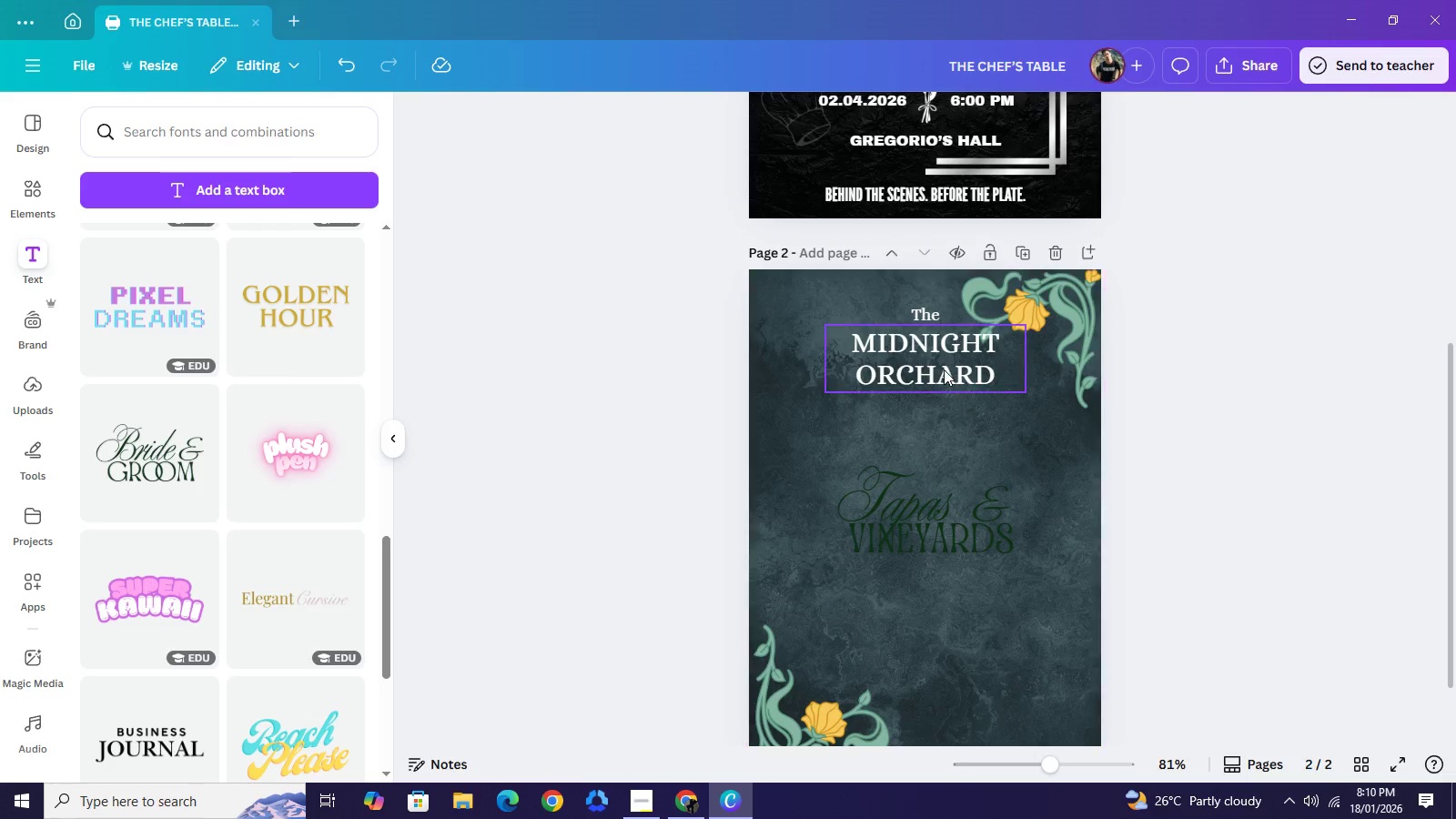 
left_click([943, 368])
 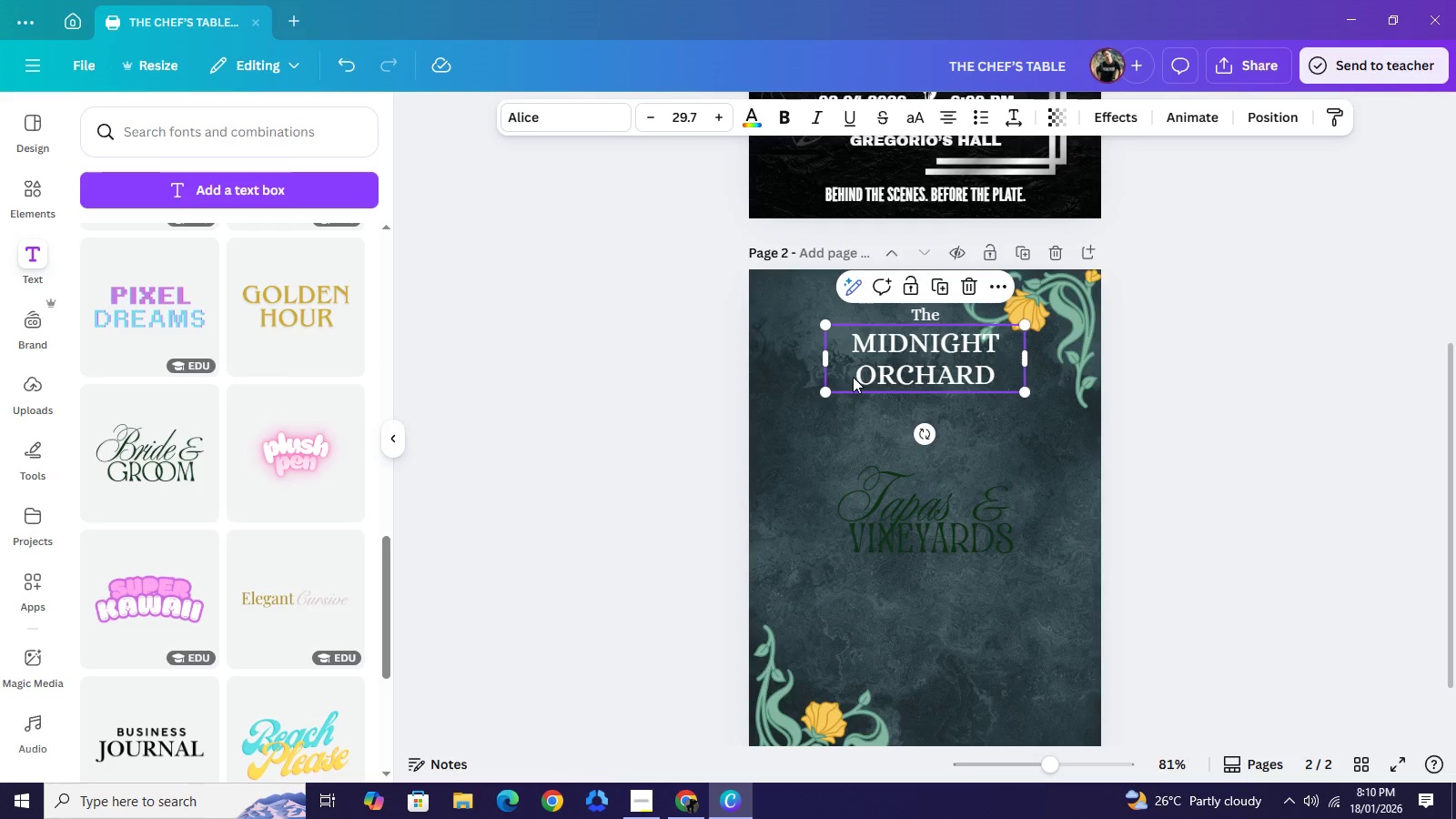 
left_click([853, 377])
 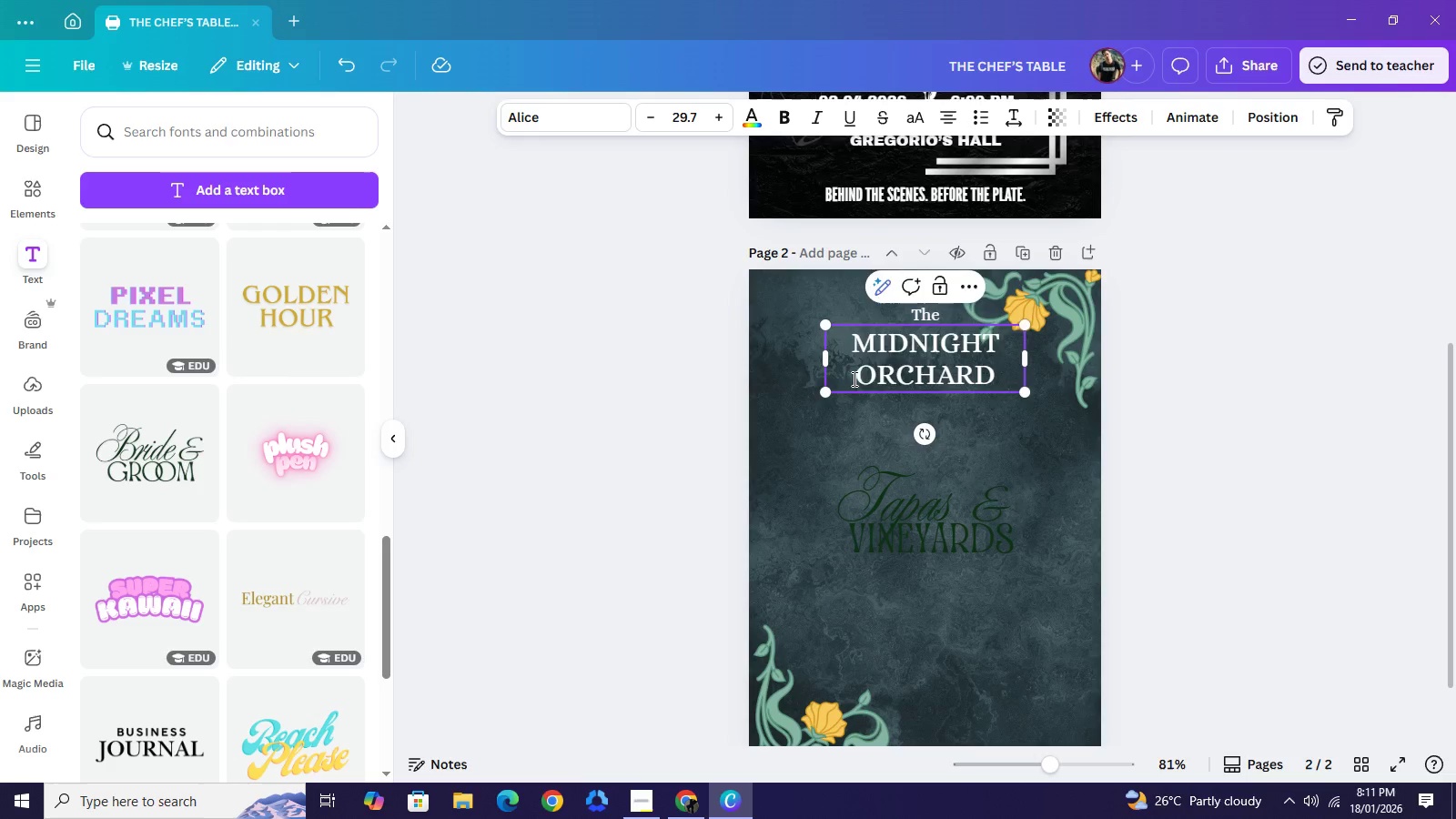 
key(Backspace)
 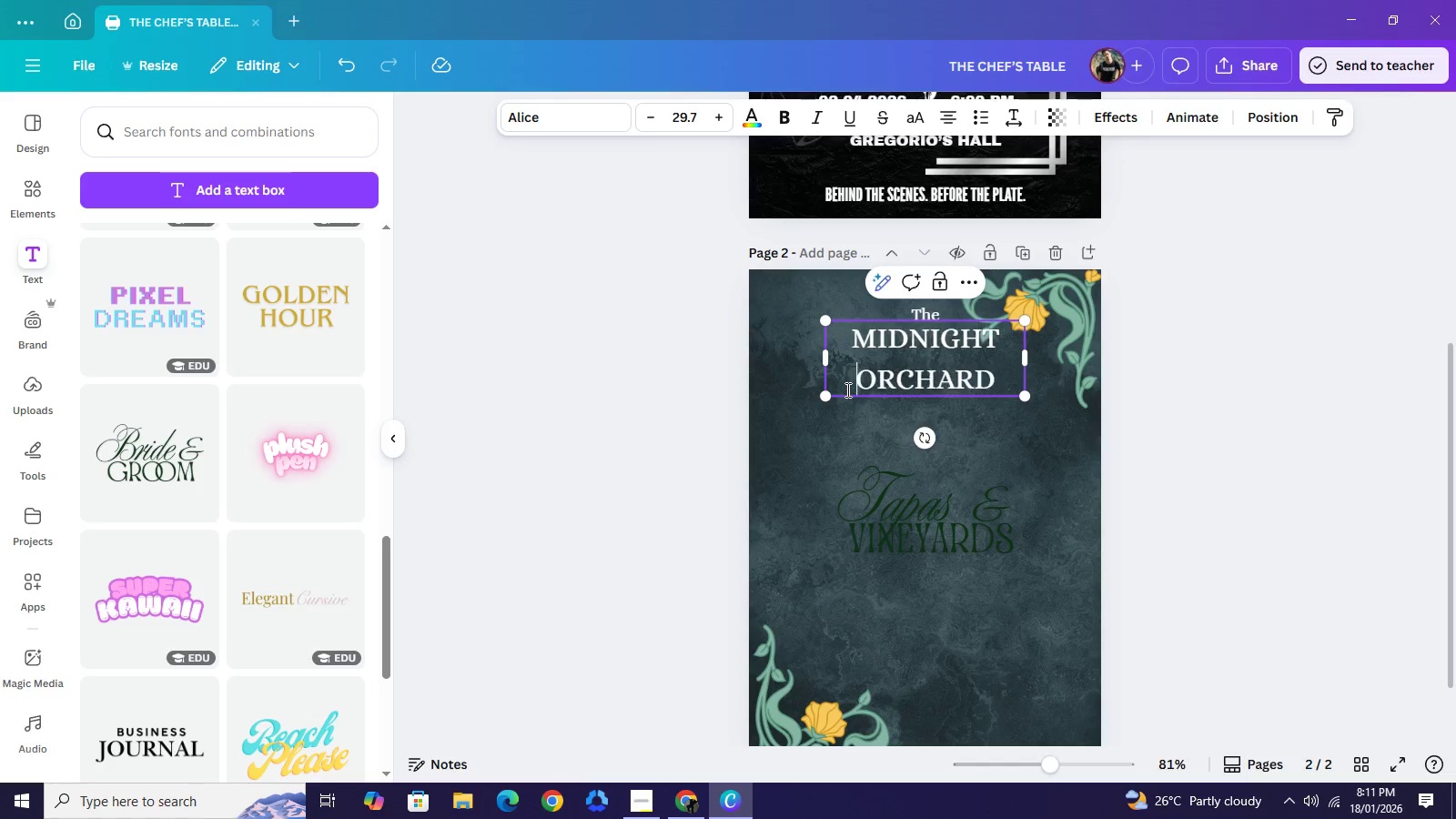 
key(Space)
 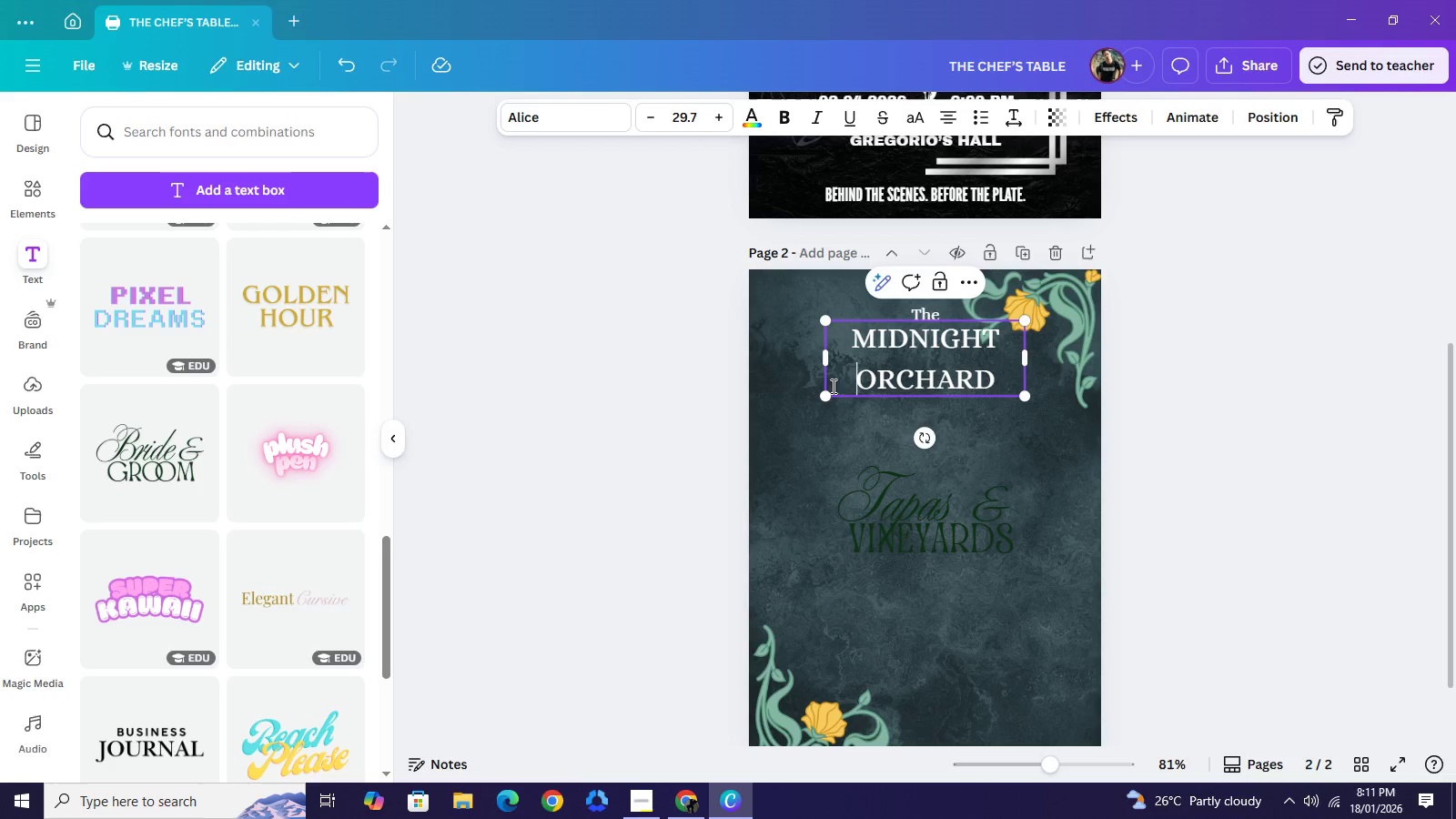 
left_click_drag(start_coordinate=[827, 399], to_coordinate=[793, 430])
 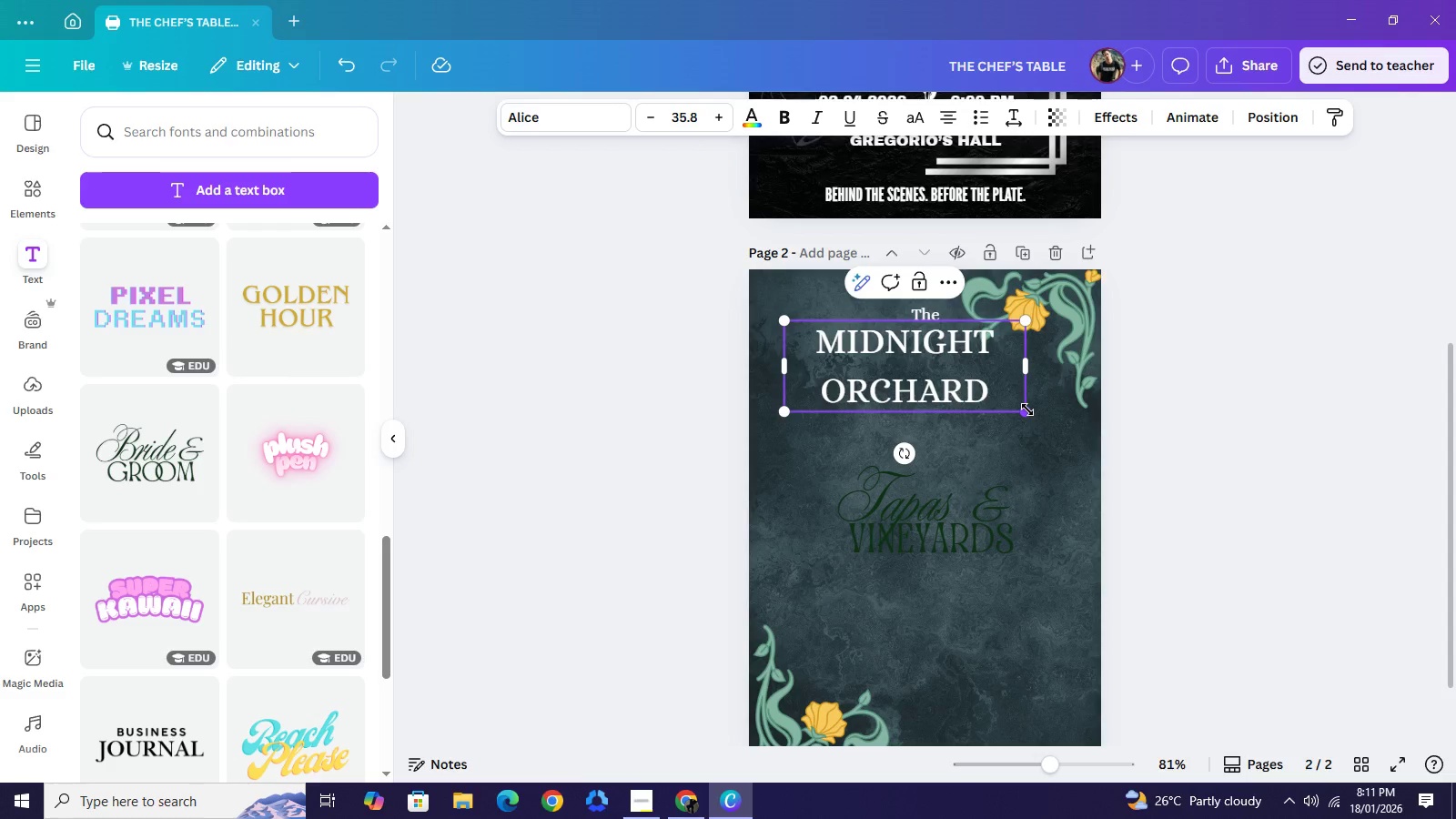 
left_click_drag(start_coordinate=[1027, 410], to_coordinate=[958, 359])
 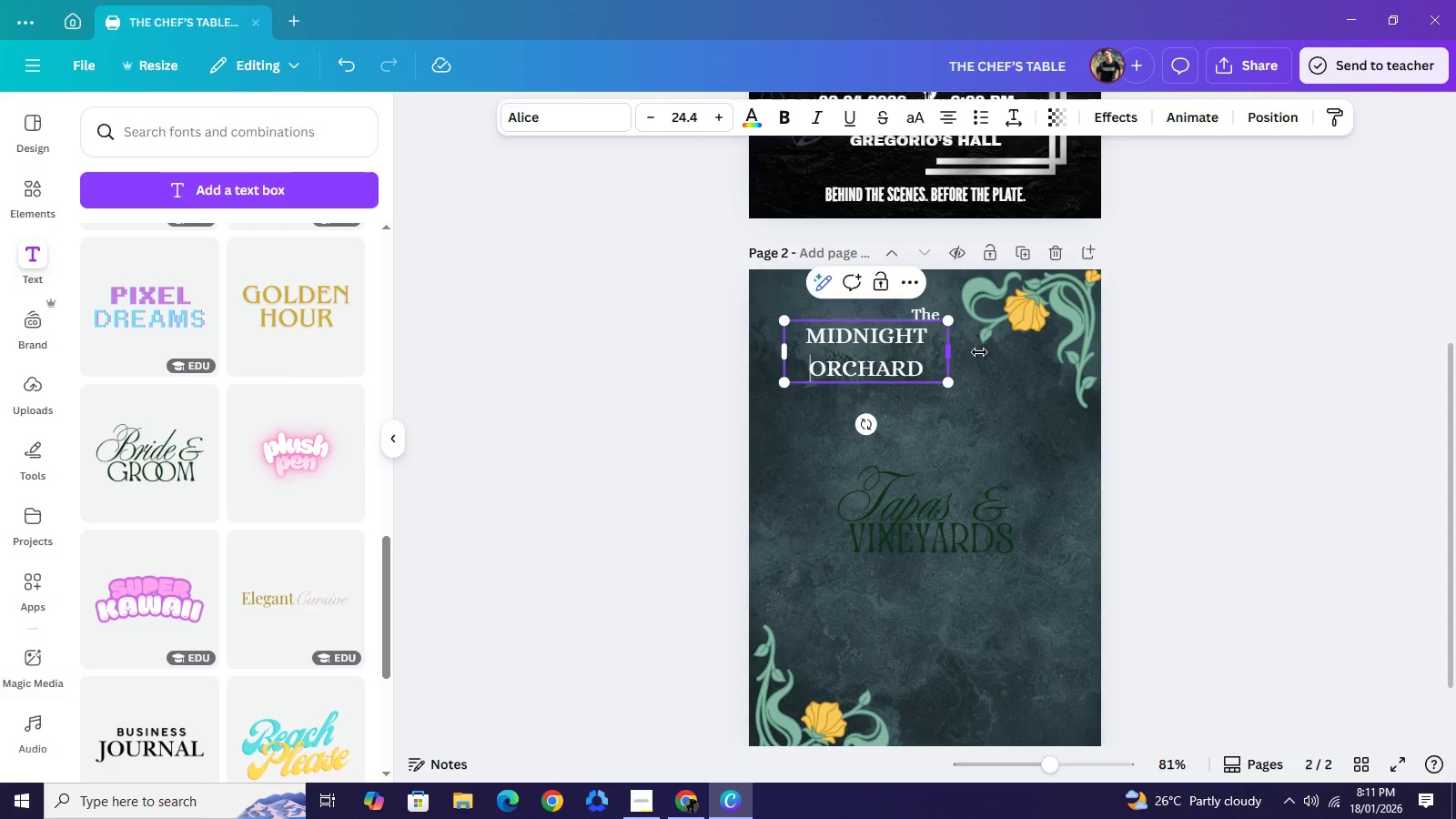 
left_click_drag(start_coordinate=[955, 357], to_coordinate=[1057, 348])
 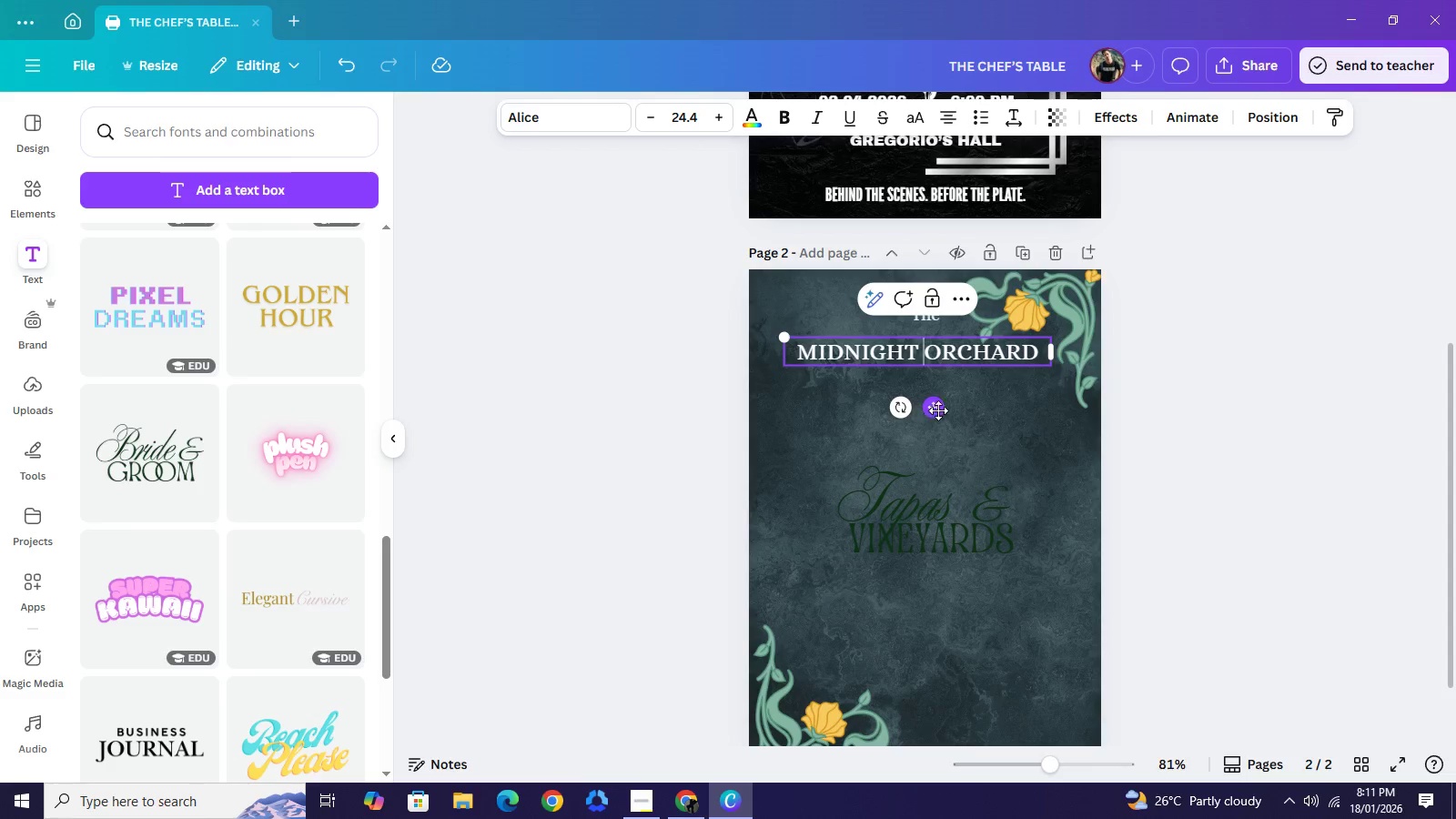 
left_click_drag(start_coordinate=[934, 414], to_coordinate=[945, 408])
 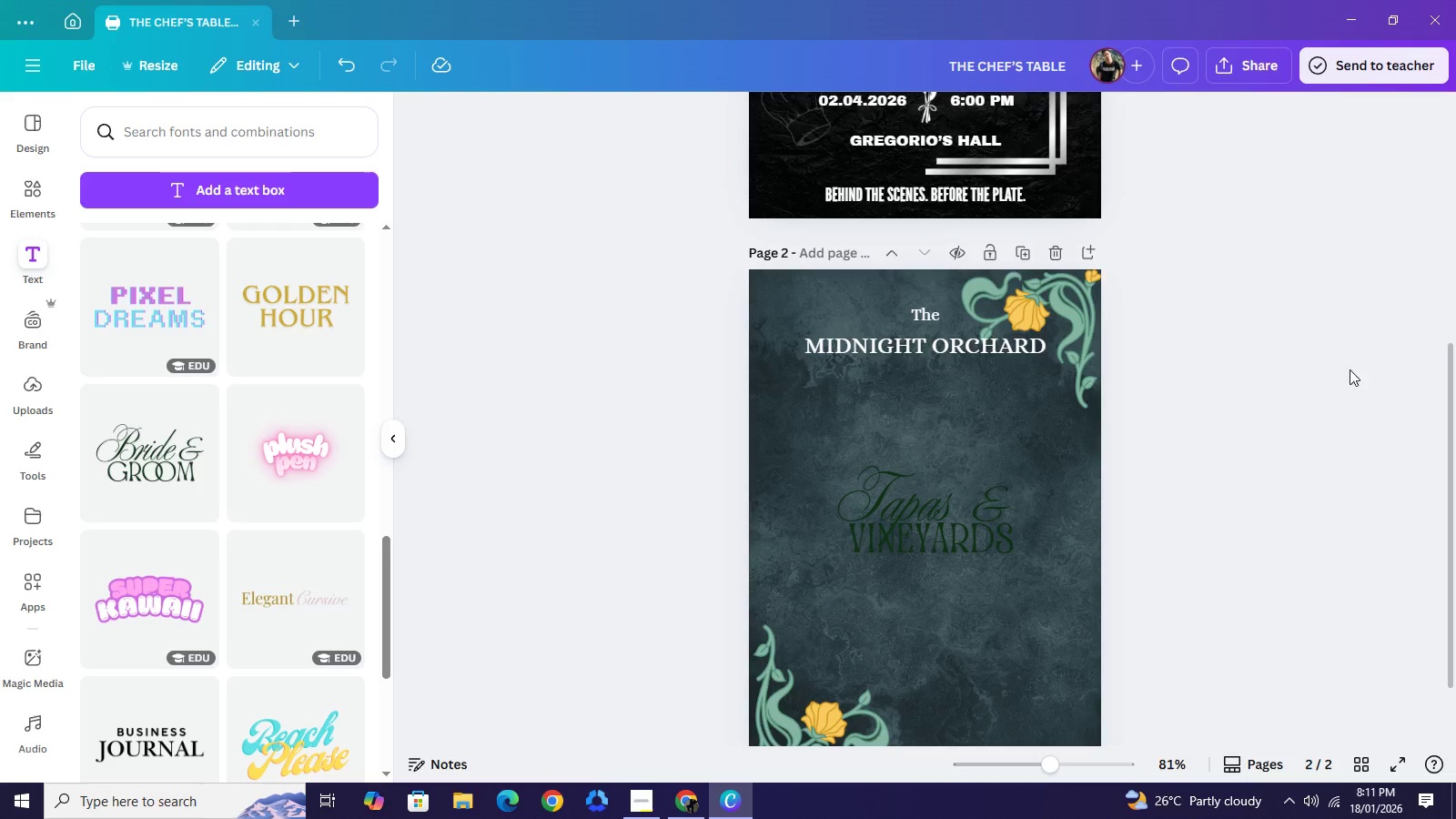 
left_click([1349, 369])
 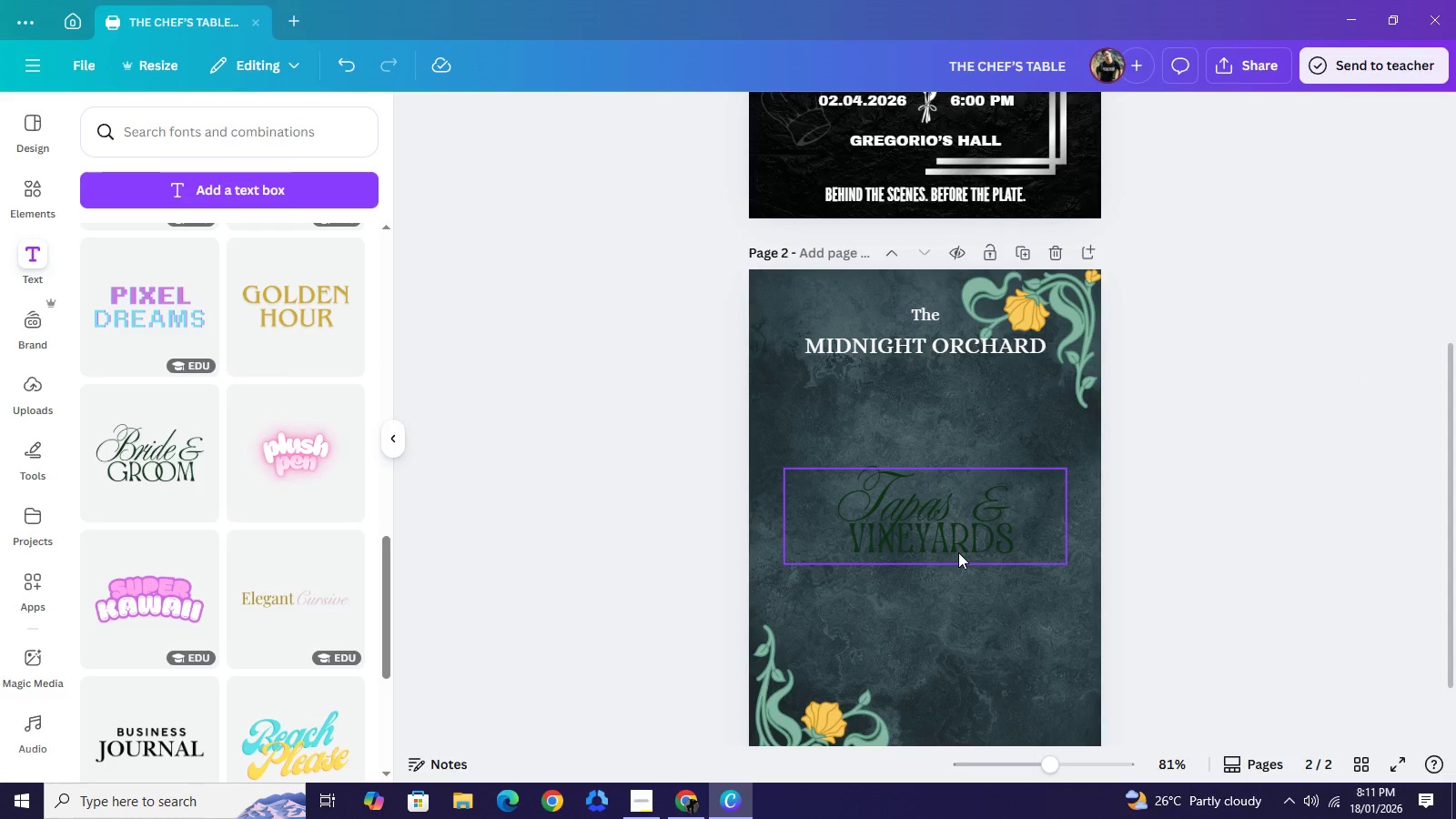 
left_click([958, 552])
 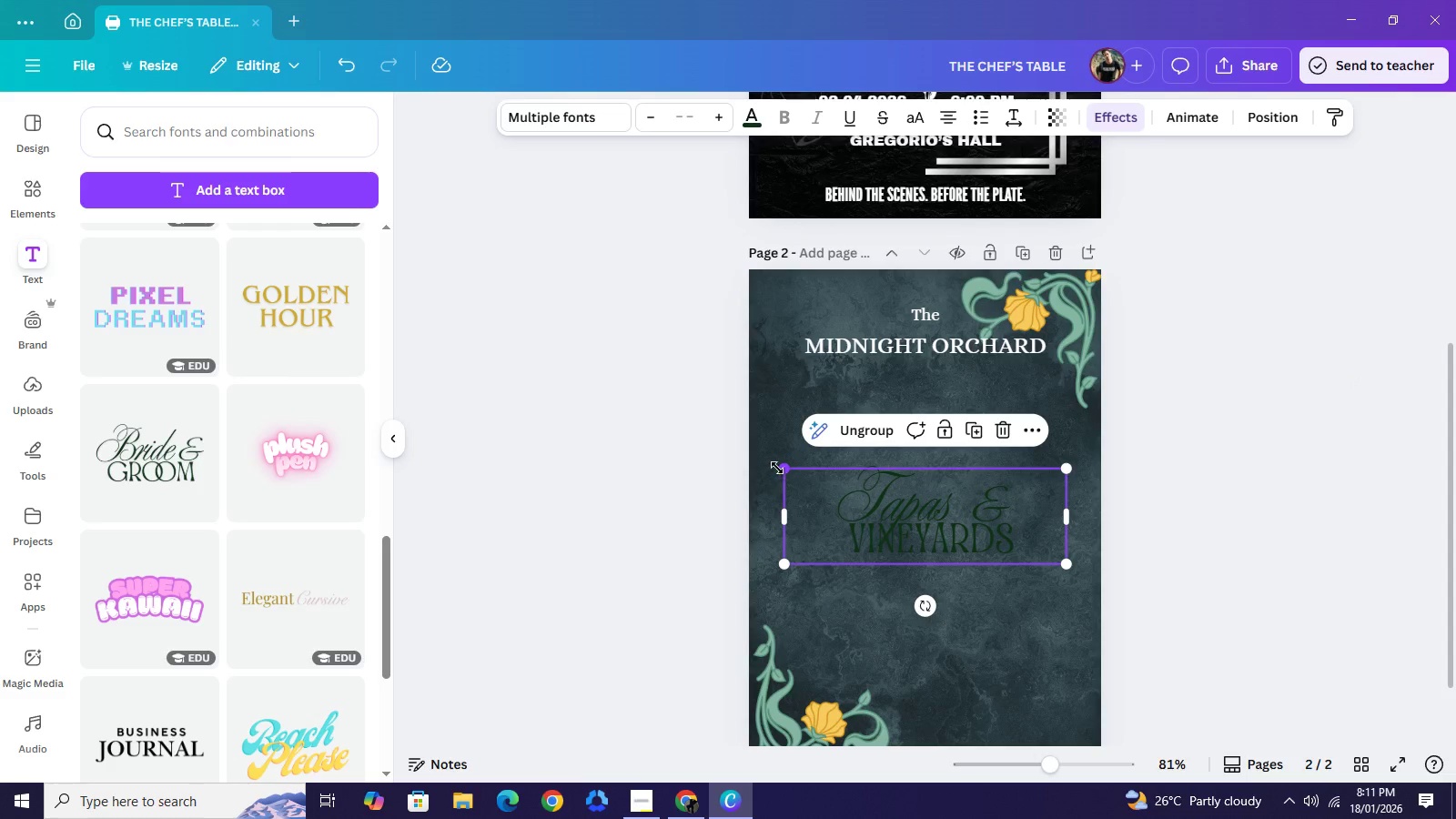 
left_click_drag(start_coordinate=[781, 473], to_coordinate=[694, 417])
 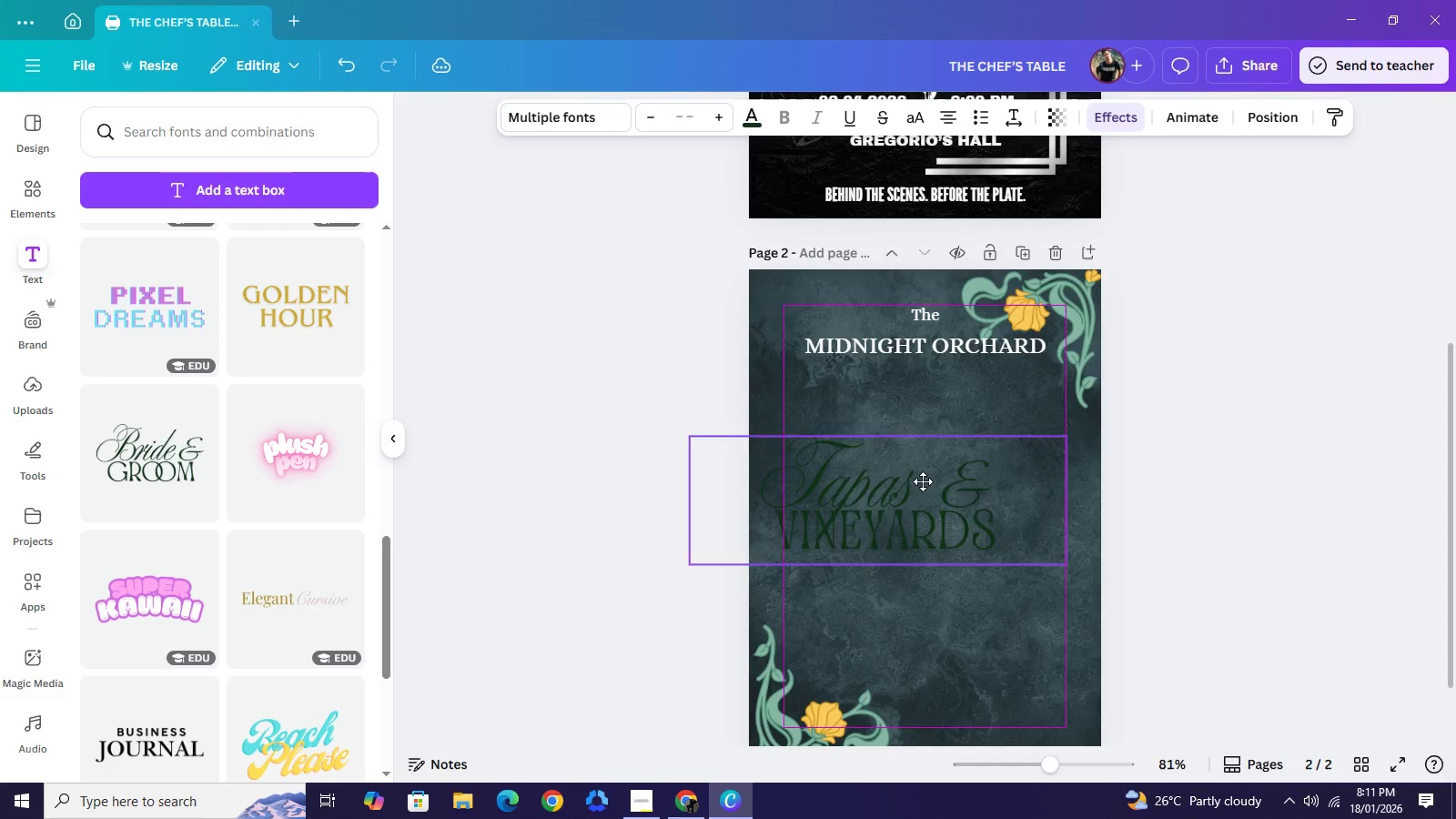 
left_click_drag(start_coordinate=[904, 509], to_coordinate=[948, 445])
 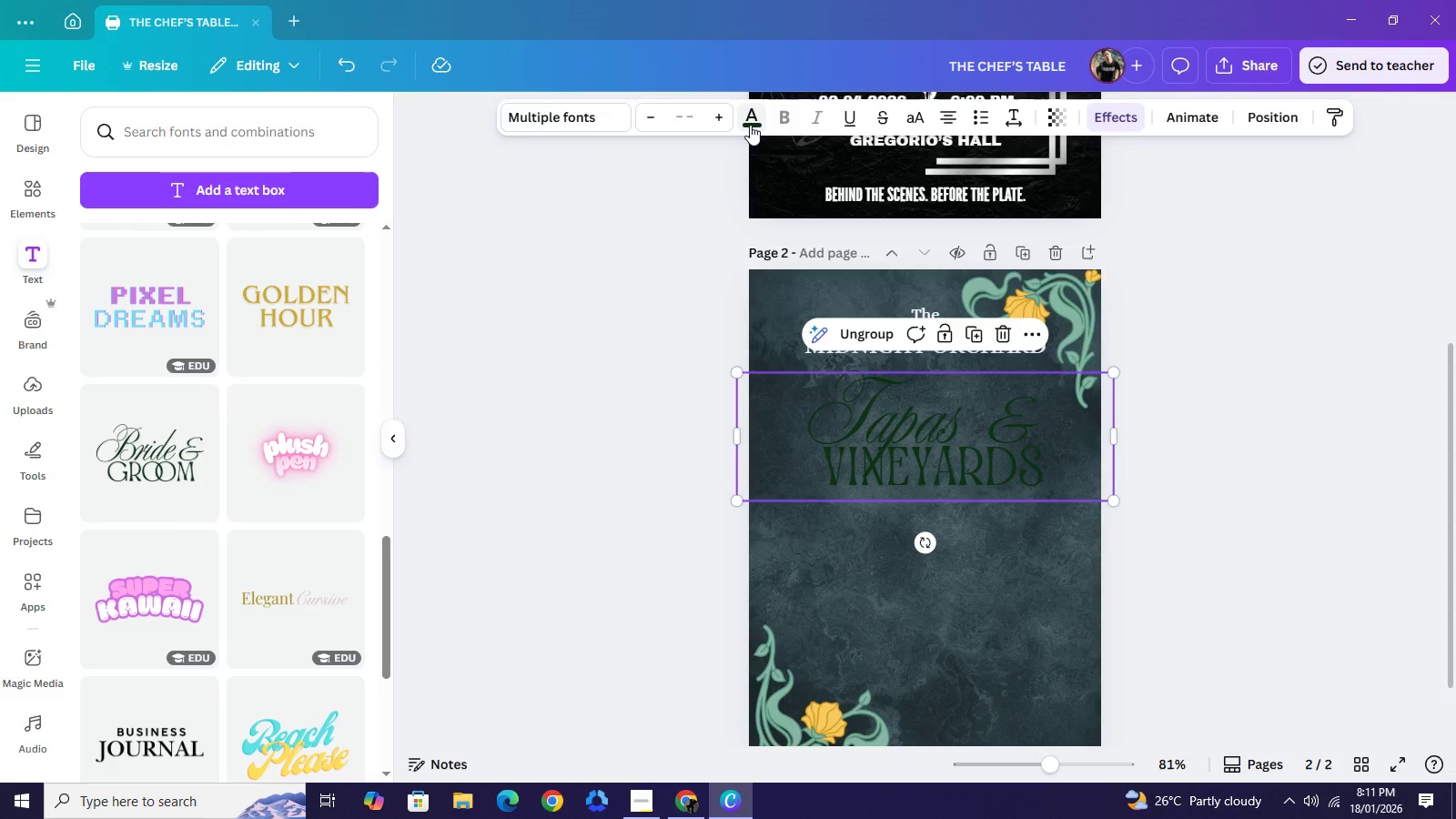 
left_click([749, 125])
 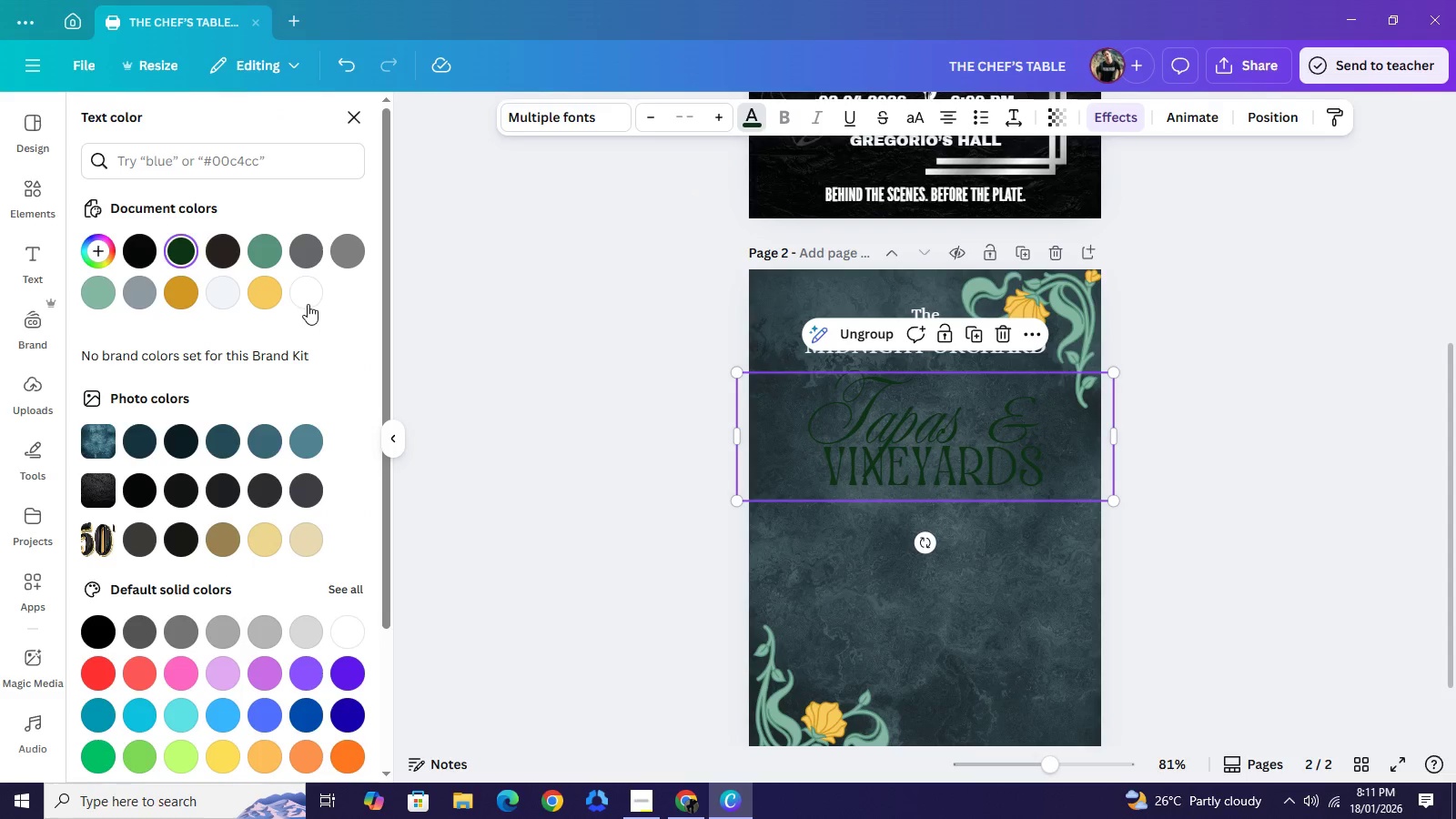 
left_click([308, 302])
 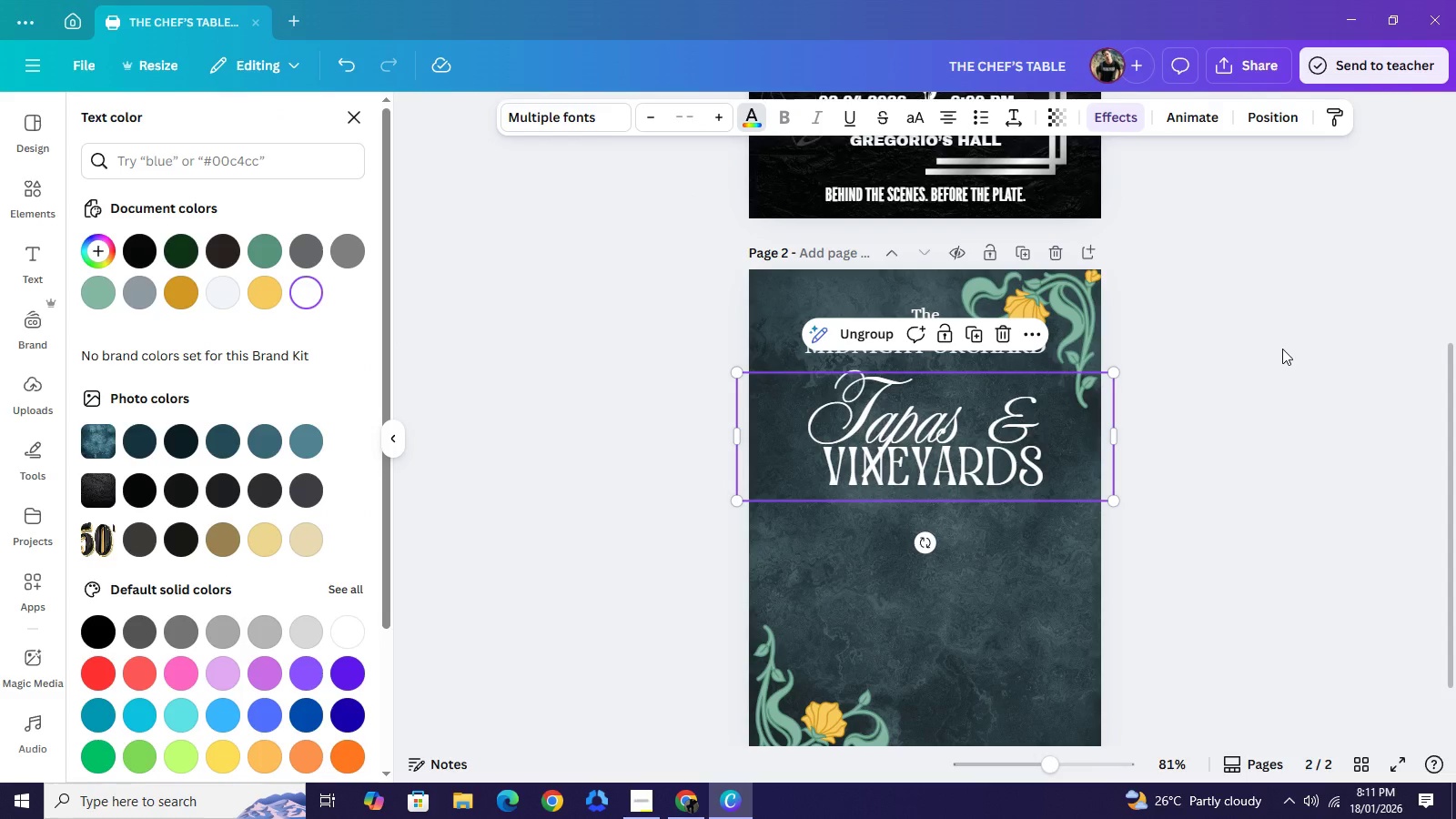 
left_click([1282, 349])
 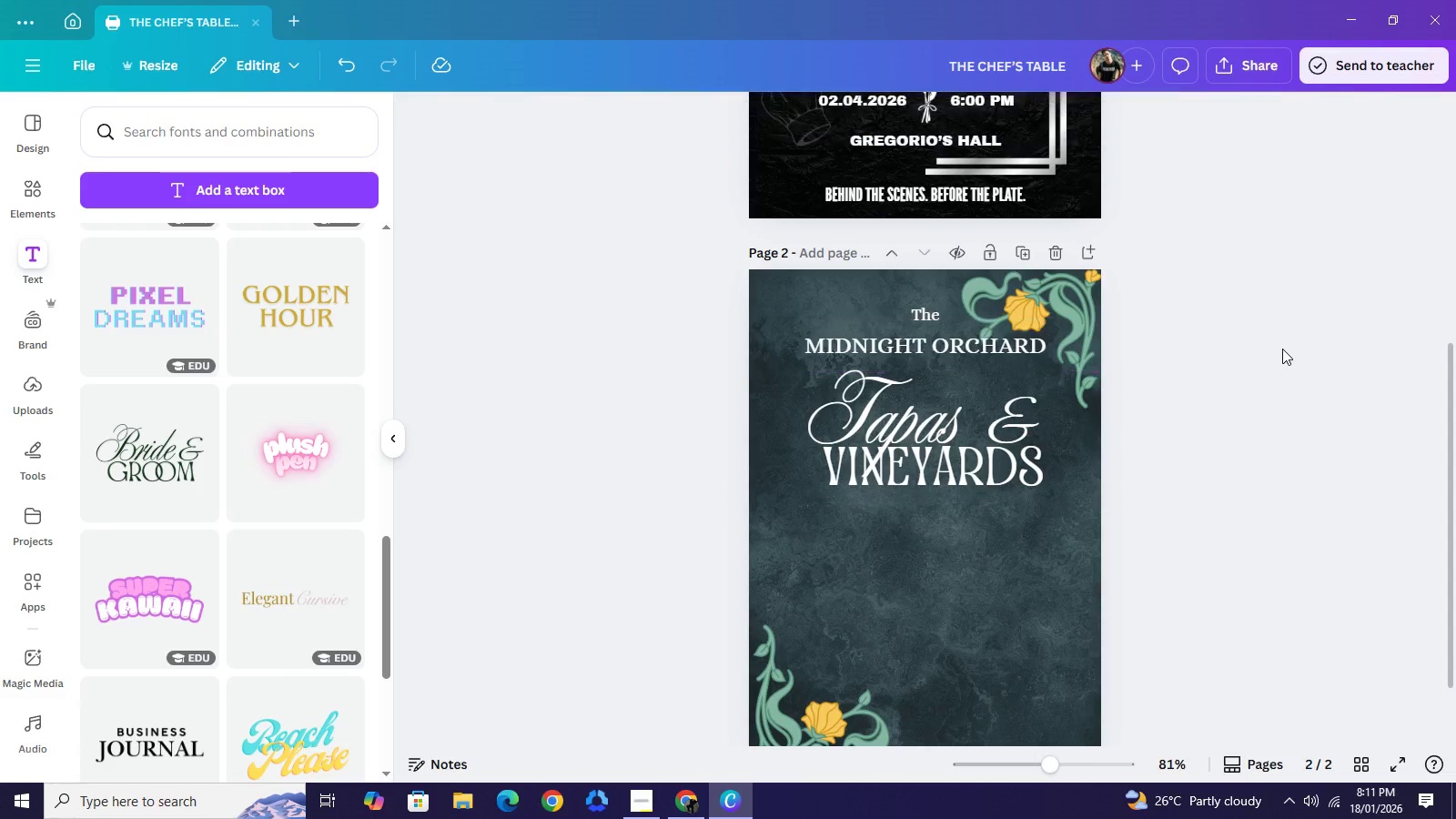 
left_click([1282, 349])
 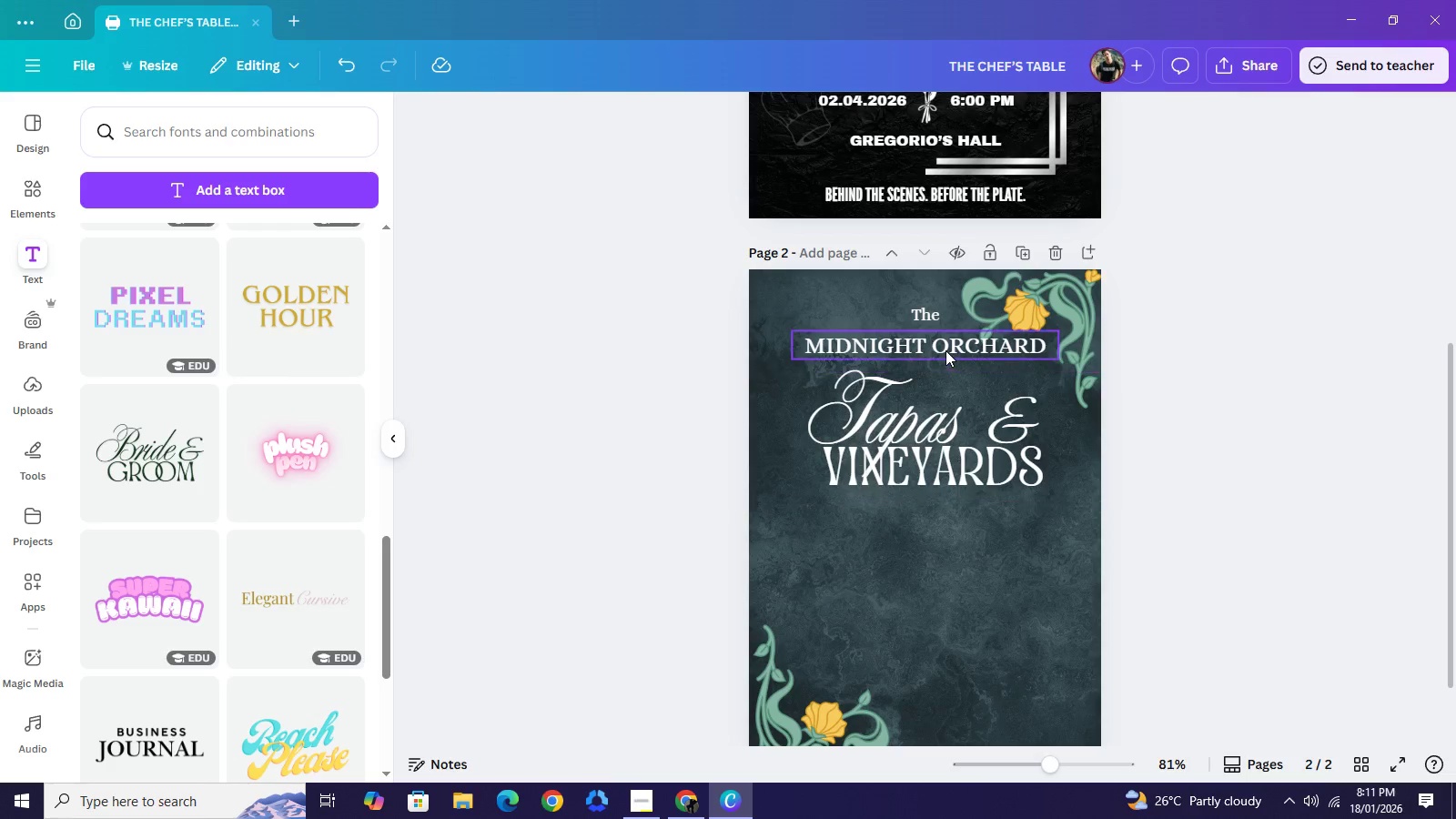 
left_click_drag(start_coordinate=[945, 348], to_coordinate=[944, 342])
 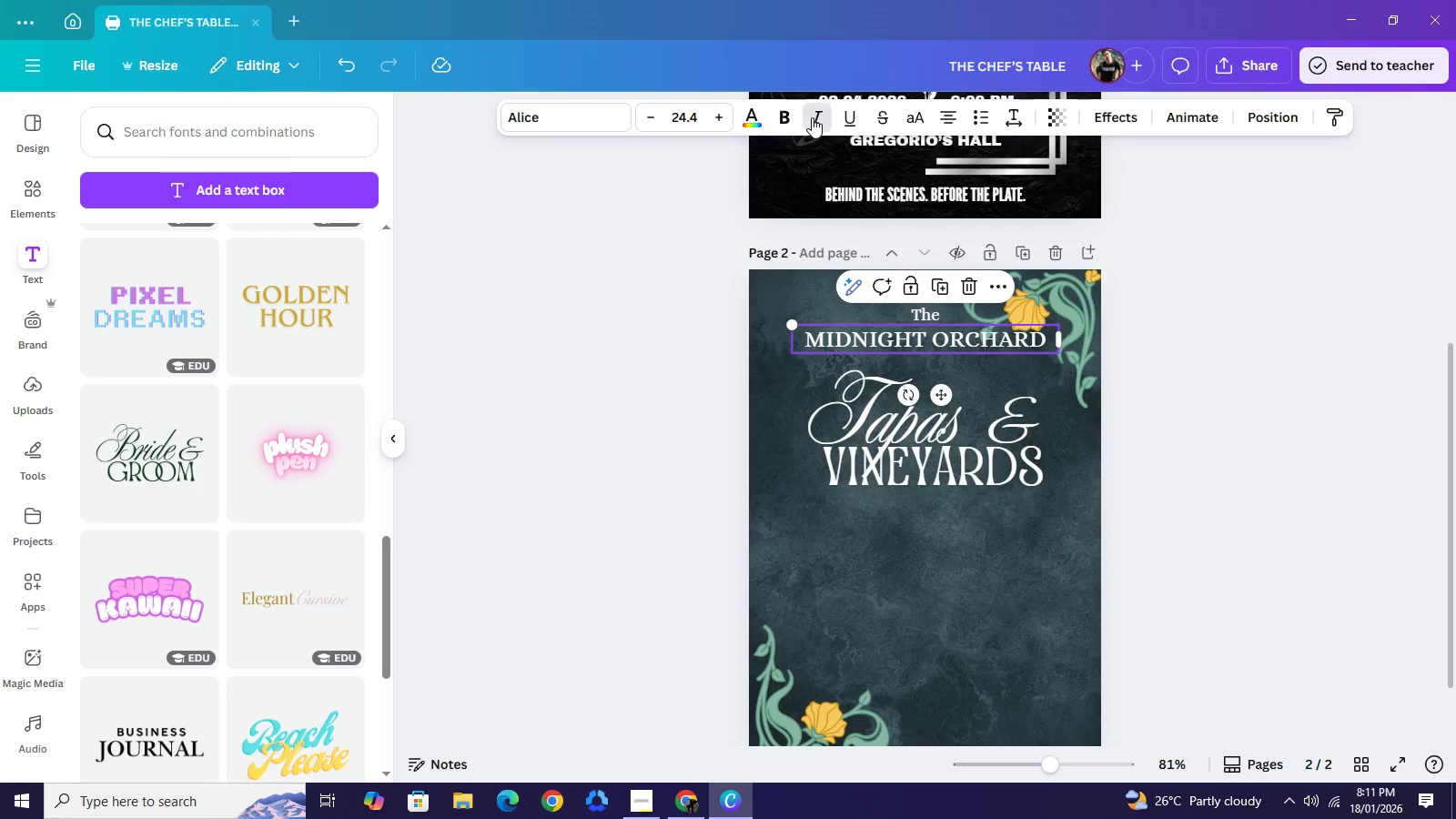 
left_click([812, 117])
 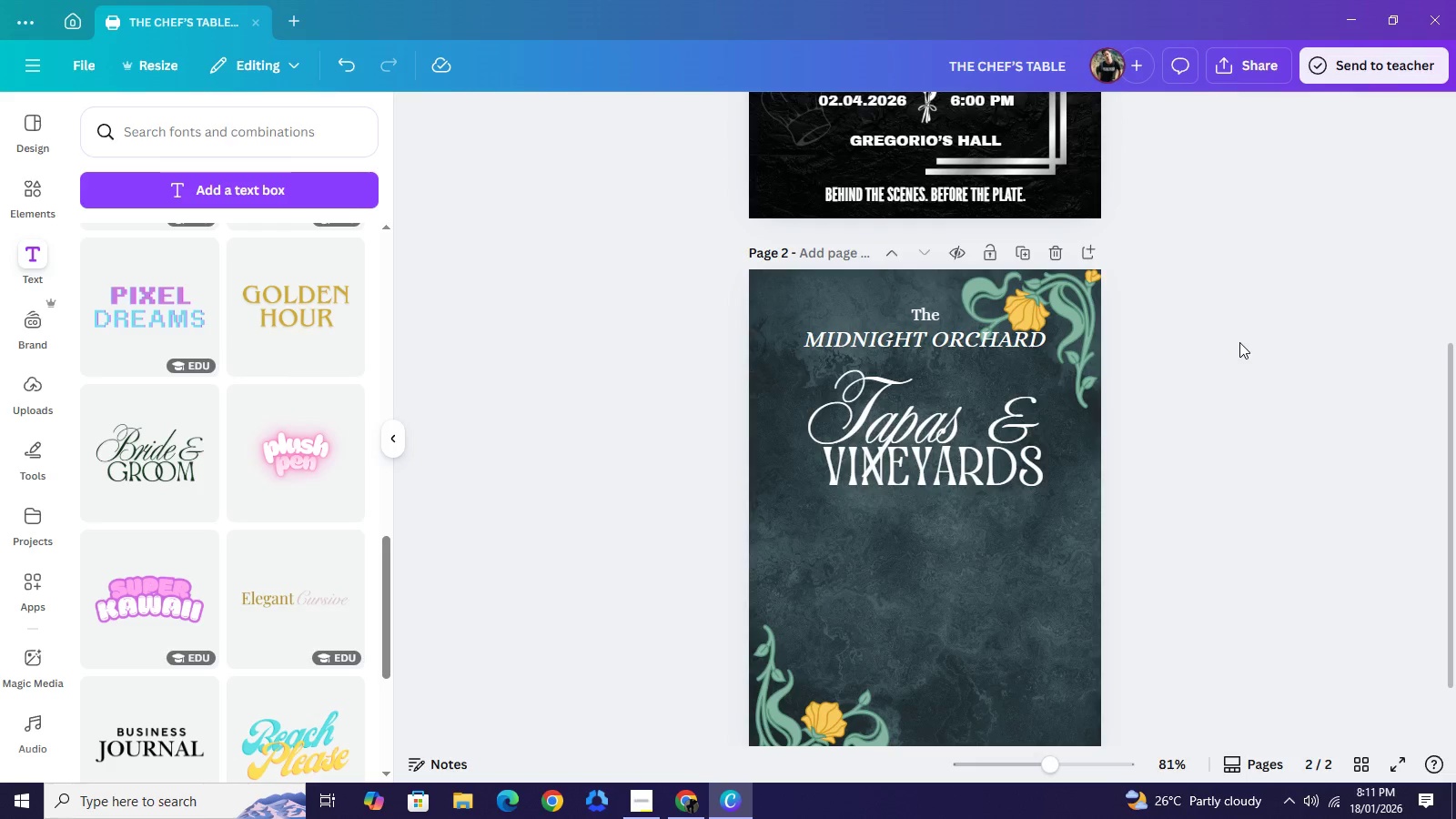 
left_click([1239, 342])
 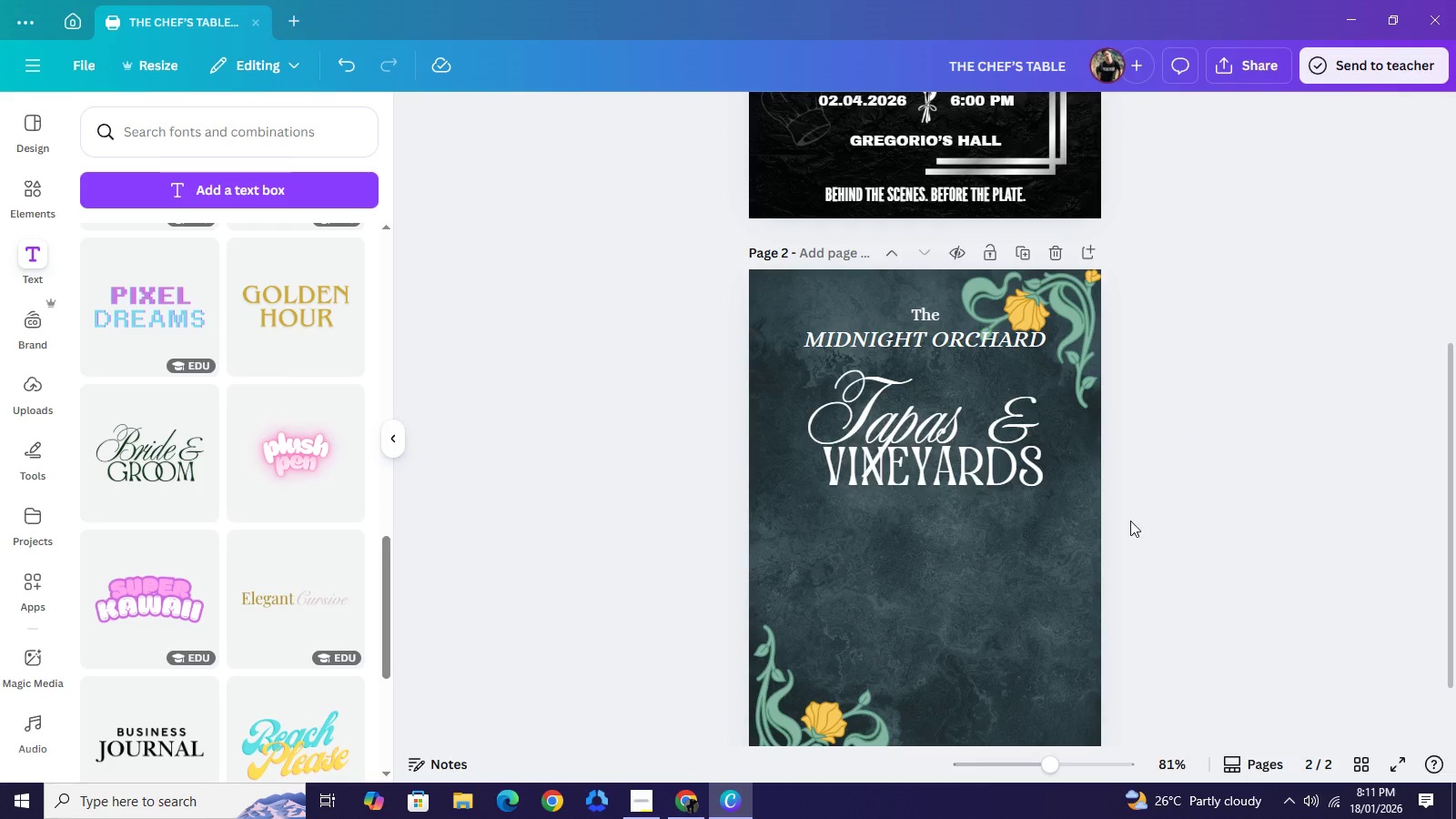 
wait(9.41)
 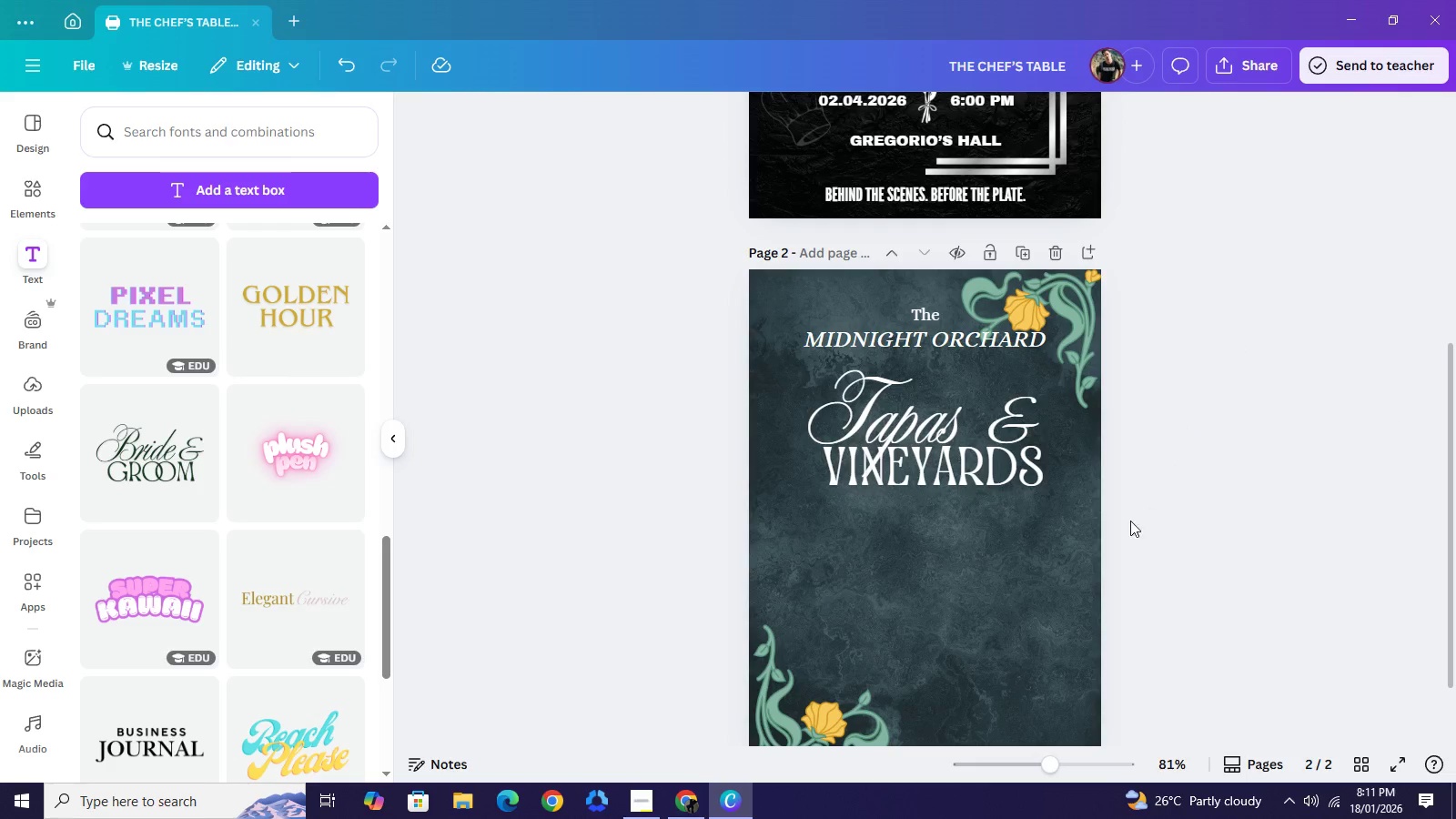 
left_click([886, 435])
 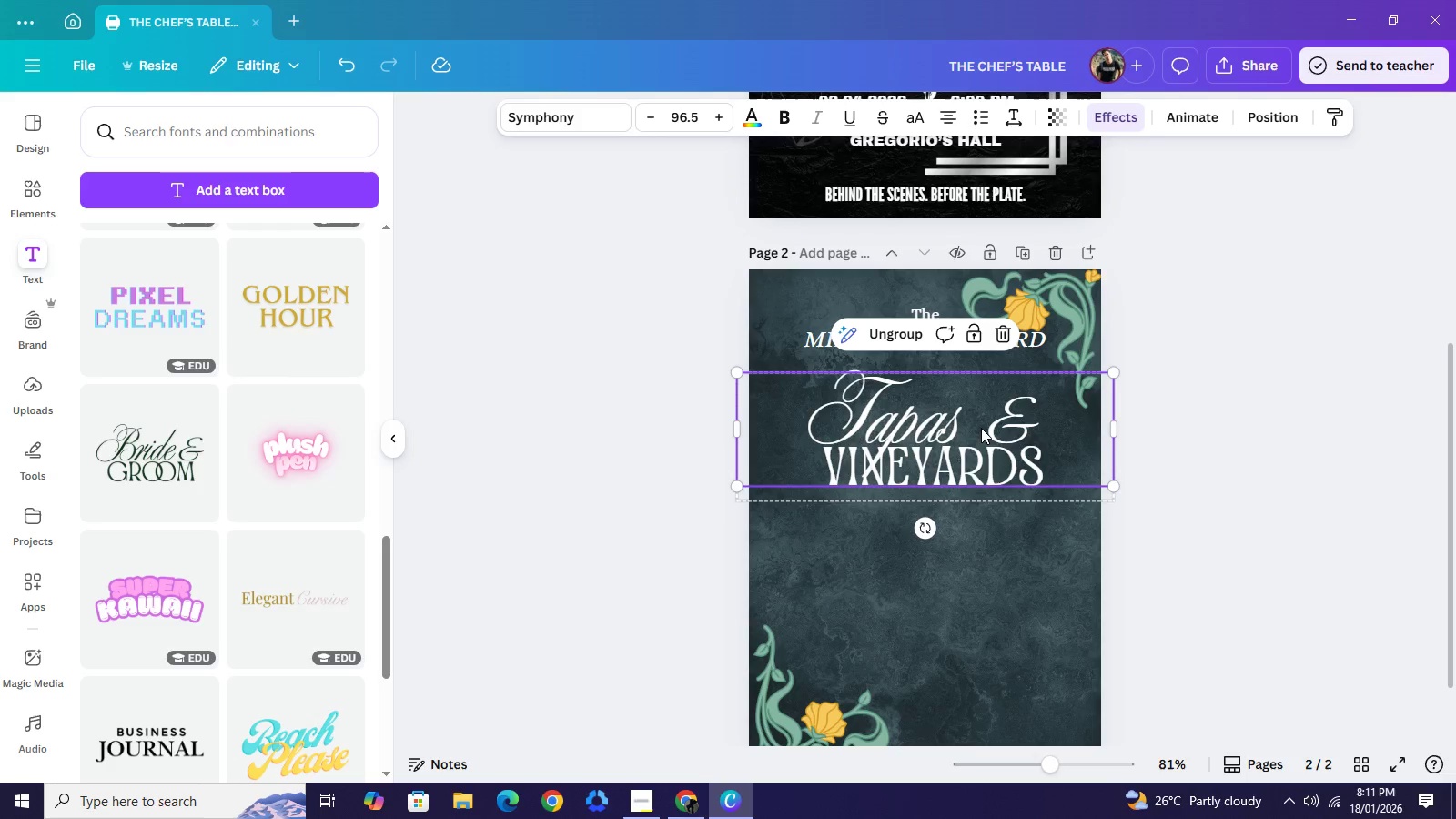 
double_click([981, 428])
 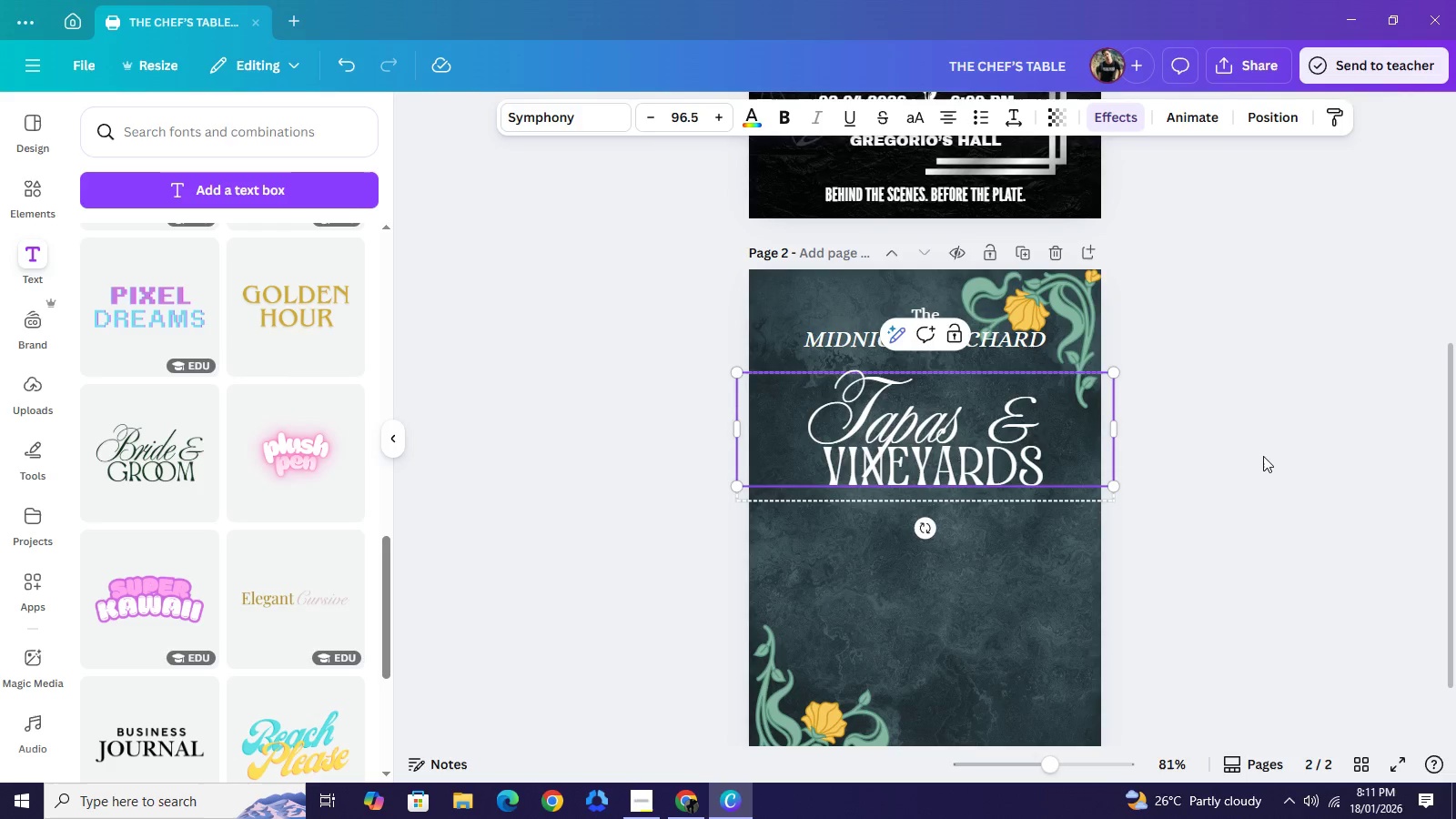 
left_click([1263, 456])
 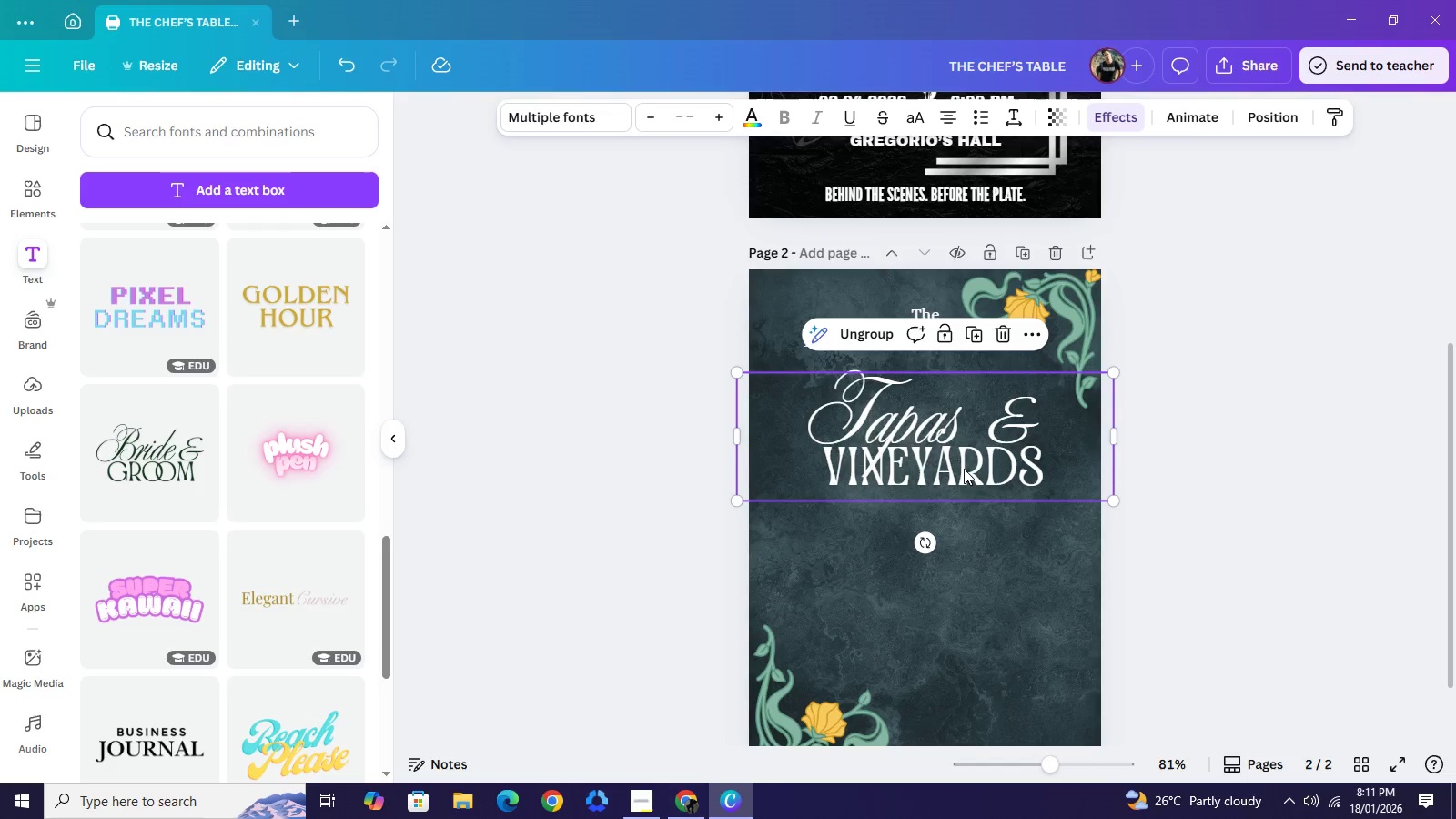 
left_click([966, 469])
 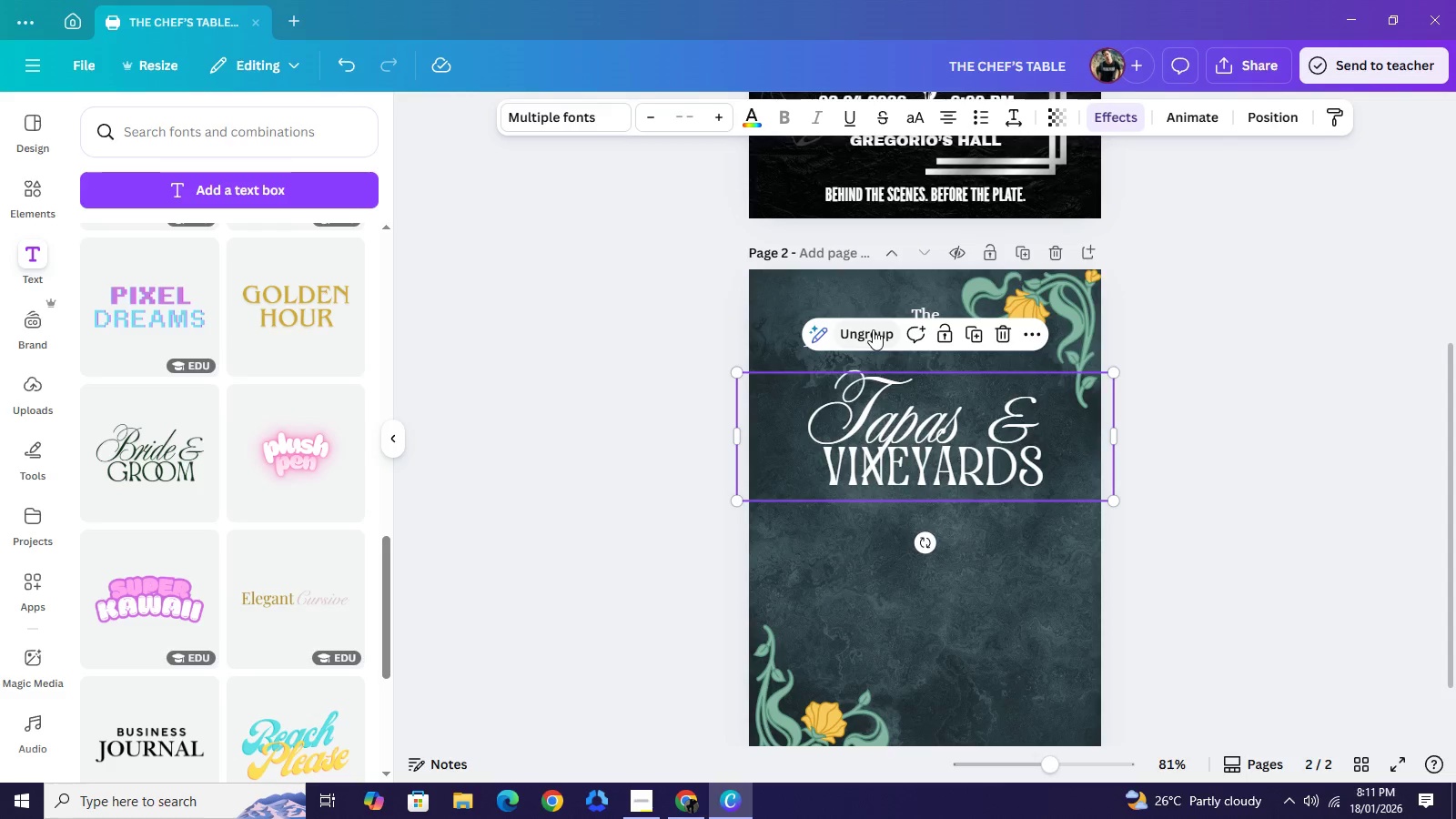 
left_click([873, 329])
 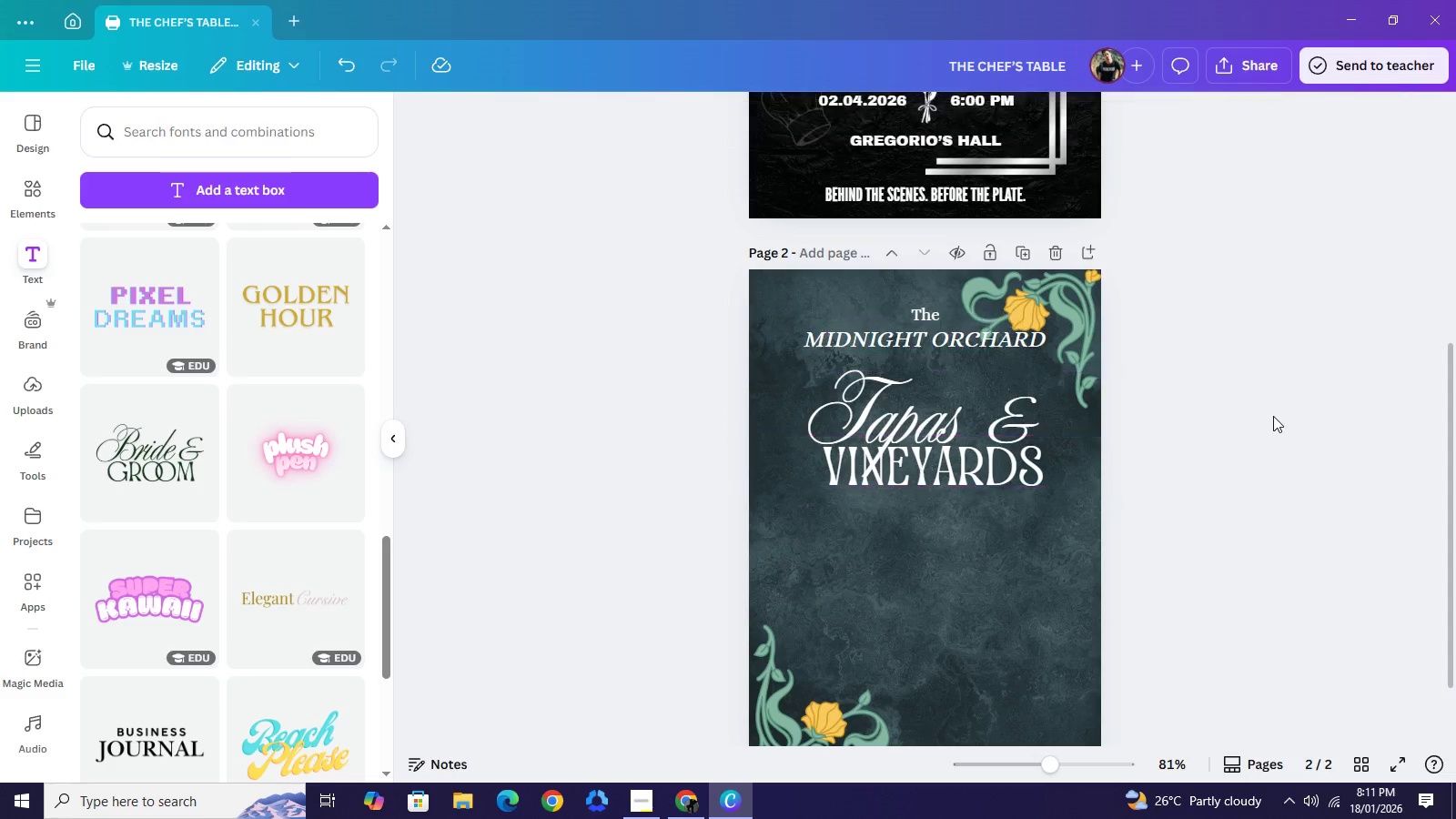 
left_click([1279, 411])
 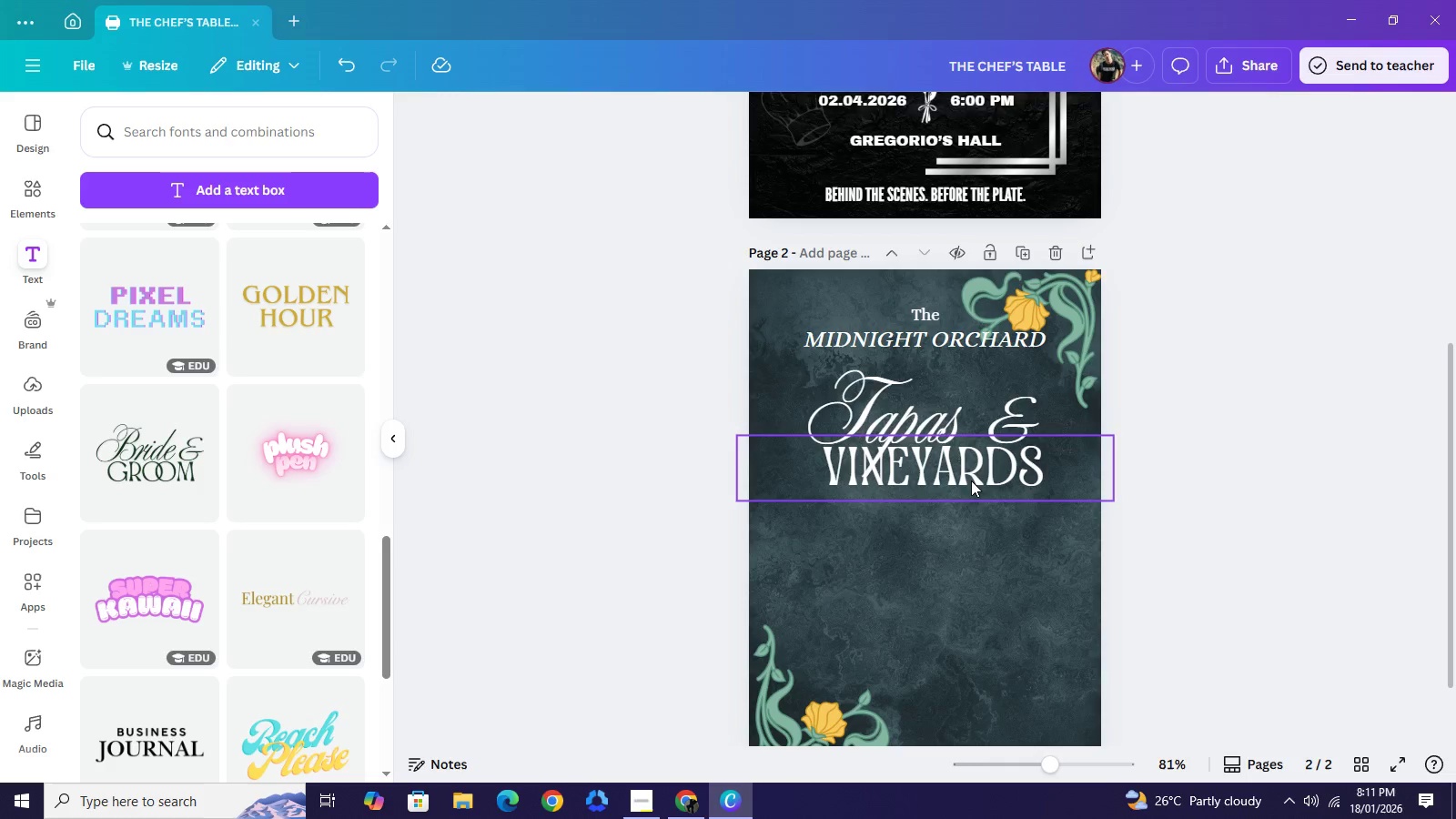 
left_click_drag(start_coordinate=[972, 480], to_coordinate=[1029, 496])
 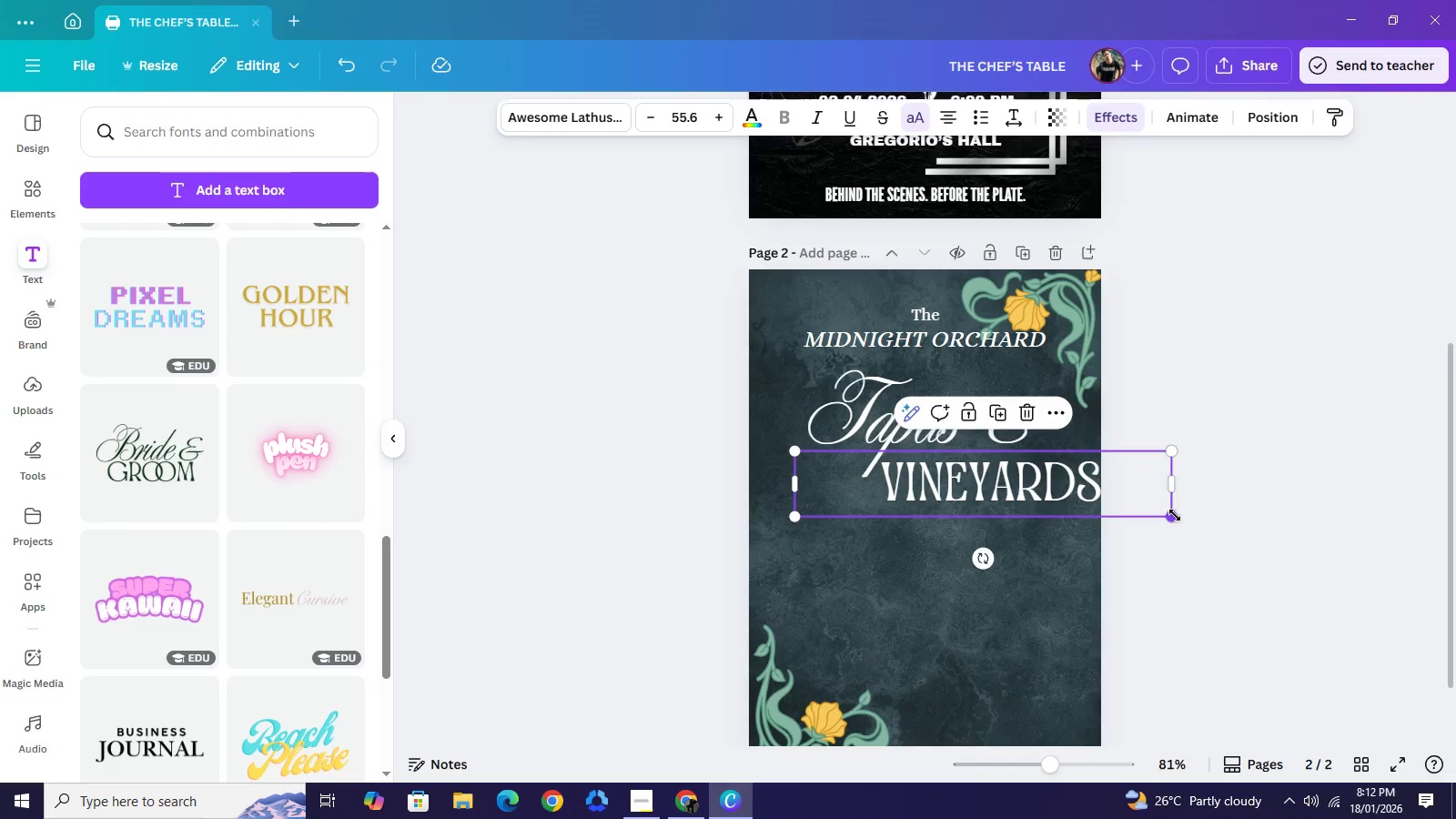 
left_click_drag(start_coordinate=[1177, 515], to_coordinate=[1150, 501])
 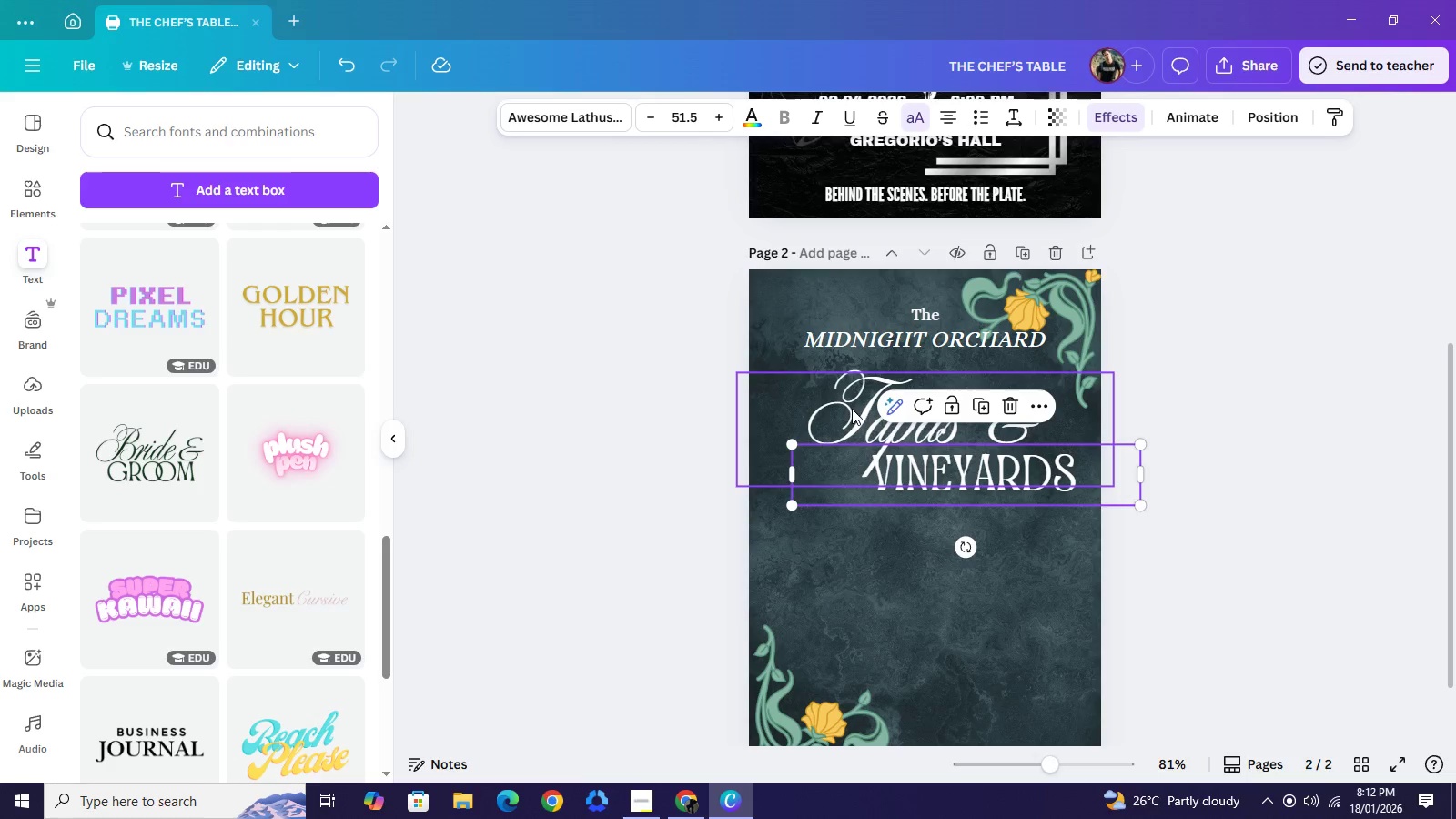 
left_click_drag(start_coordinate=[852, 409], to_coordinate=[821, 407])
 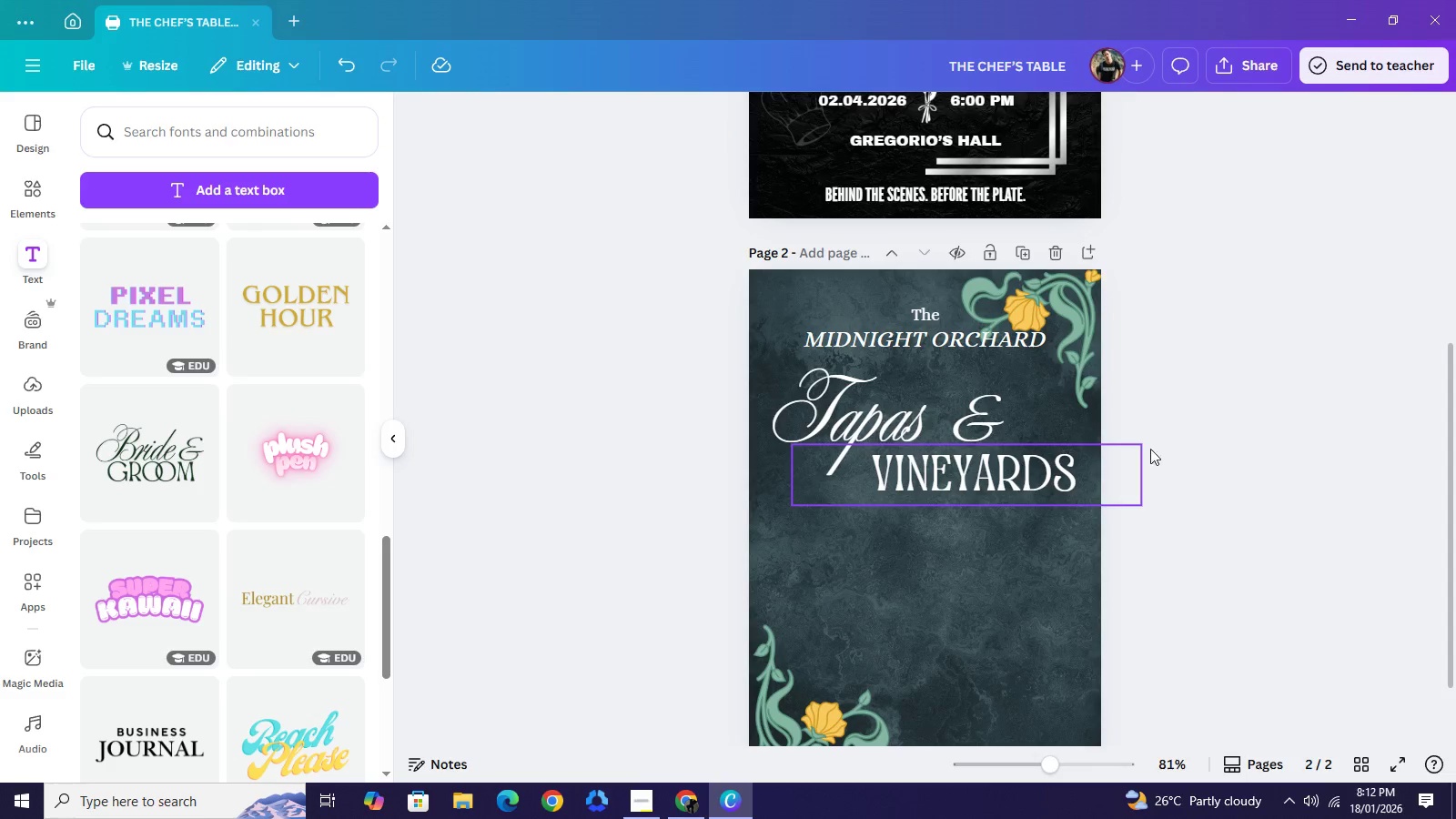 
left_click([1238, 422])
 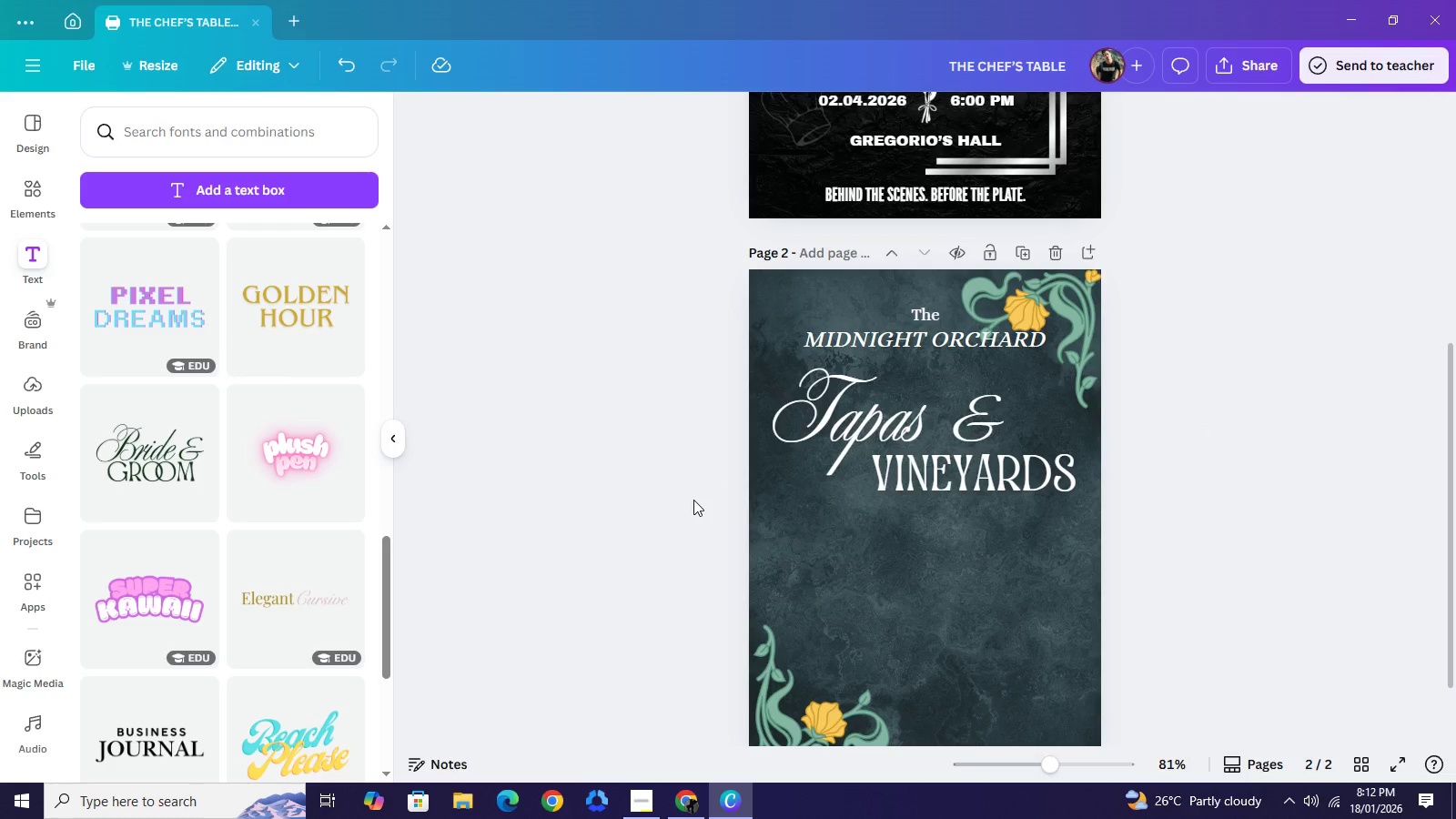 
scroll: coordinate [237, 610], scroll_direction: down, amount: 8.0
 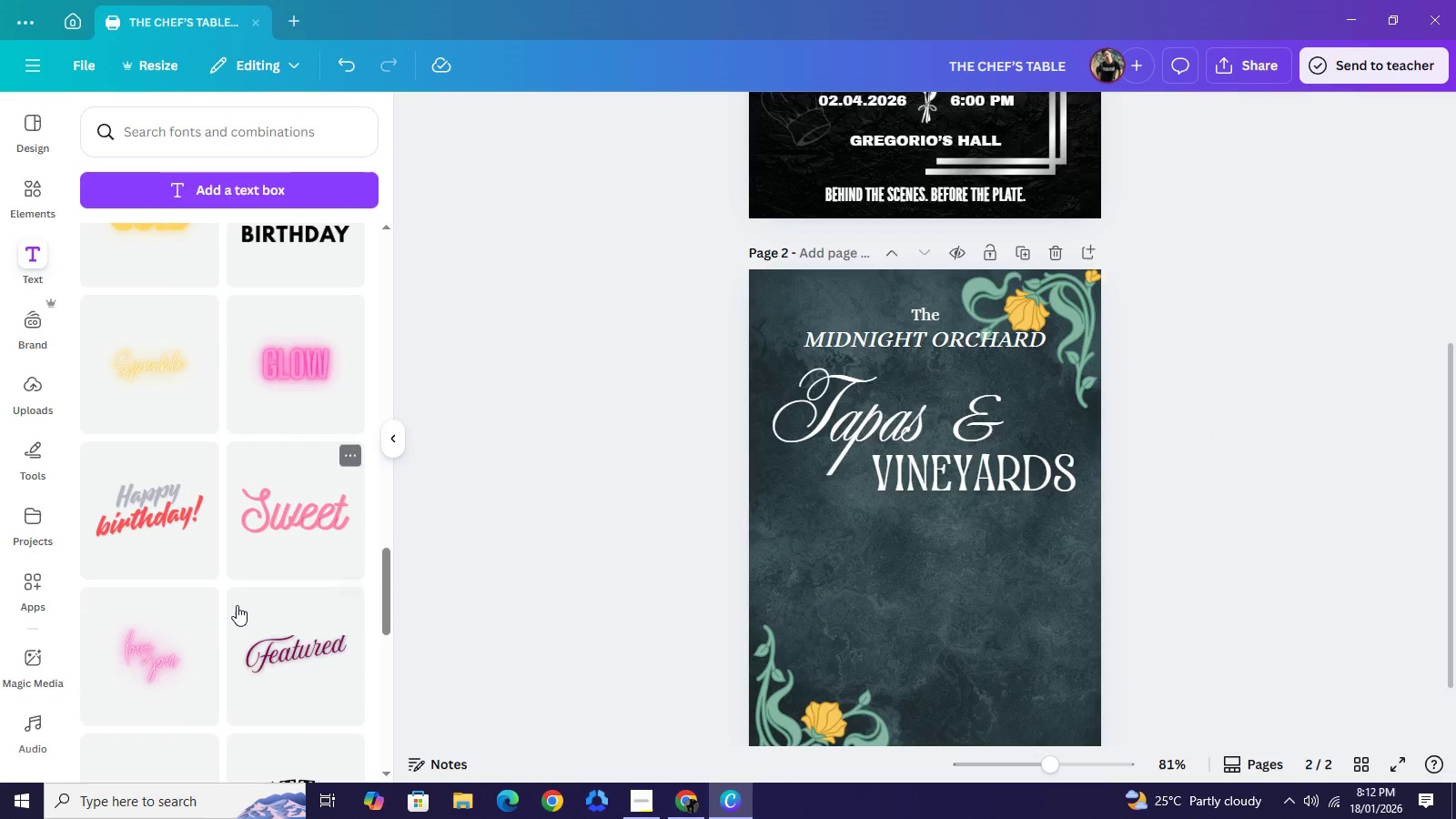 
scroll: coordinate [236, 604], scroll_direction: down, amount: 1.0
 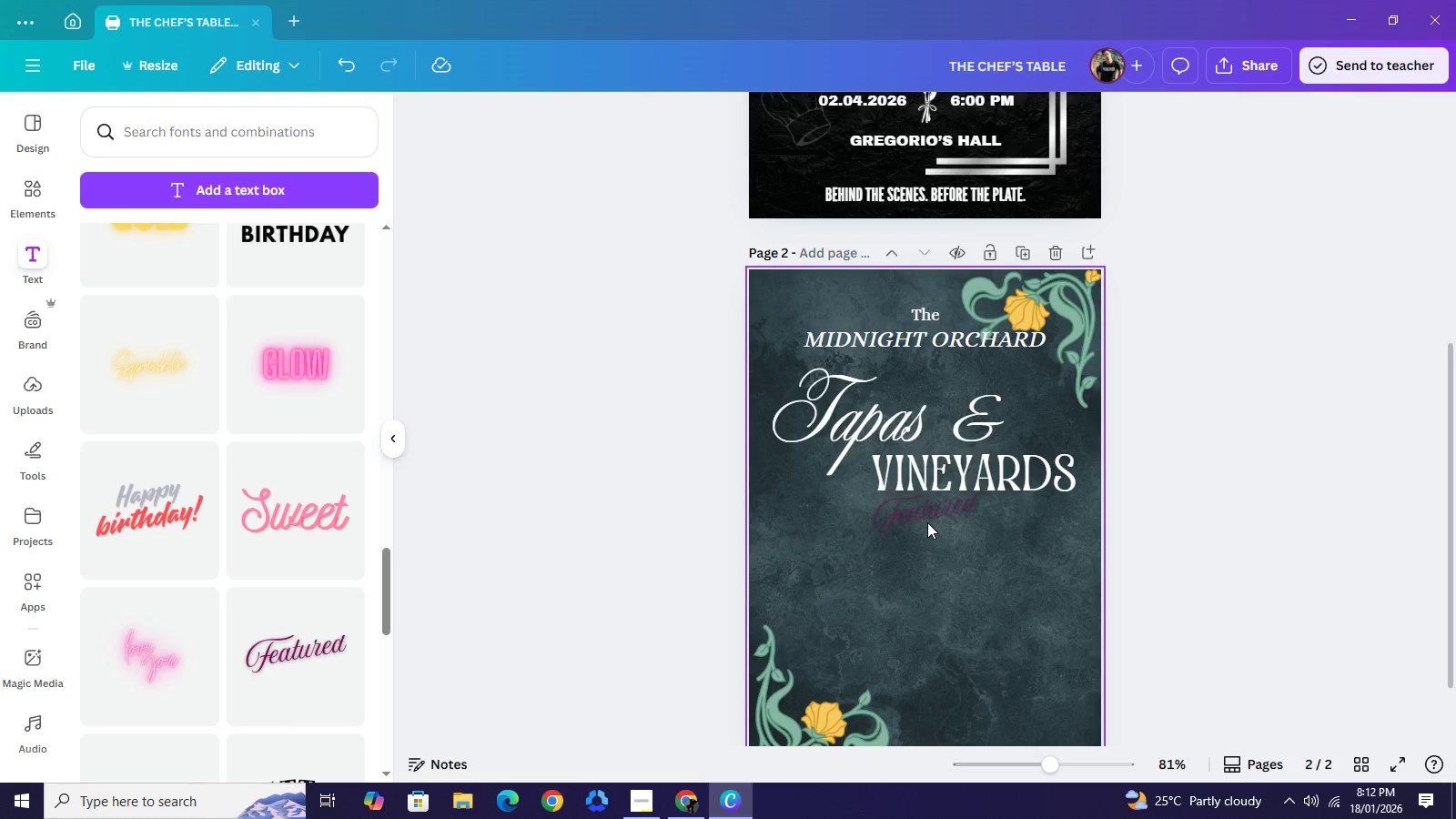 
left_click([927, 521])
 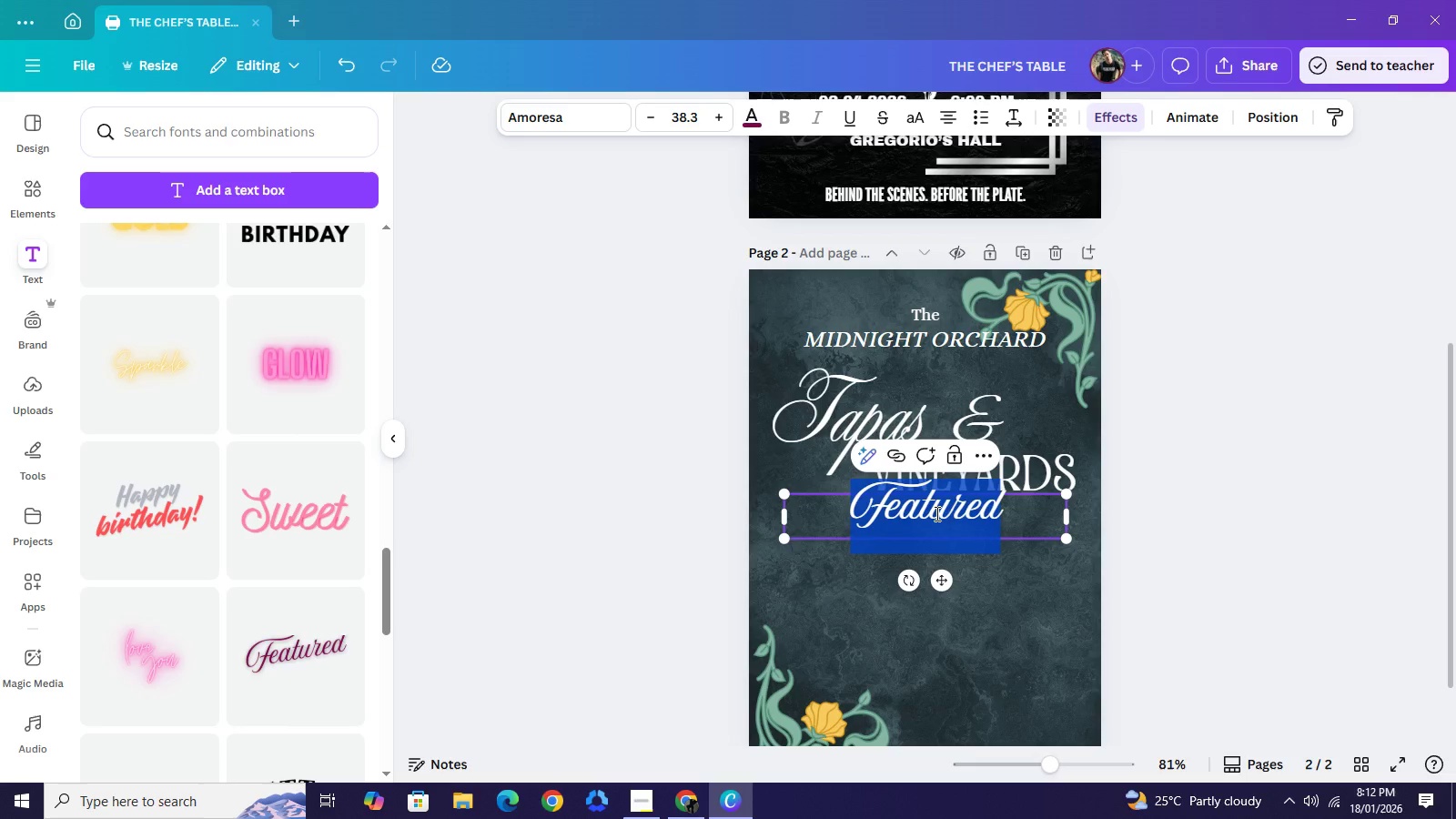 
type(Under the Moon)
 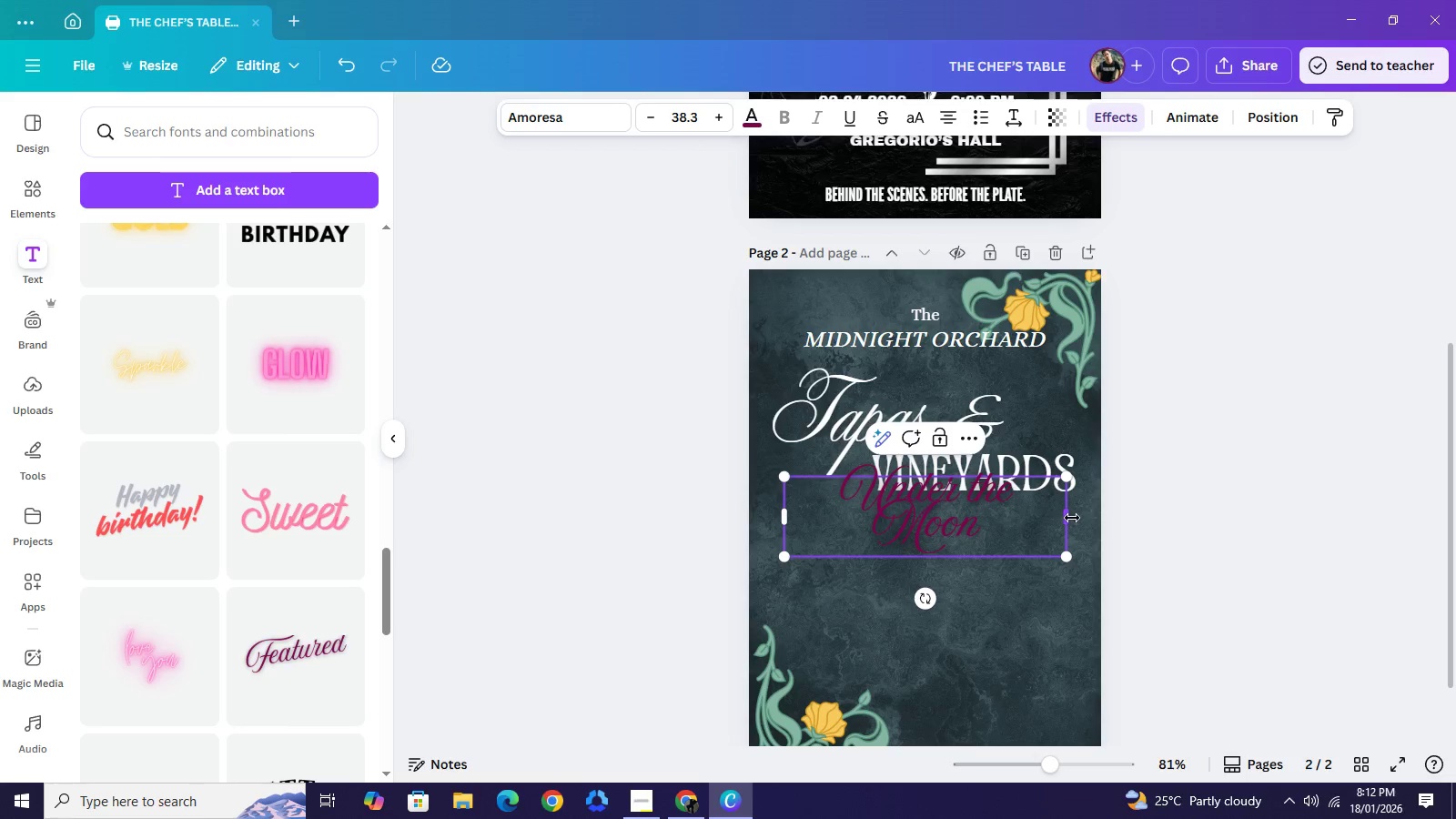 
left_click_drag(start_coordinate=[1072, 518], to_coordinate=[1098, 505])
 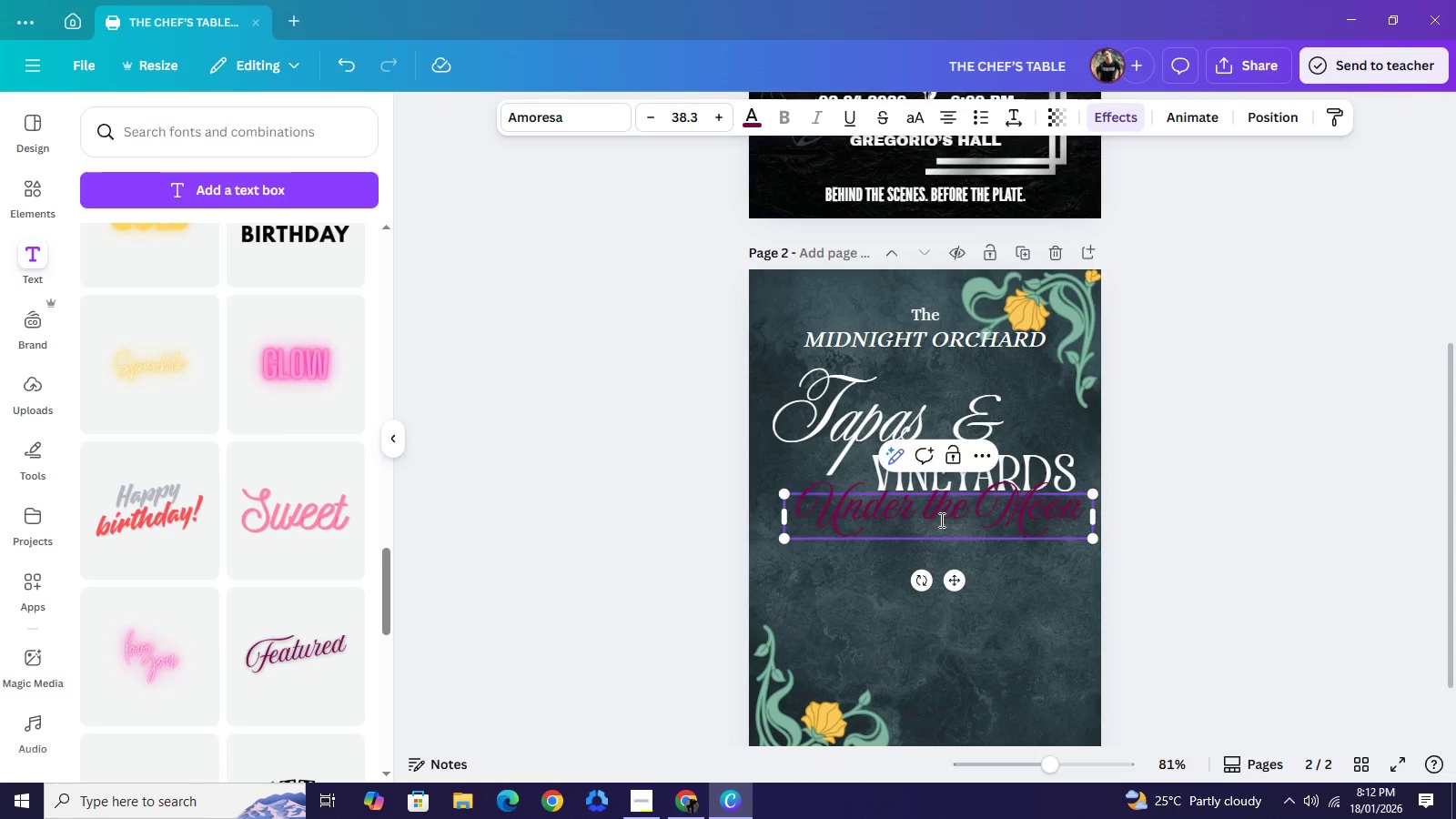 
left_click([940, 520])
 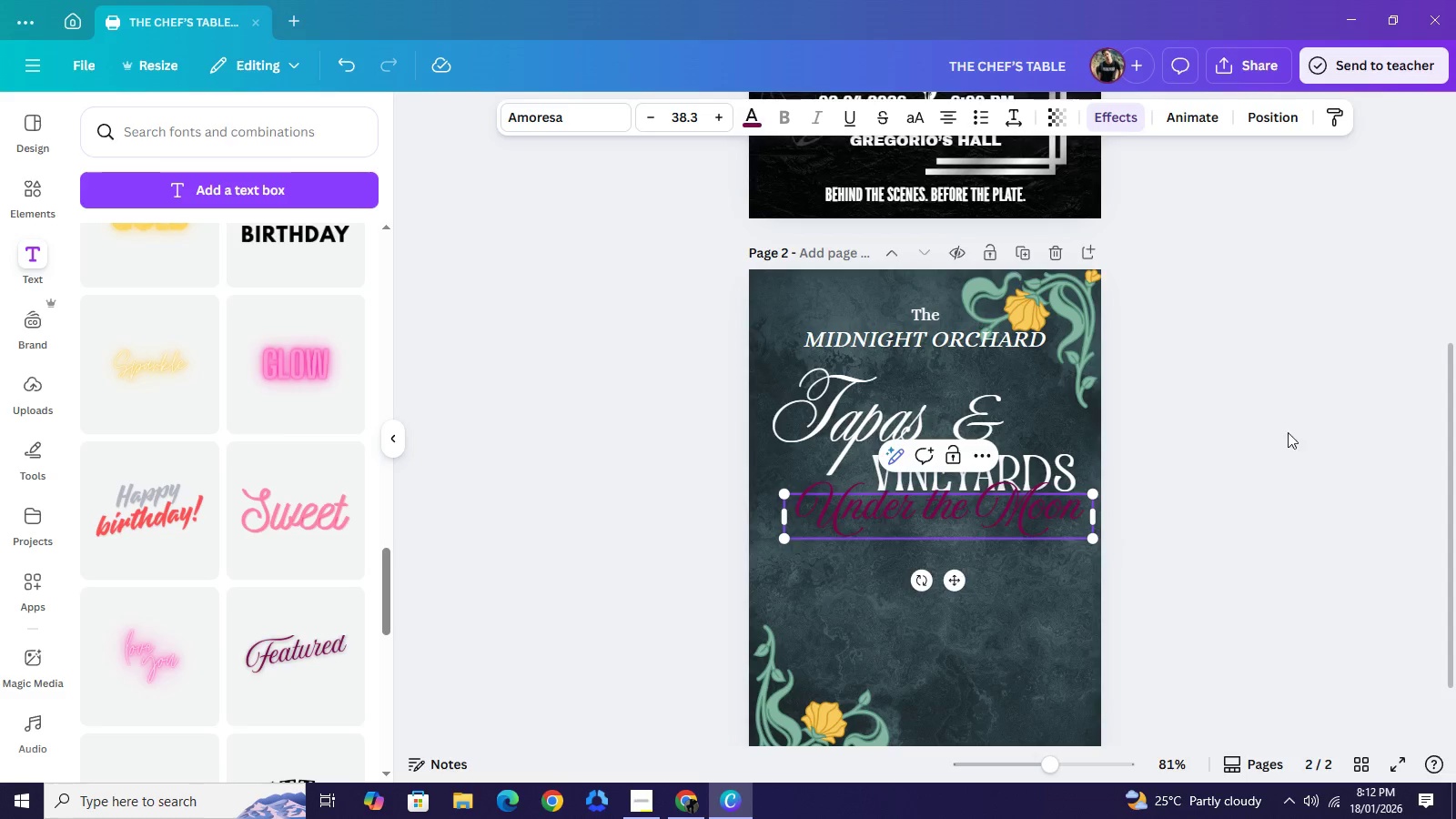 
left_click([1259, 442])
 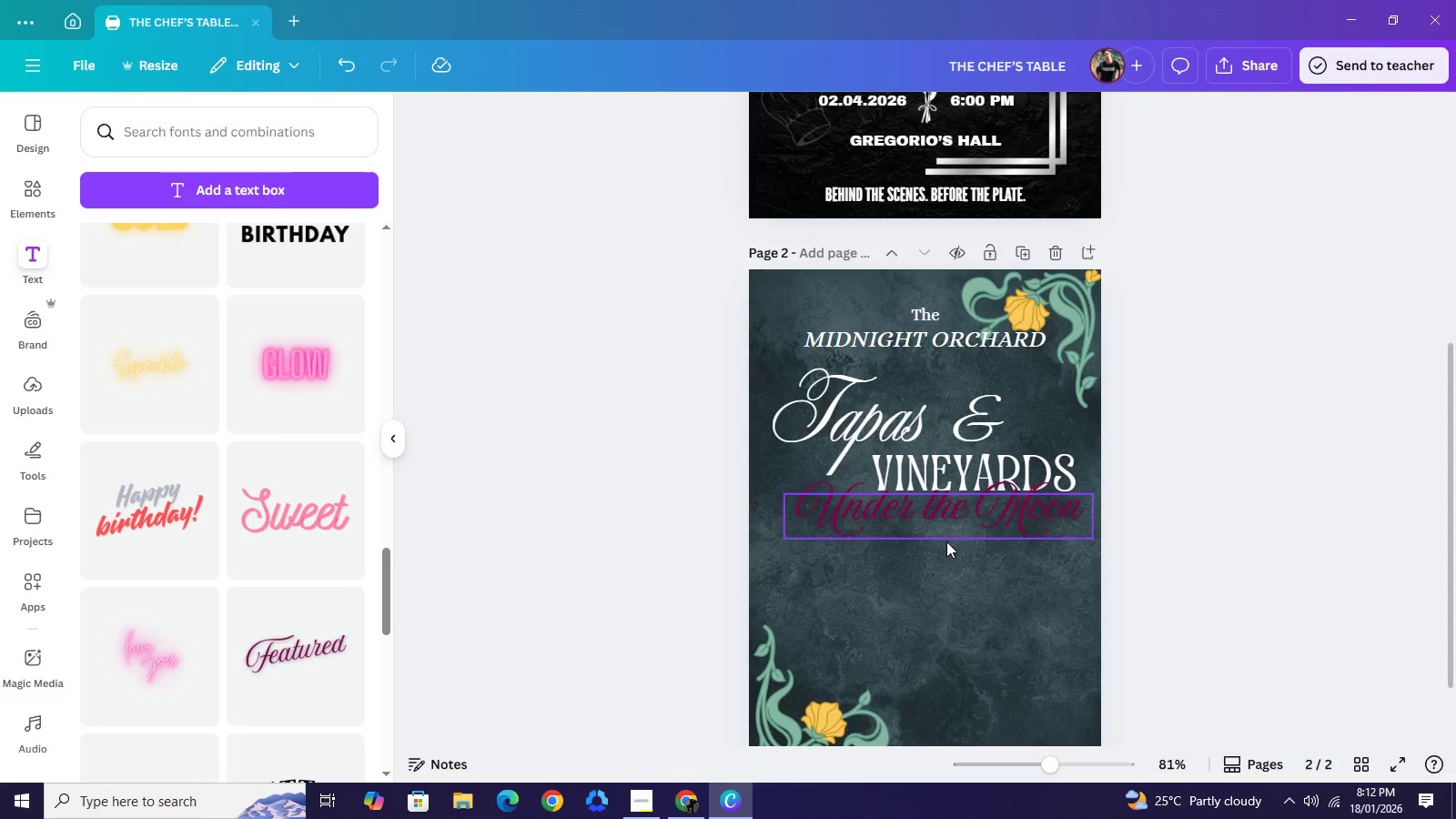 
left_click_drag(start_coordinate=[951, 528], to_coordinate=[943, 552])
 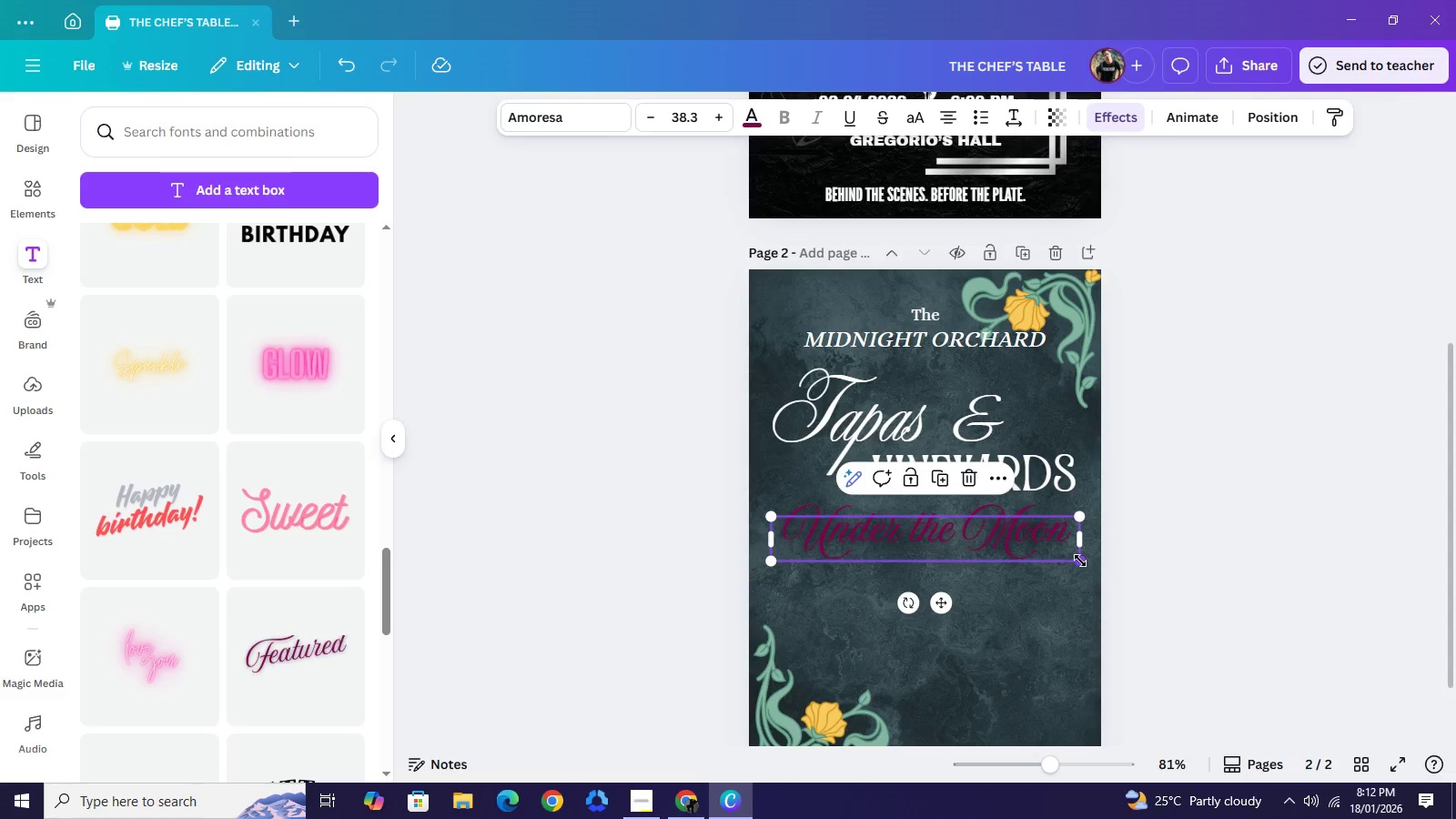 
left_click_drag(start_coordinate=[1078, 561], to_coordinate=[976, 531])
 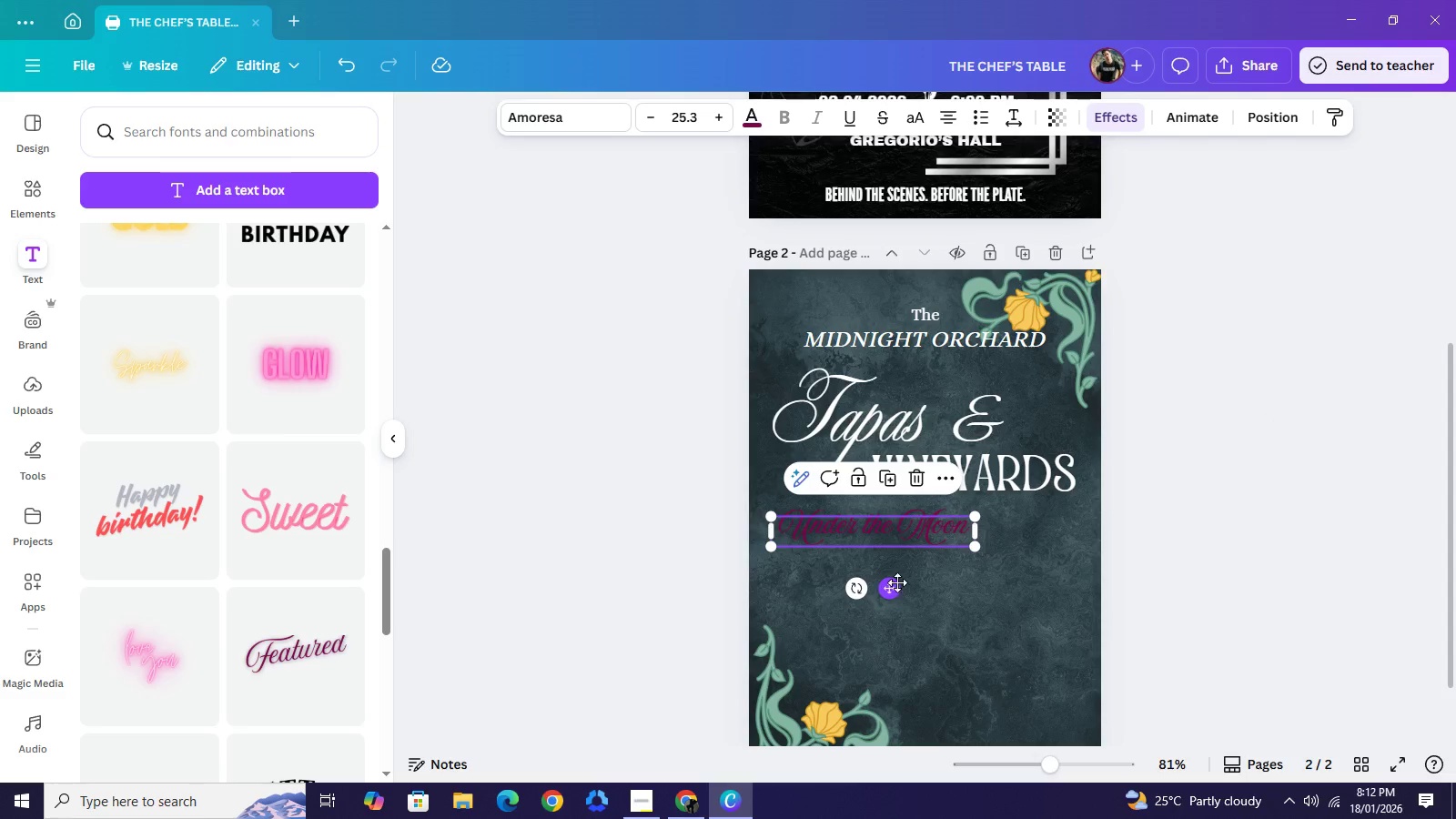 
left_click_drag(start_coordinate=[891, 589], to_coordinate=[943, 578])
 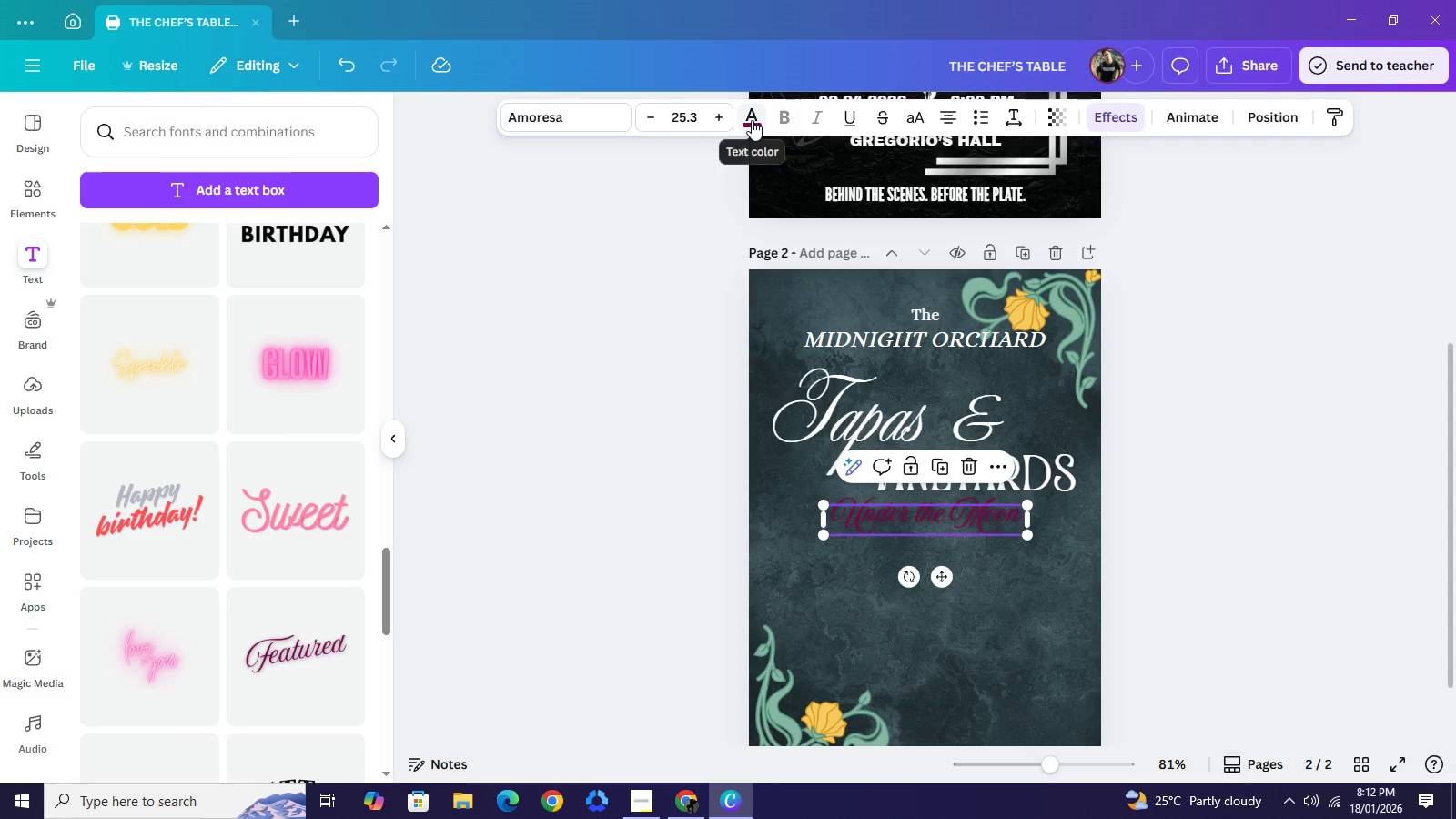 
left_click([752, 120])
 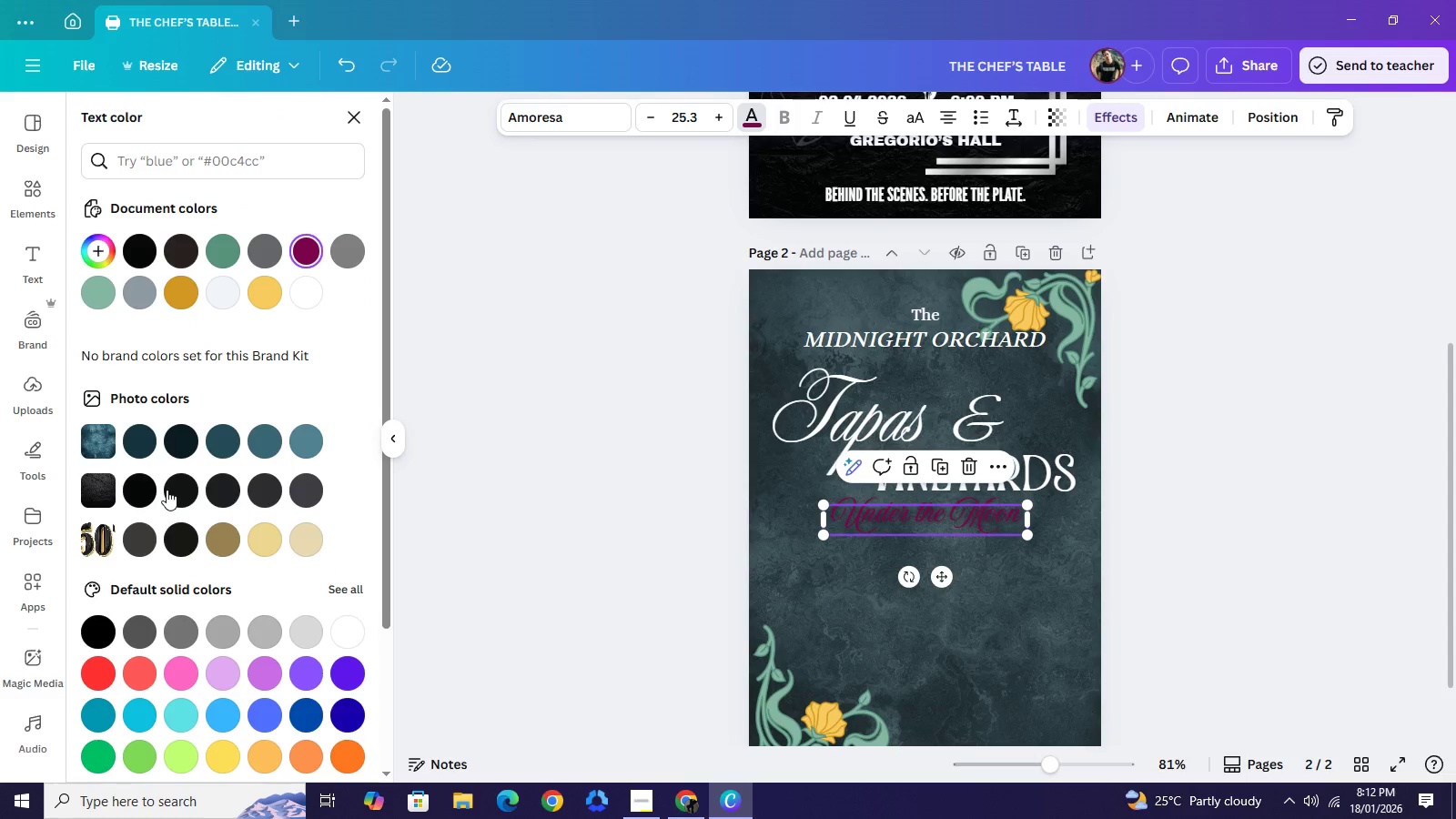 
left_click([186, 439])
 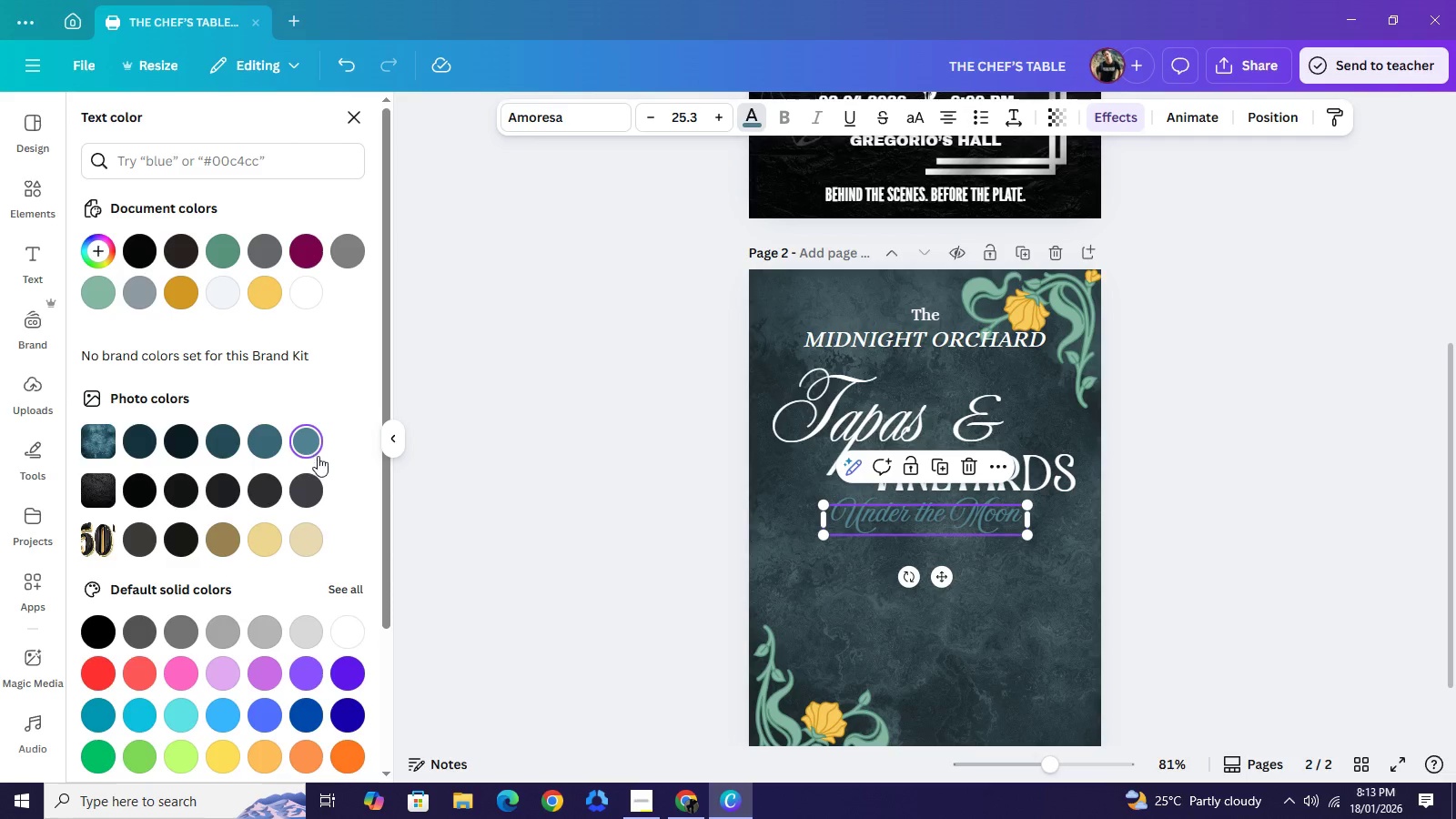 
wait(6.03)
 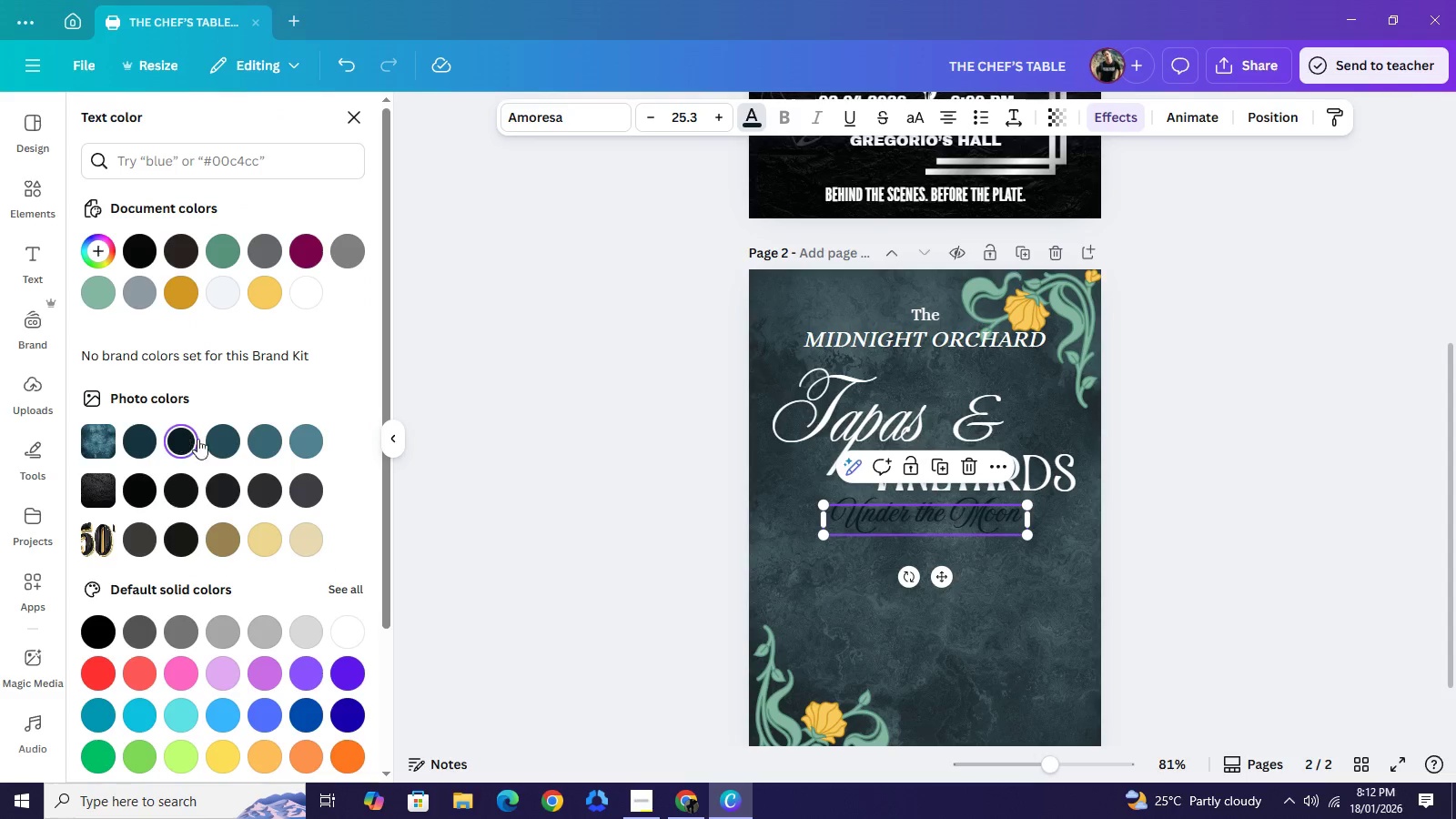 
left_click([340, 630])
 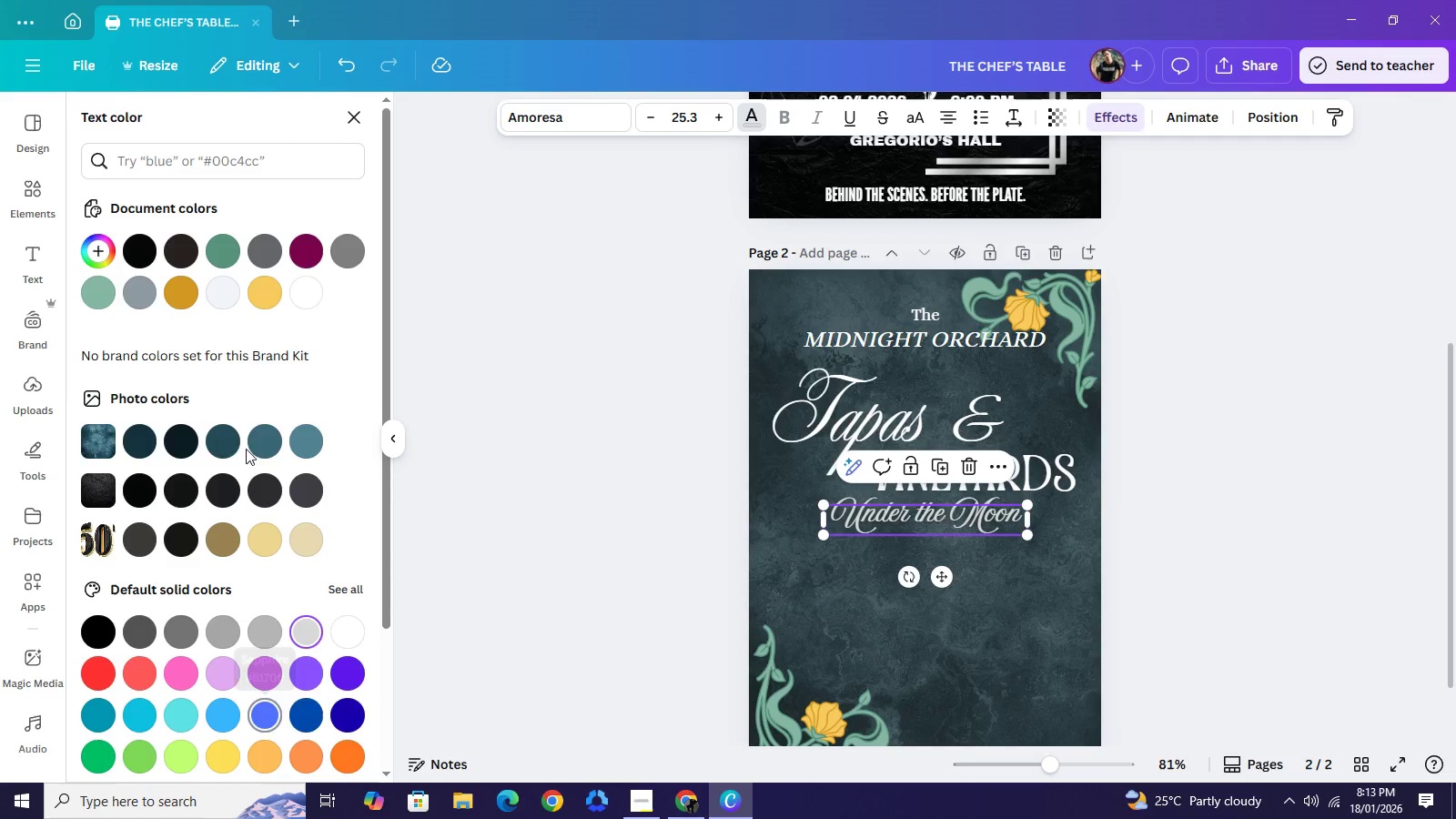 
double_click([258, 300])
 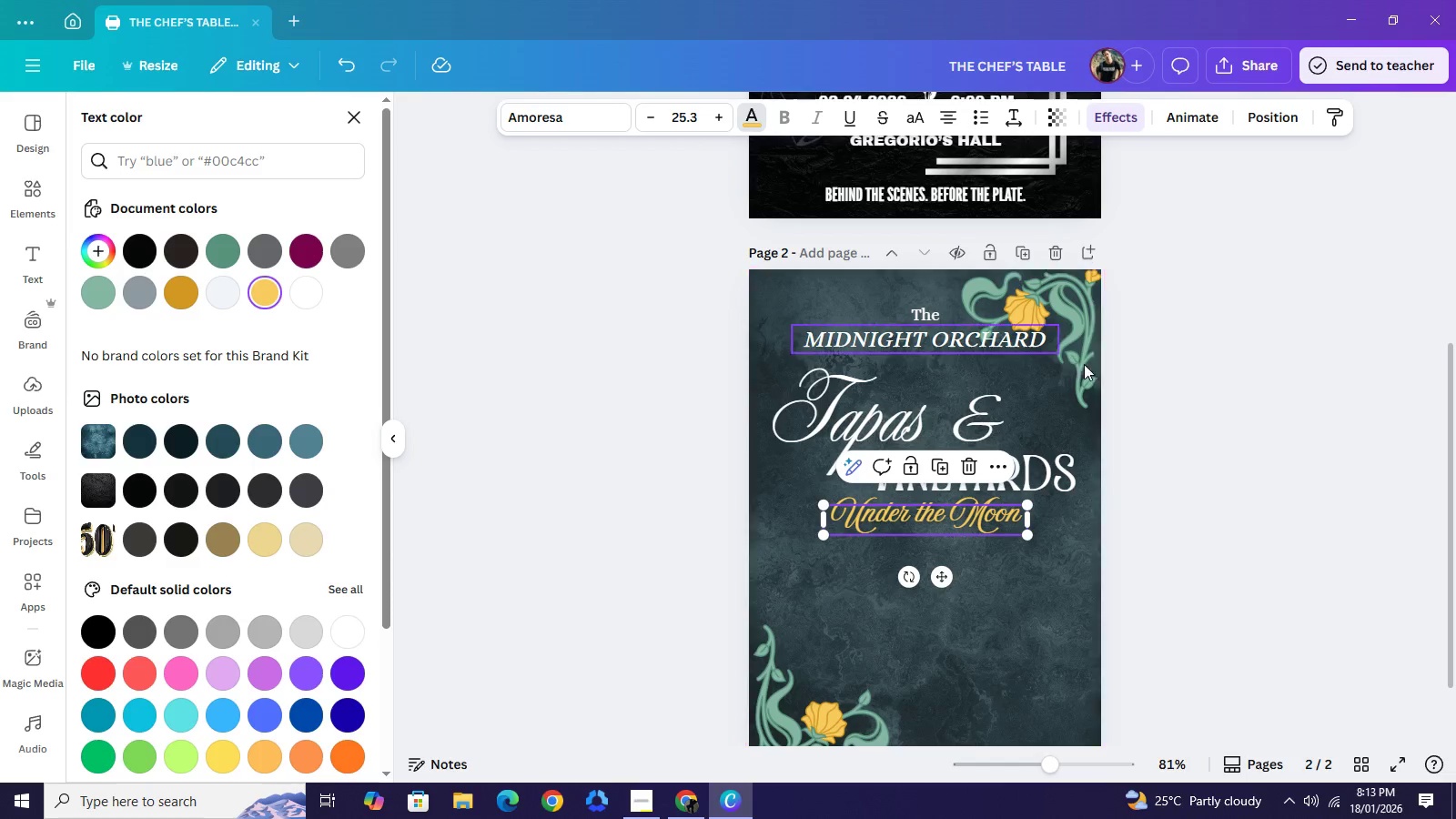 
left_click_drag(start_coordinate=[1209, 398], to_coordinate=[1208, 404])
 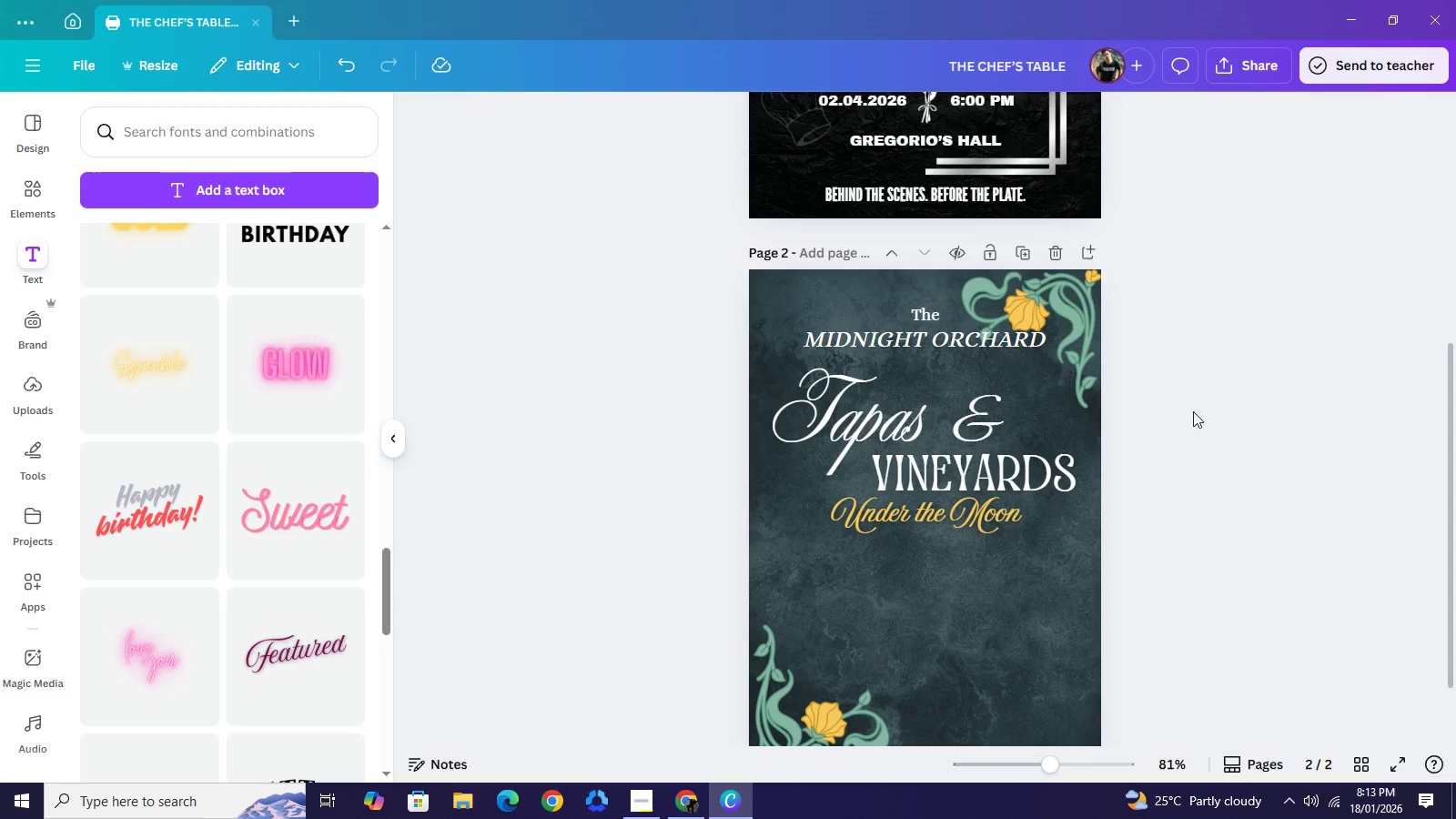 
left_click([1192, 409])
 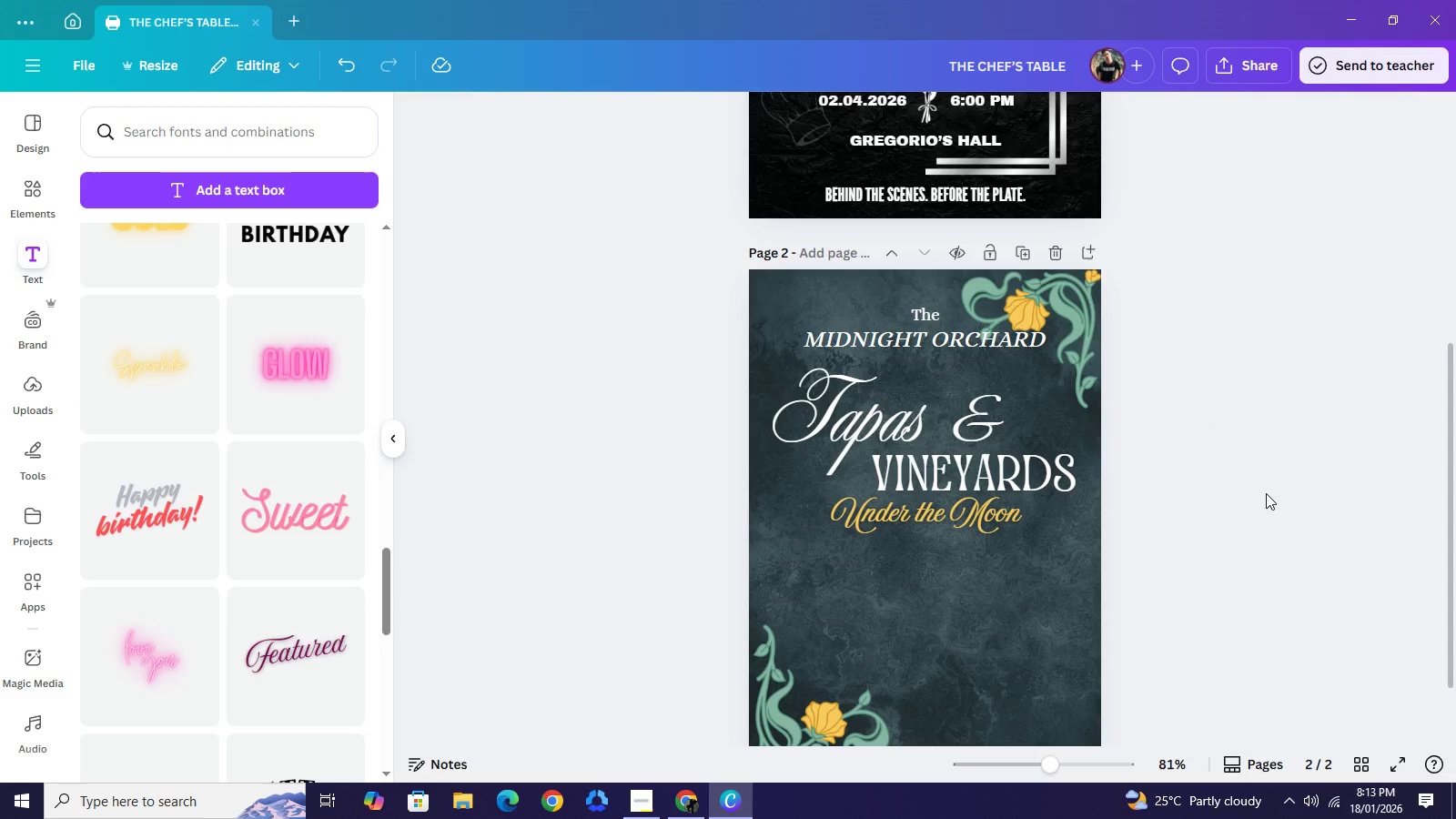 
wait(7.34)
 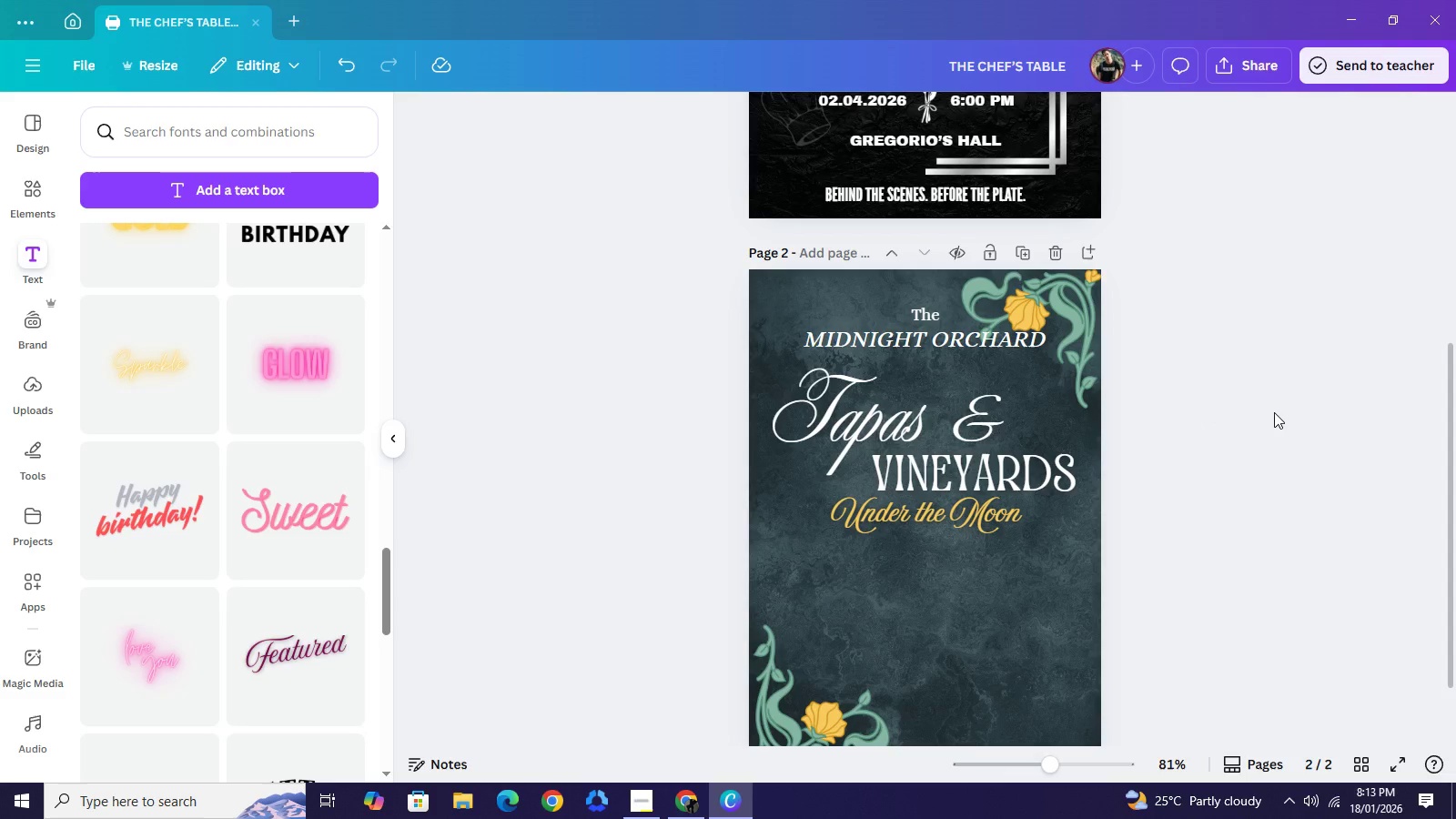 
scroll: coordinate [1215, 587], scroll_direction: down, amount: 1.0
 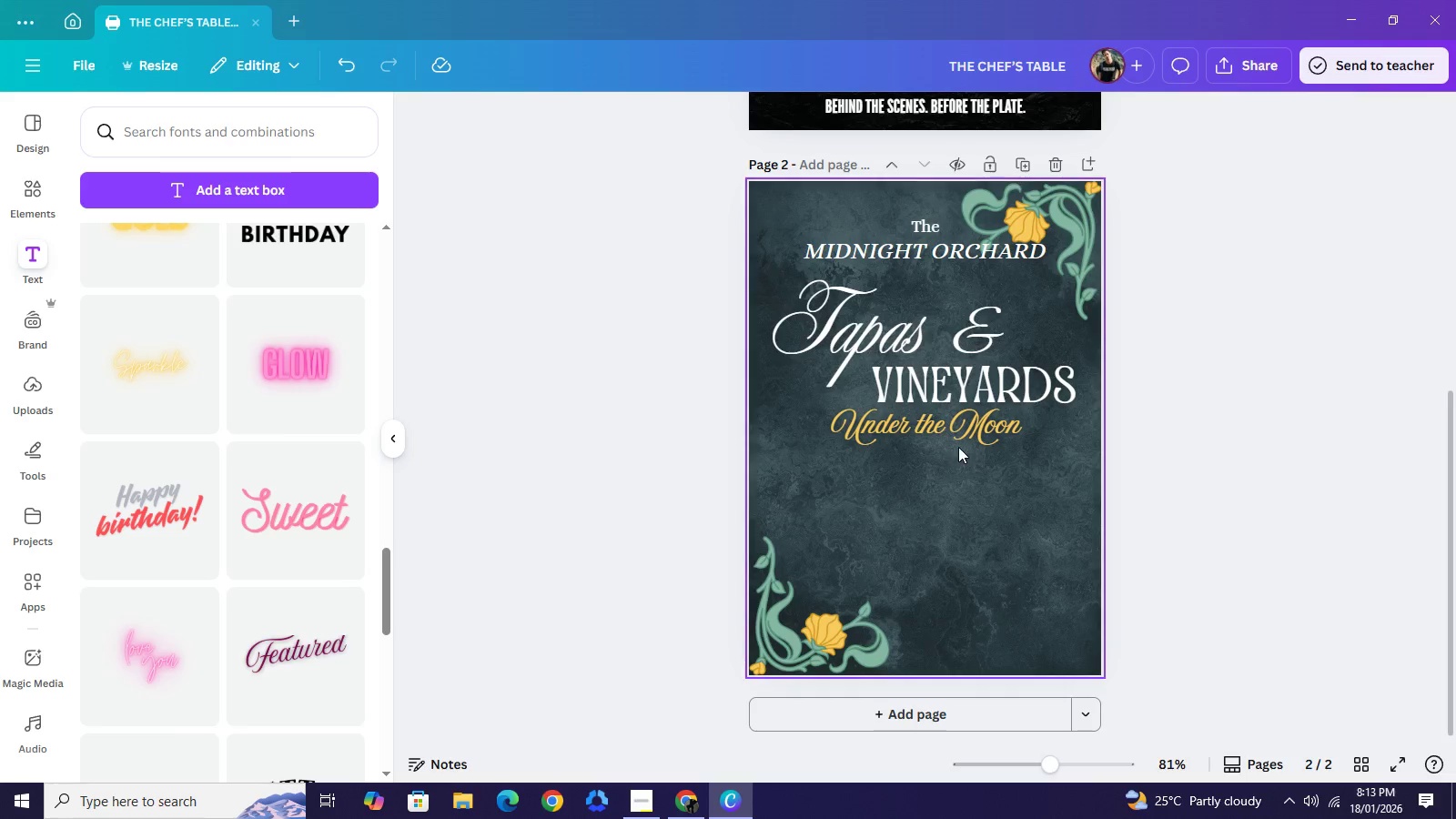 
left_click_drag(start_coordinate=[938, 423], to_coordinate=[934, 438])
 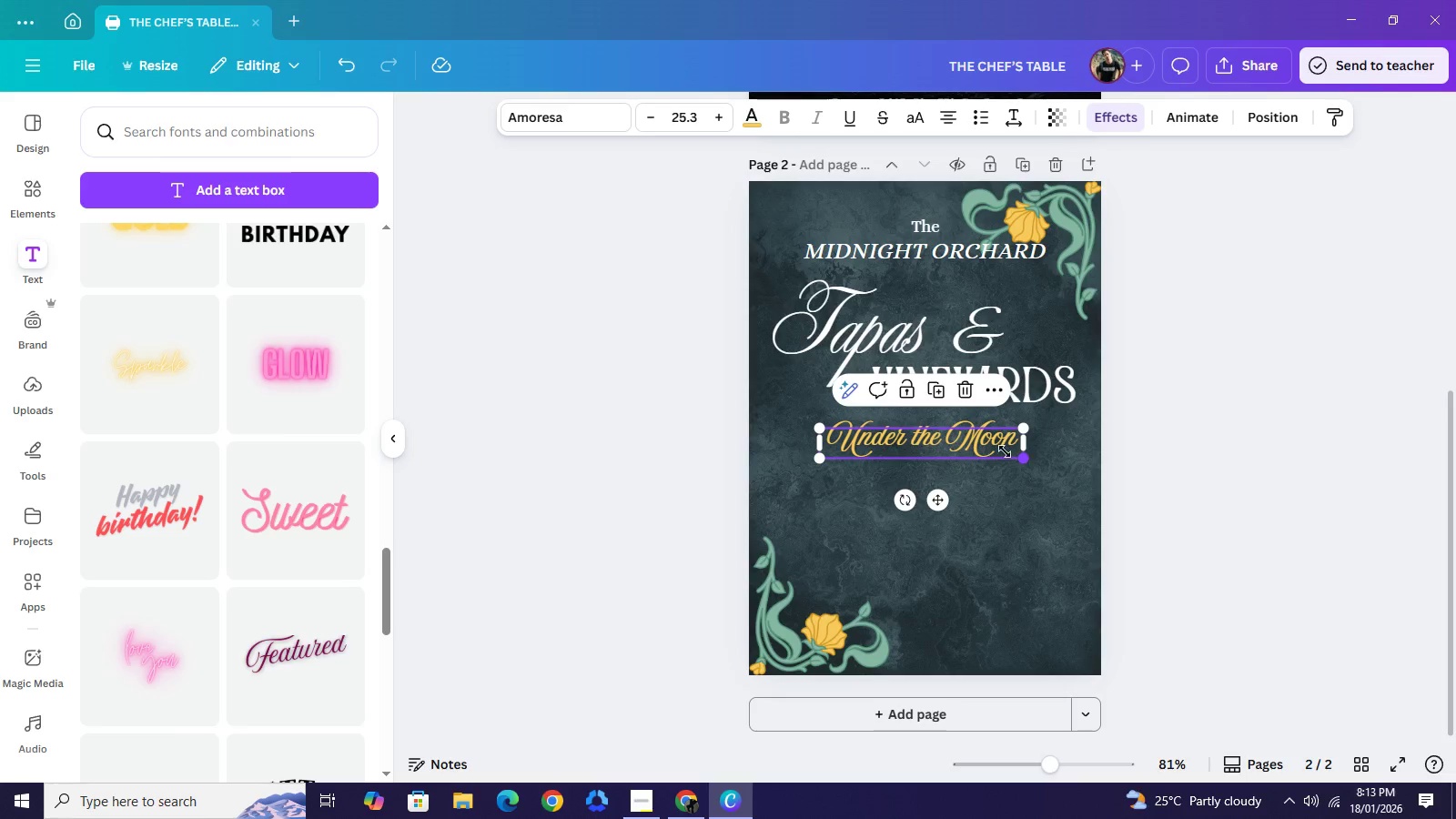 
left_click_drag(start_coordinate=[1026, 459], to_coordinate=[998, 446])
 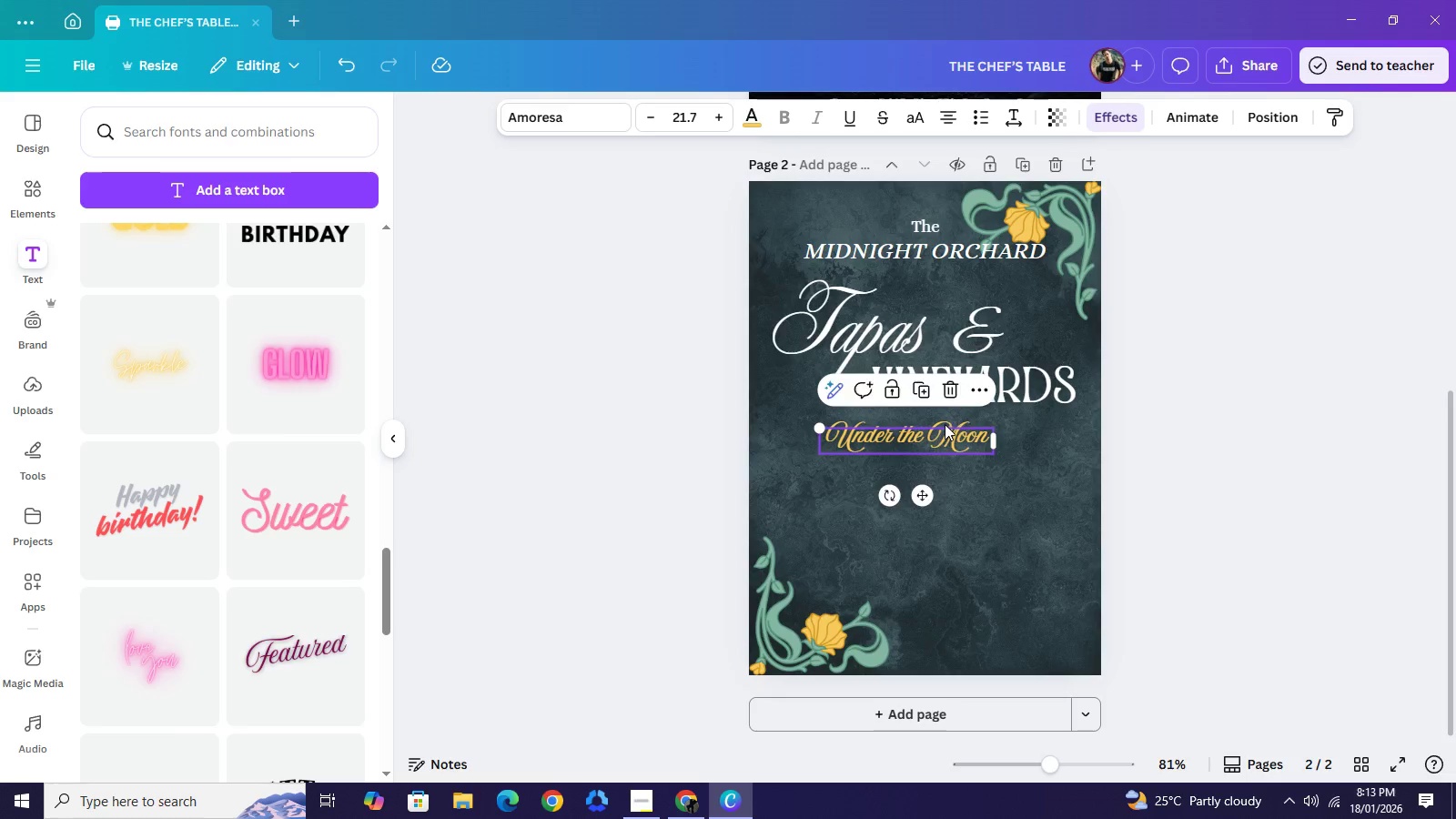 
left_click_drag(start_coordinate=[935, 432], to_coordinate=[952, 424])
 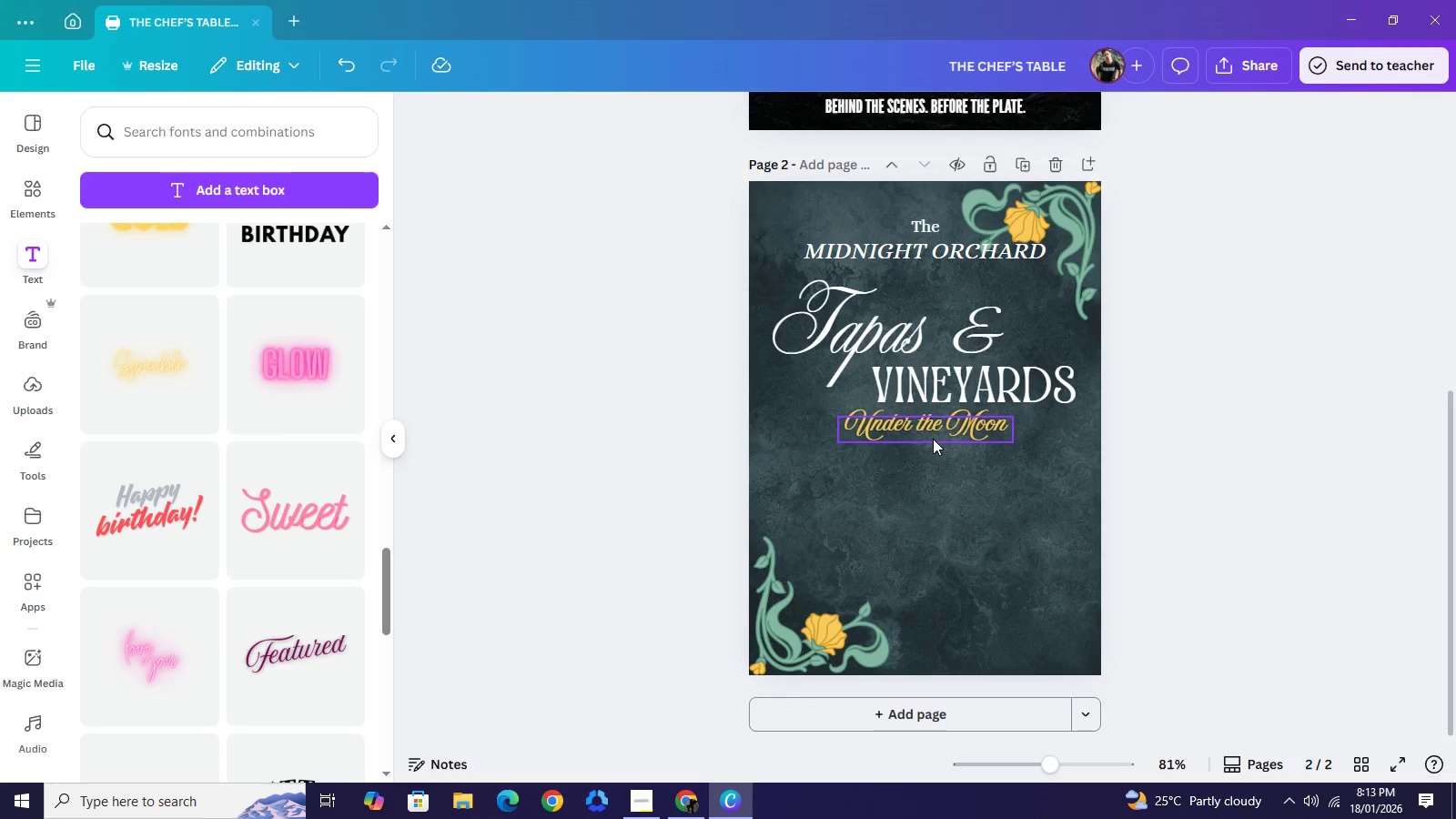 
left_click([933, 433])
 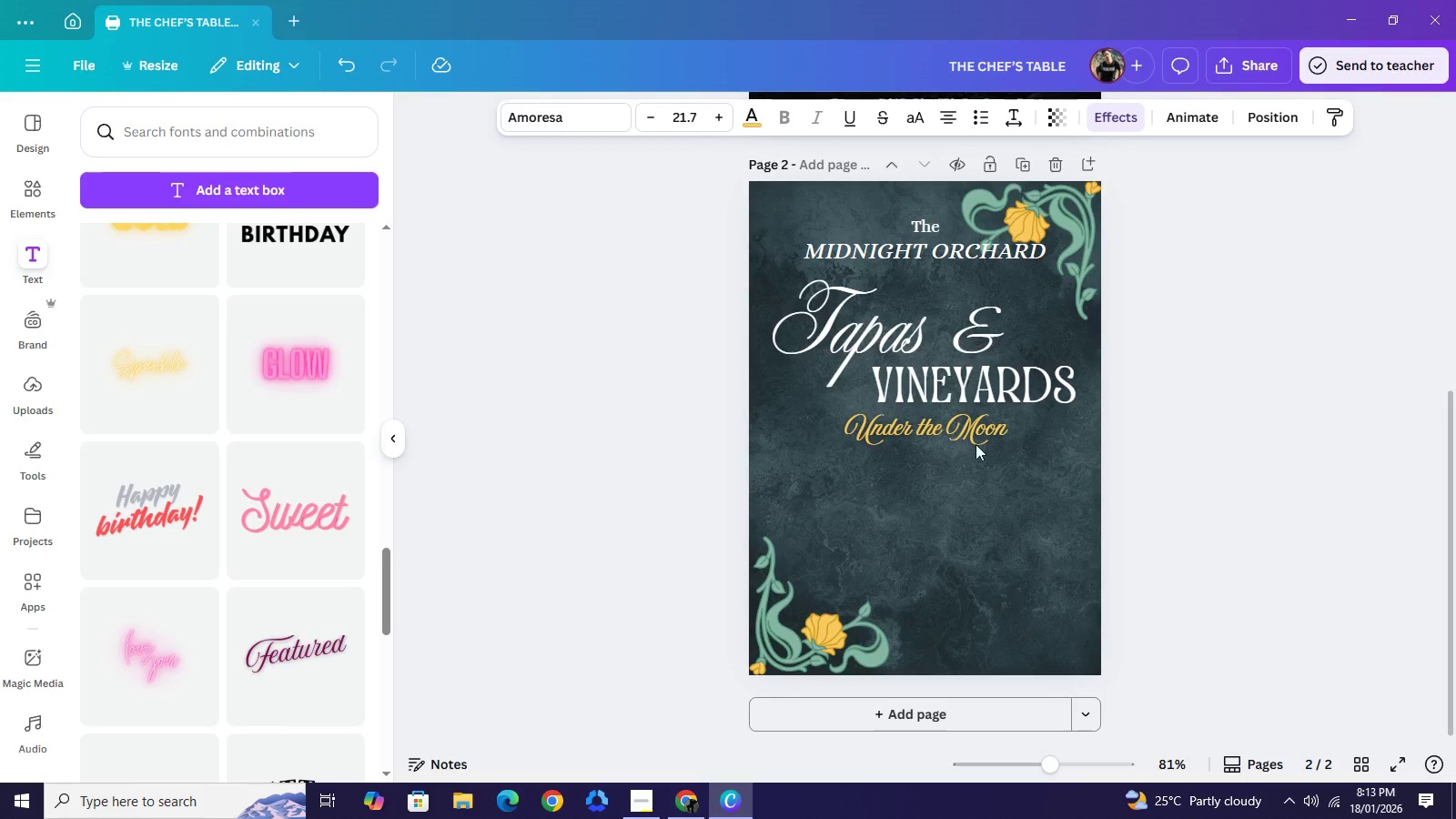 
key(ArrowDown)
 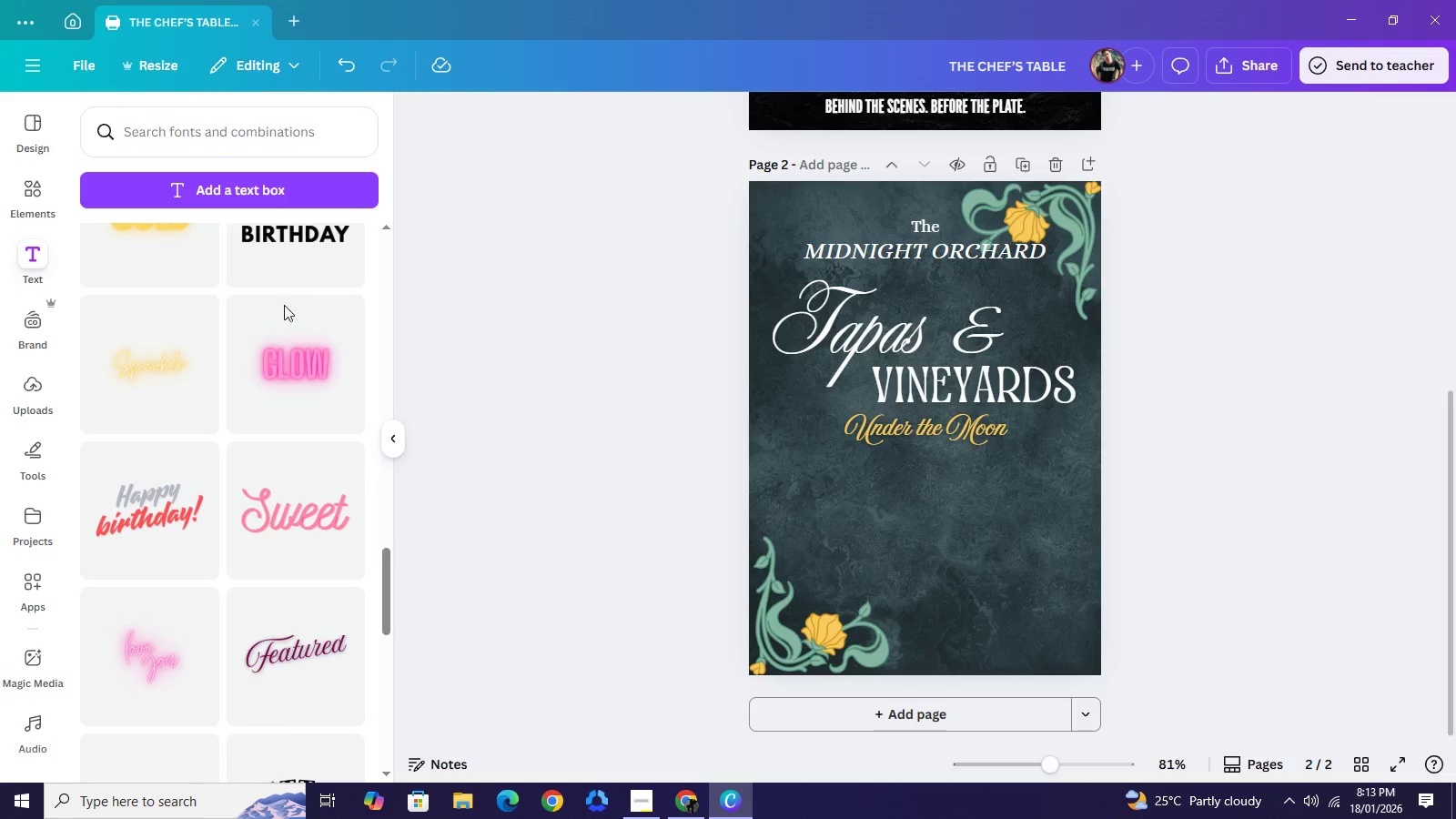 
scroll: coordinate [280, 325], scroll_direction: up, amount: 18.0
 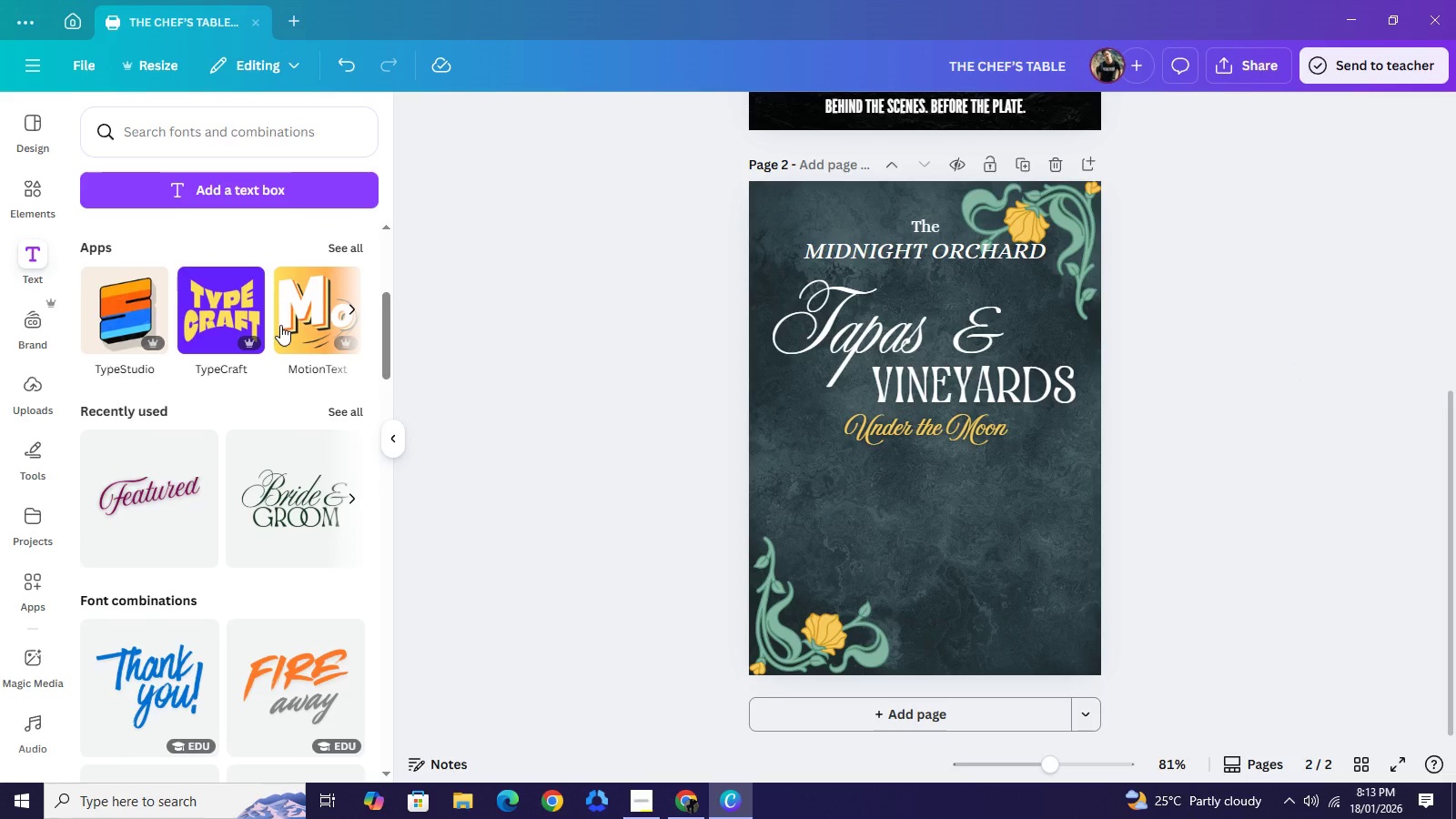 
scroll: coordinate [257, 500], scroll_direction: down, amount: 9.0
 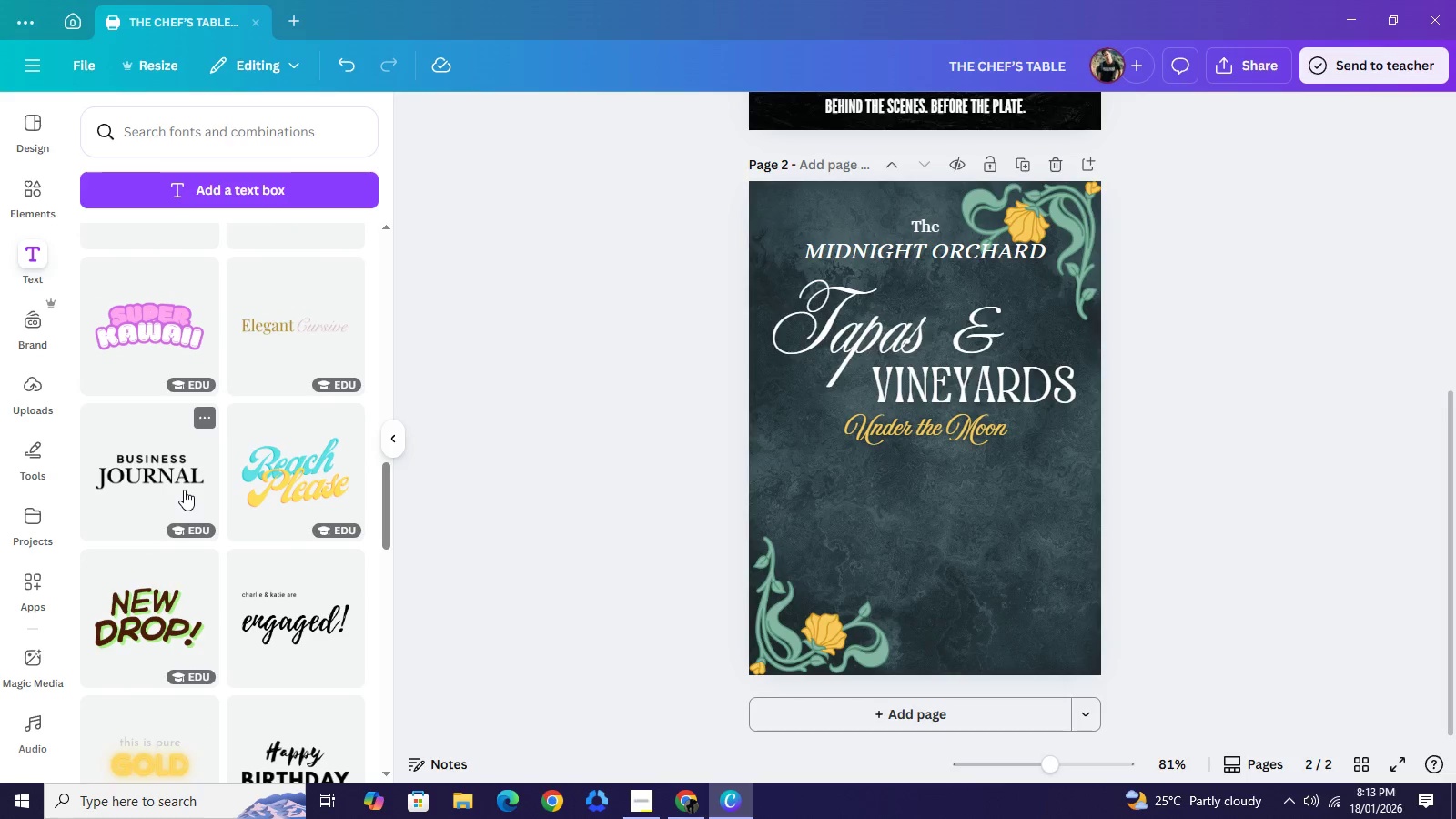 
left_click([184, 490])
 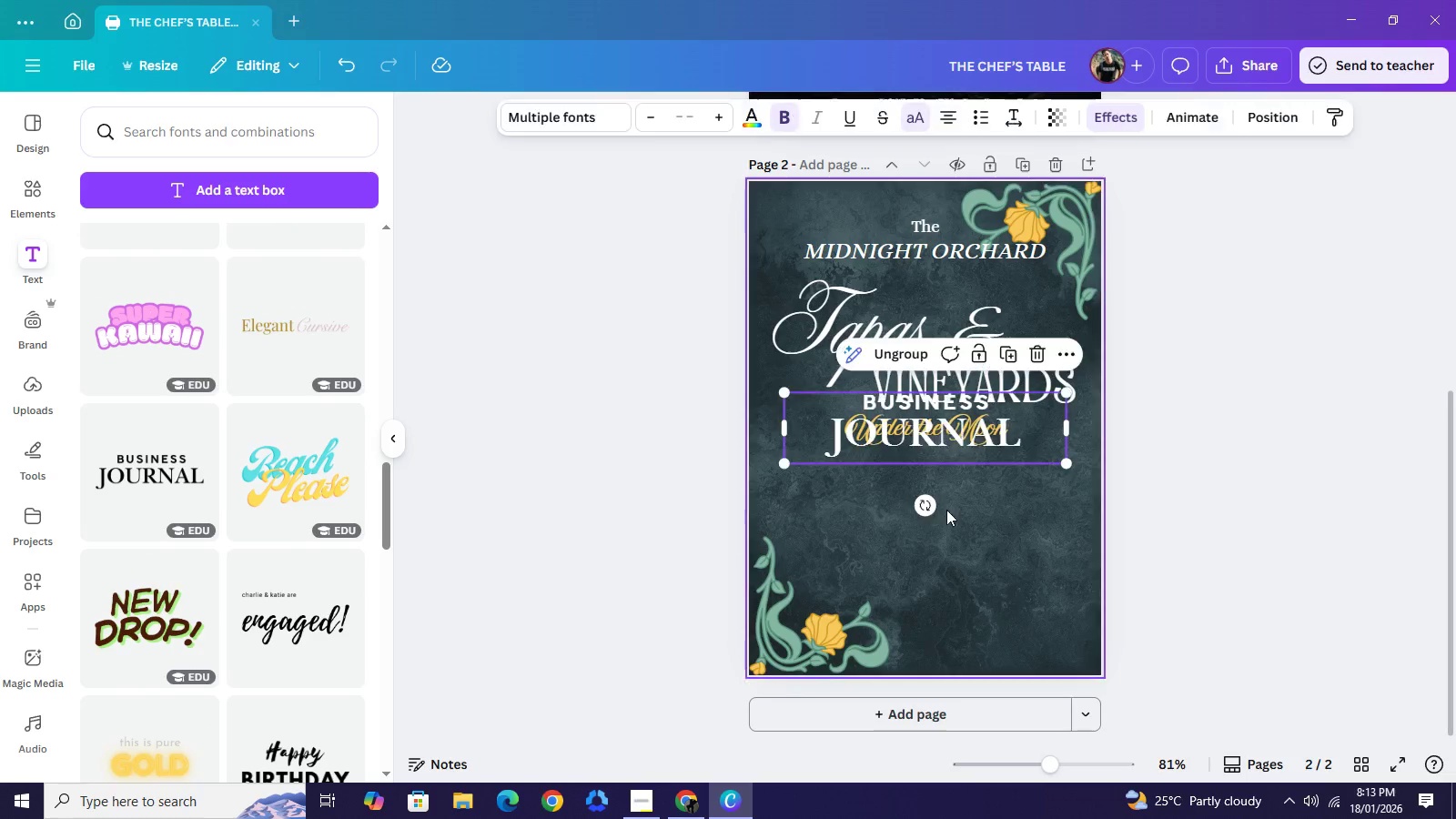 
left_click_drag(start_coordinate=[973, 453], to_coordinate=[975, 551])
 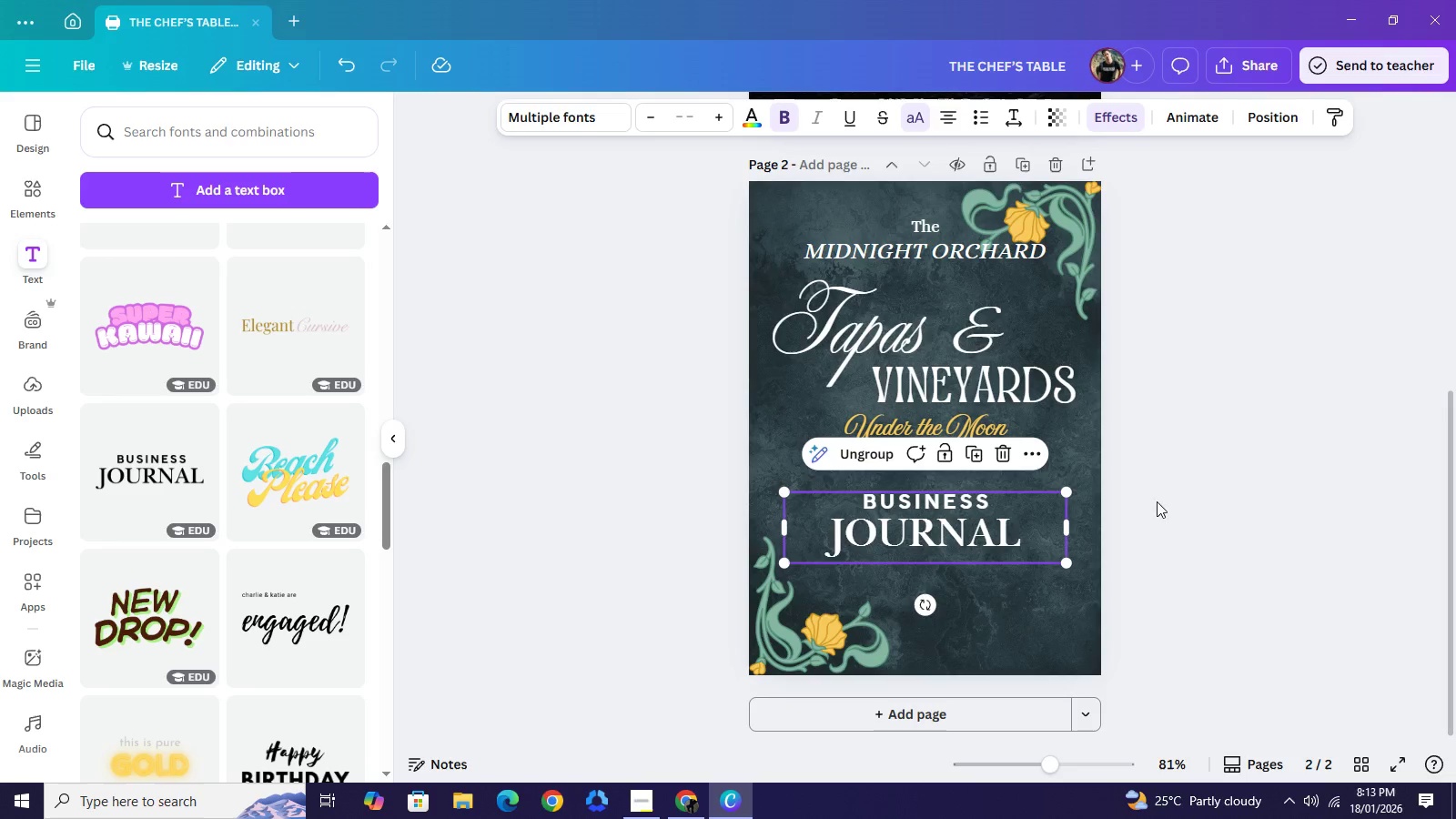 
left_click([1333, 453])
 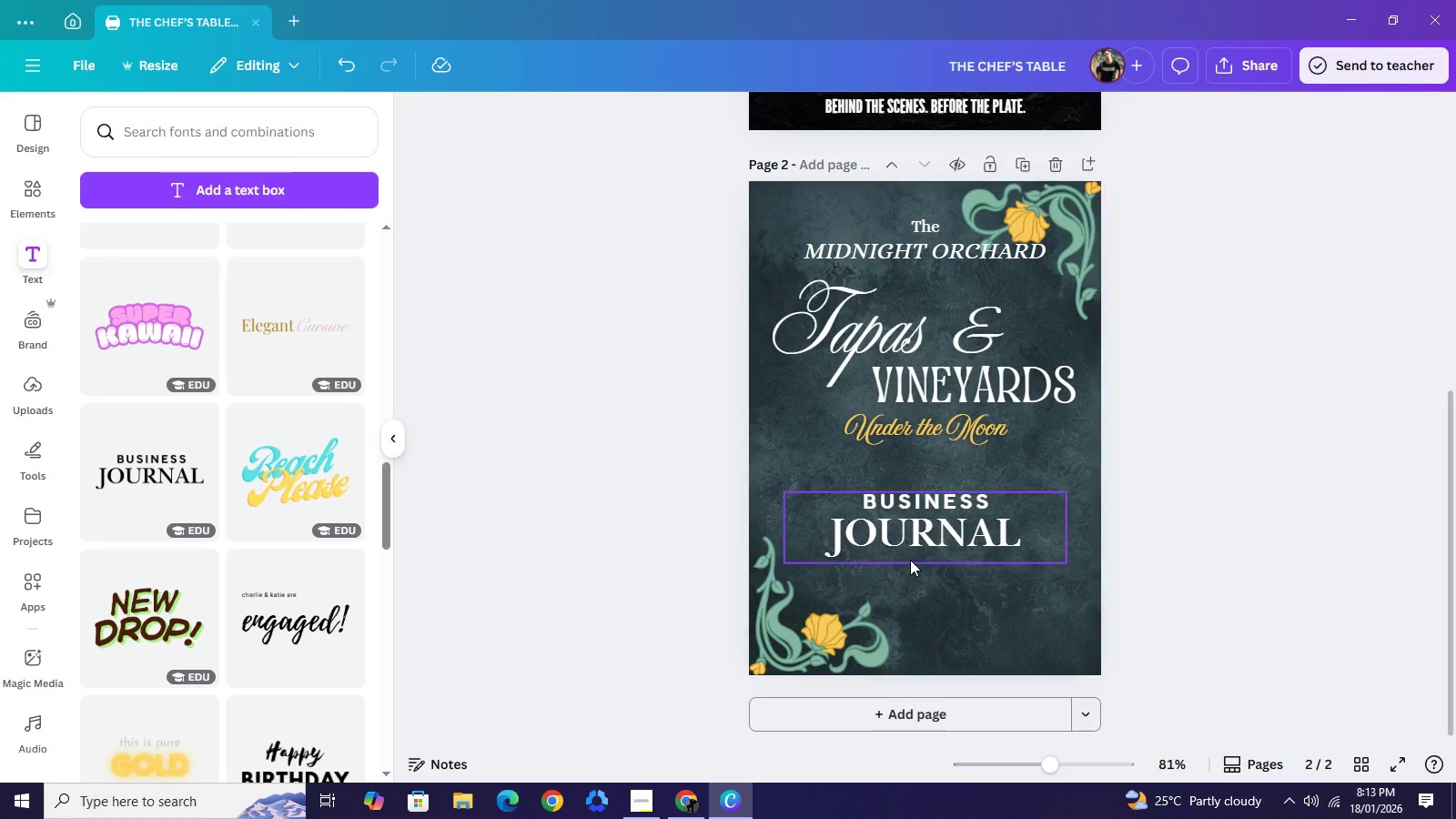 
left_click([910, 561])
 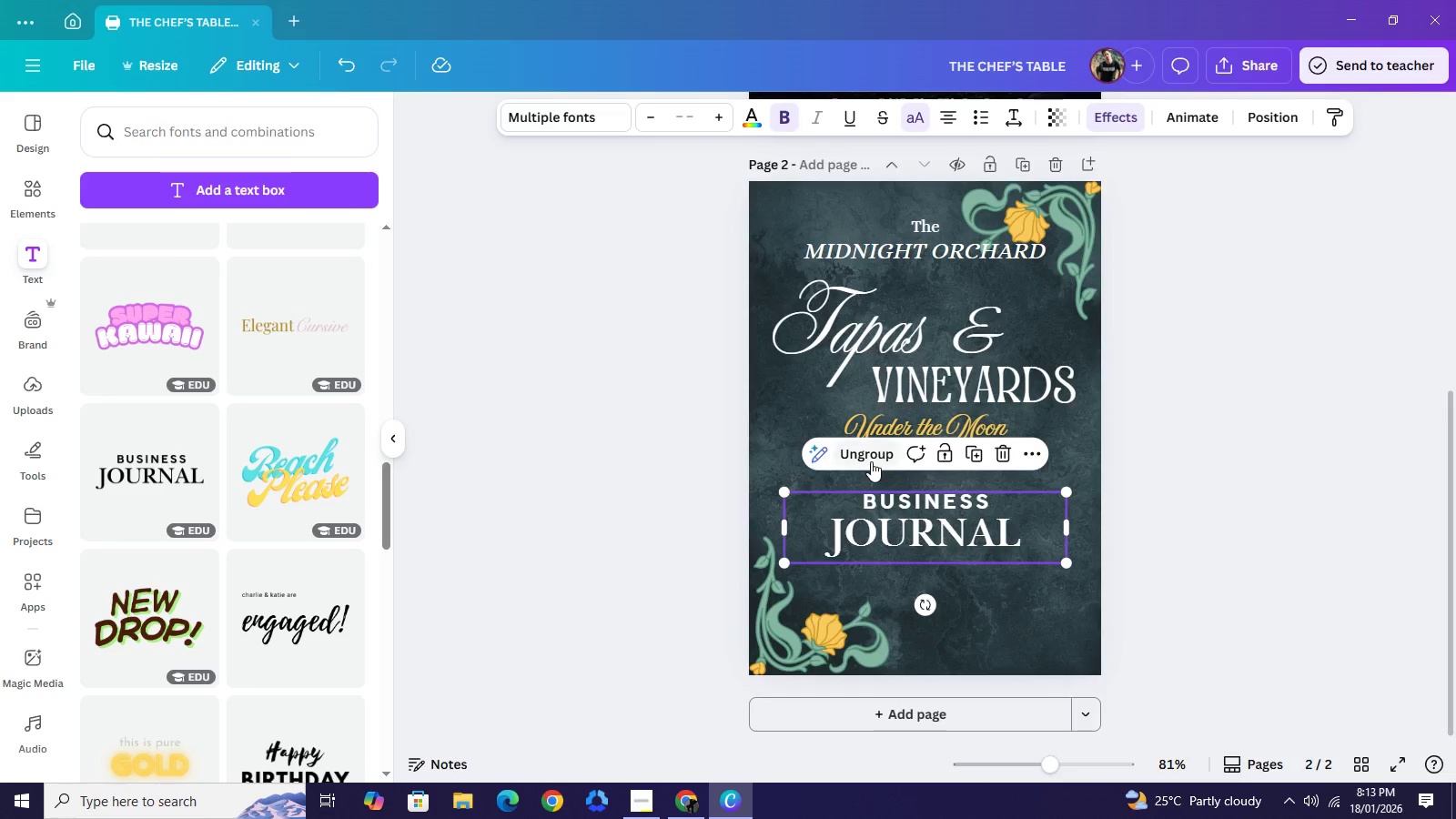 
left_click([871, 461])
 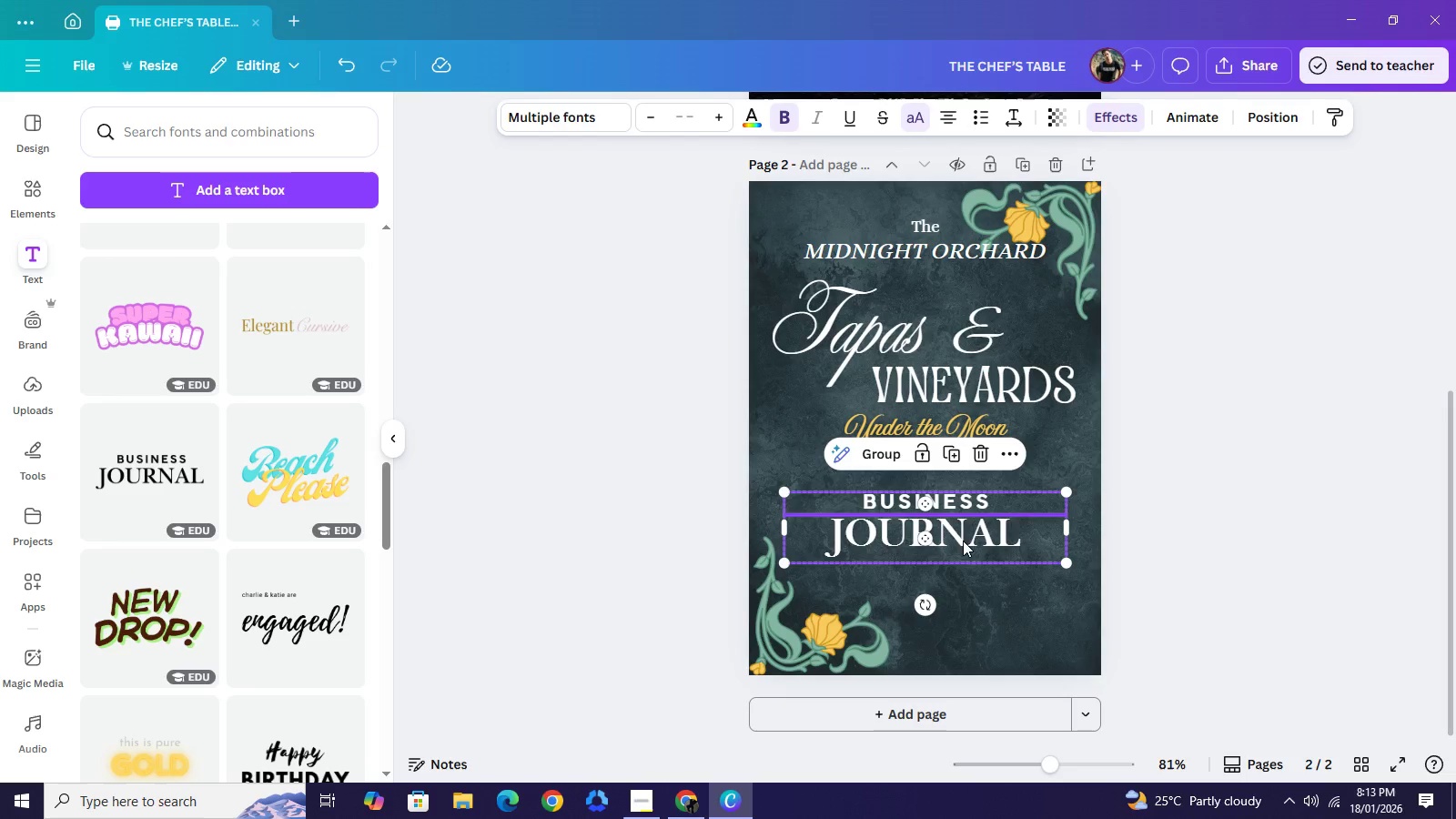 
left_click([962, 541])
 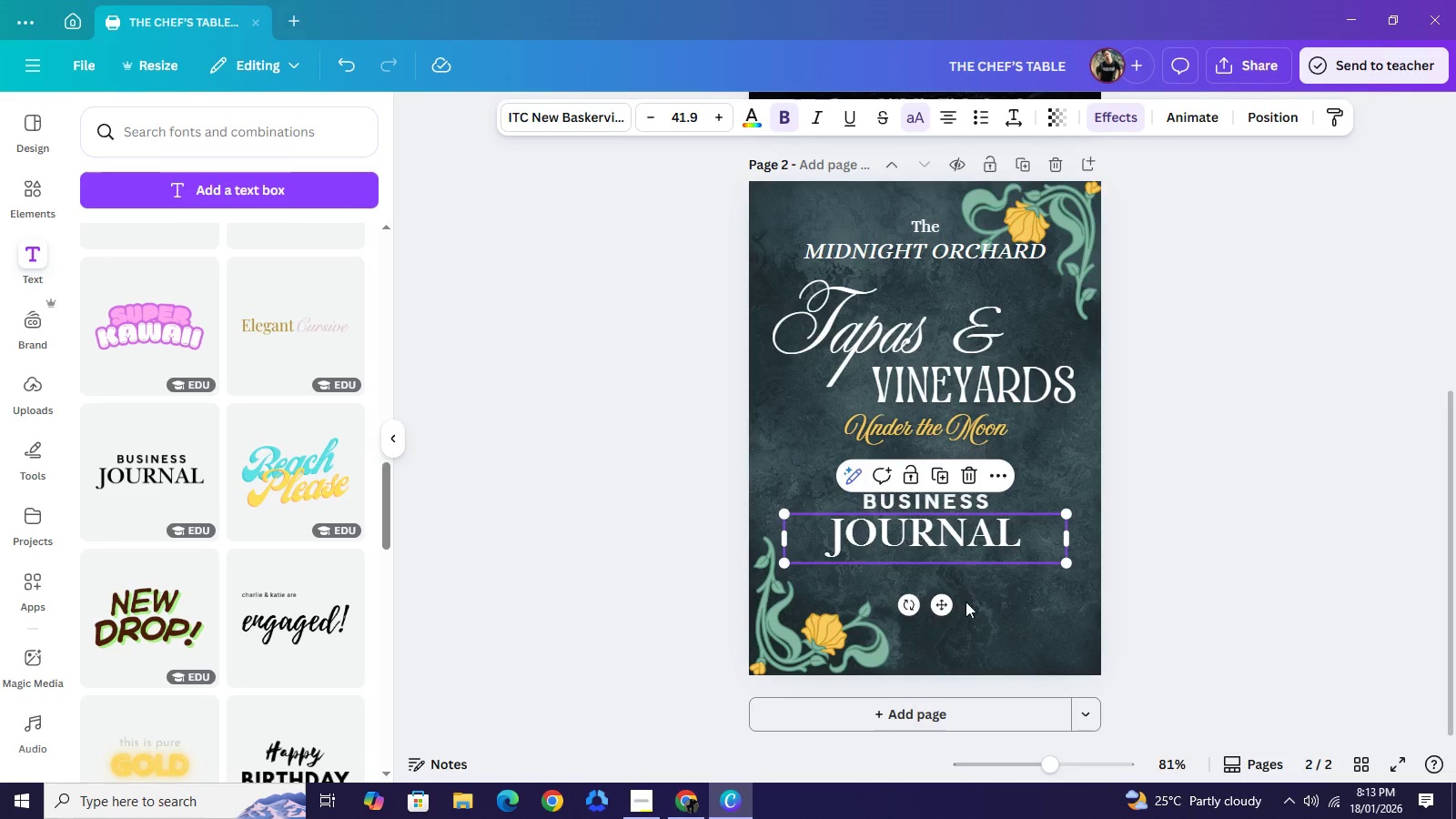 
left_click_drag(start_coordinate=[967, 547], to_coordinate=[966, 602])
 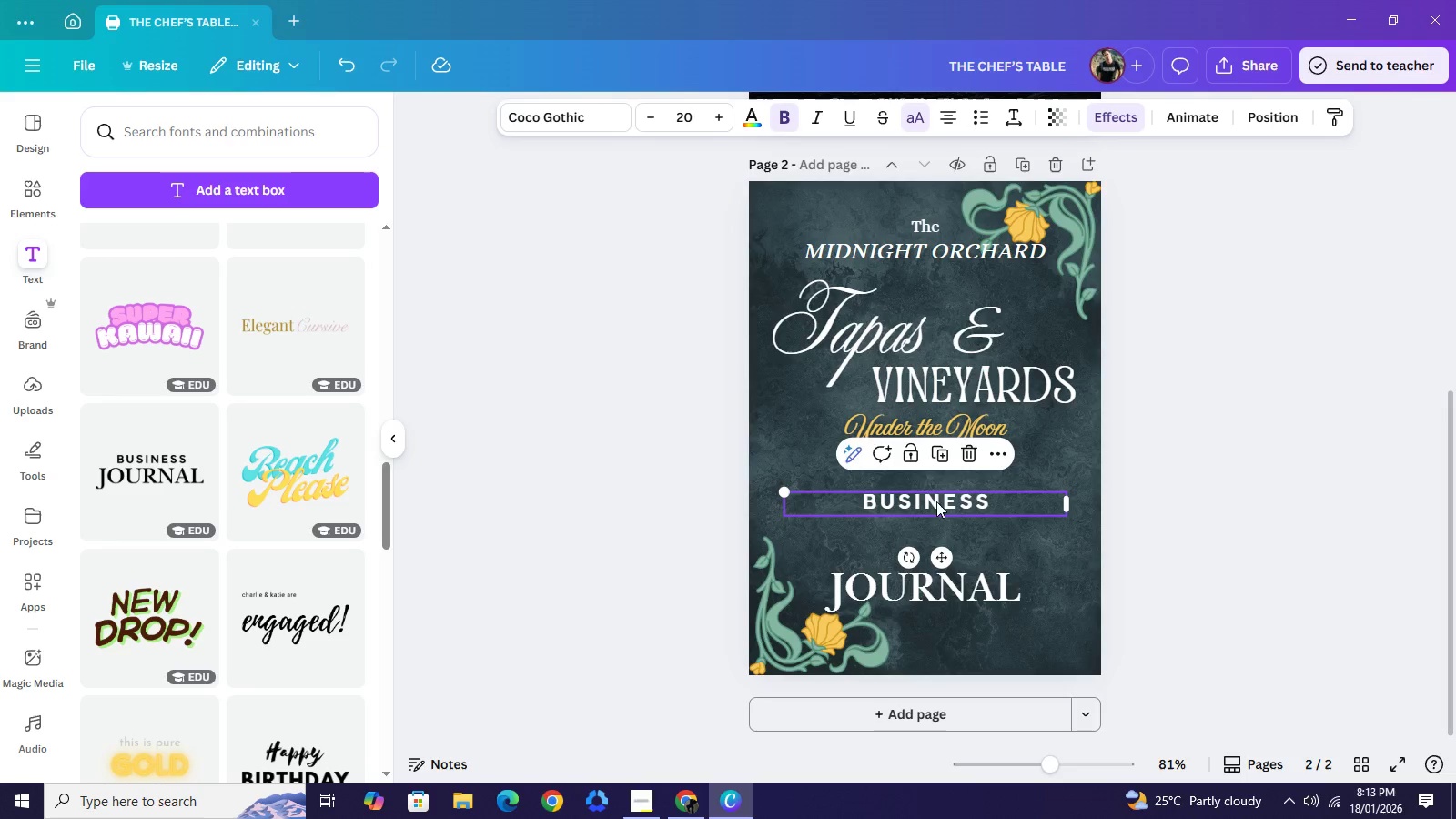 
double_click([936, 501])
 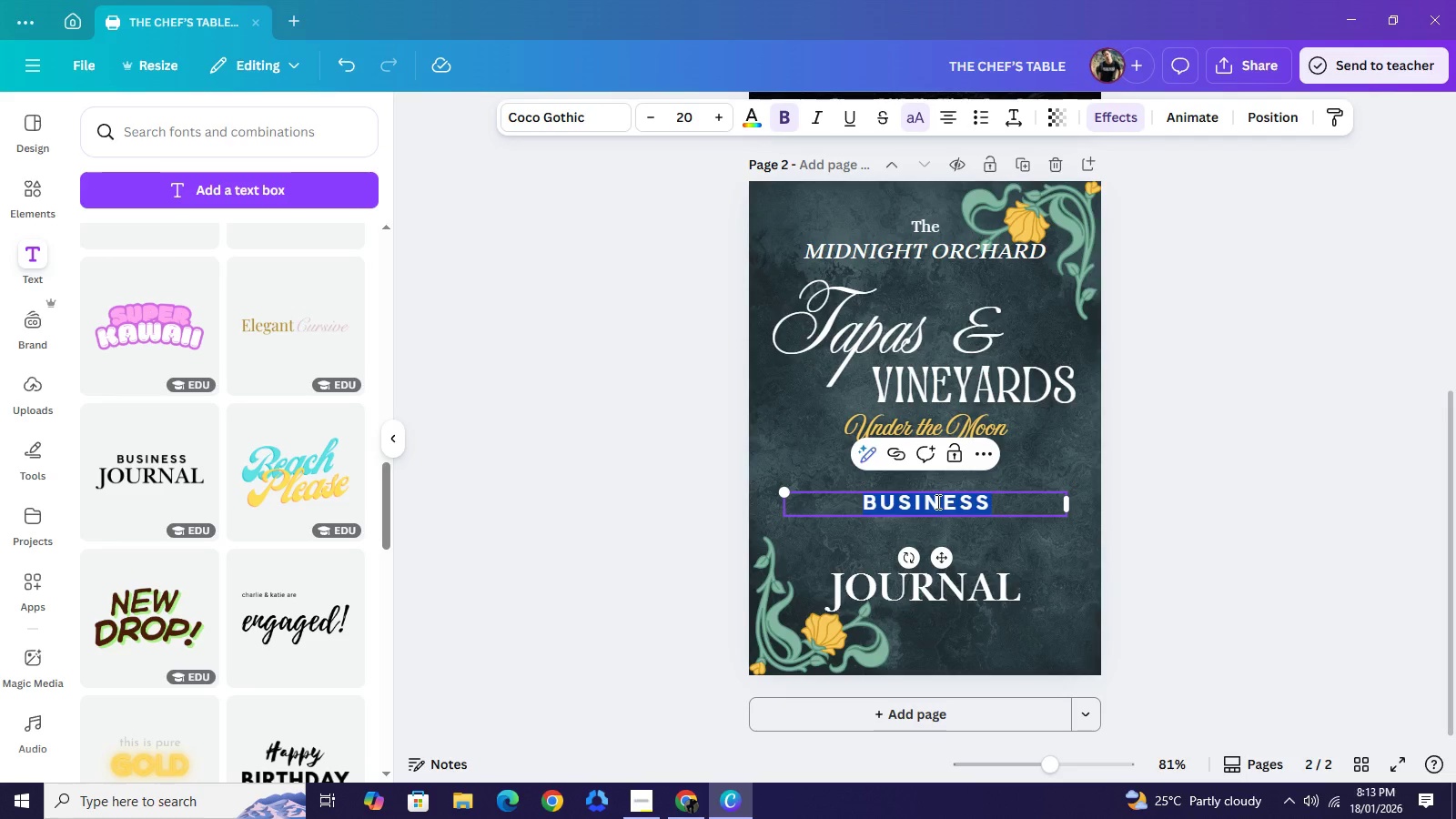 
type(PLEASE JOIN US FOR)
 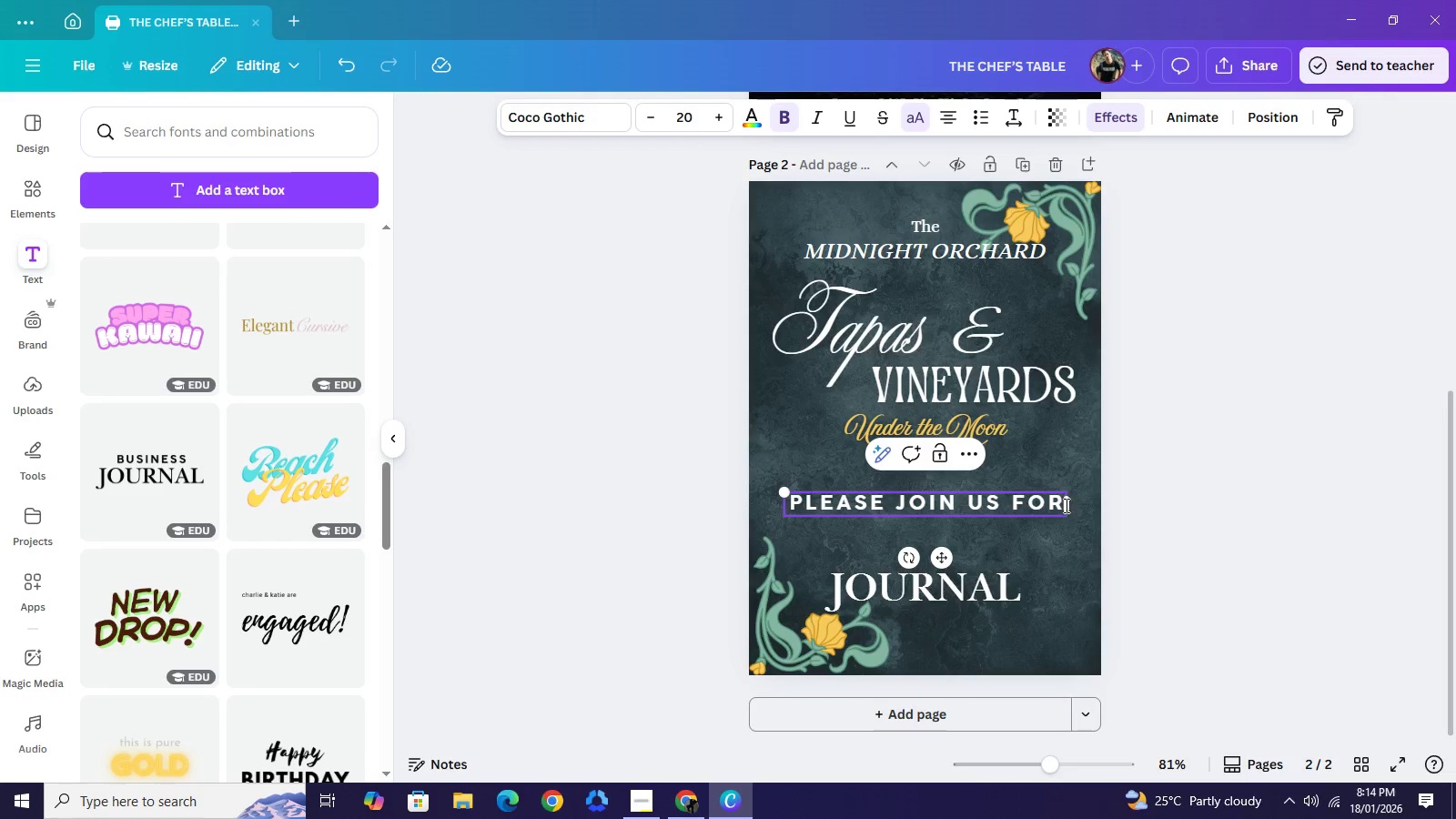 
wait(21.89)
 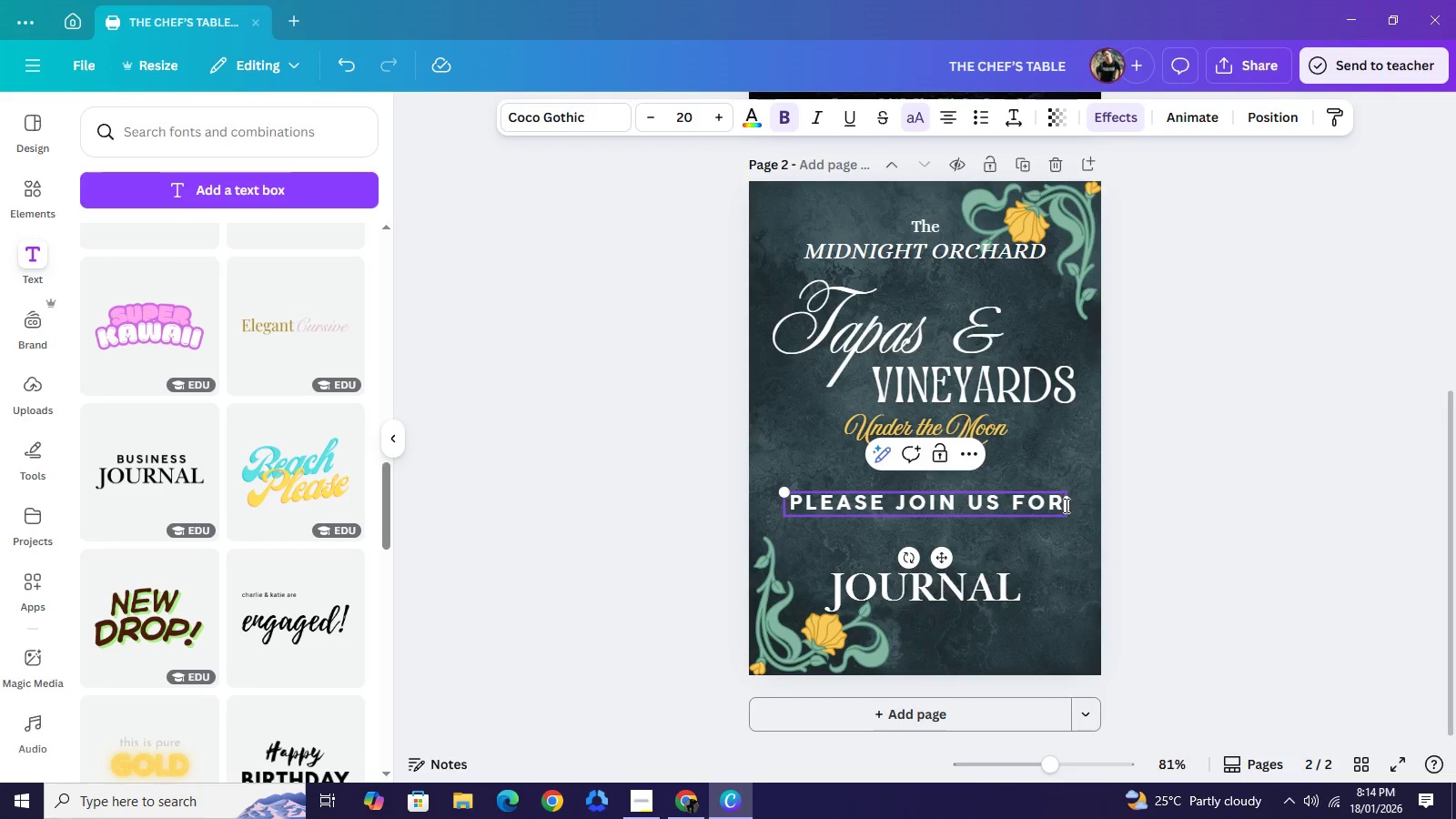 
left_click_drag(start_coordinate=[784, 496], to_coordinate=[889, 539])
 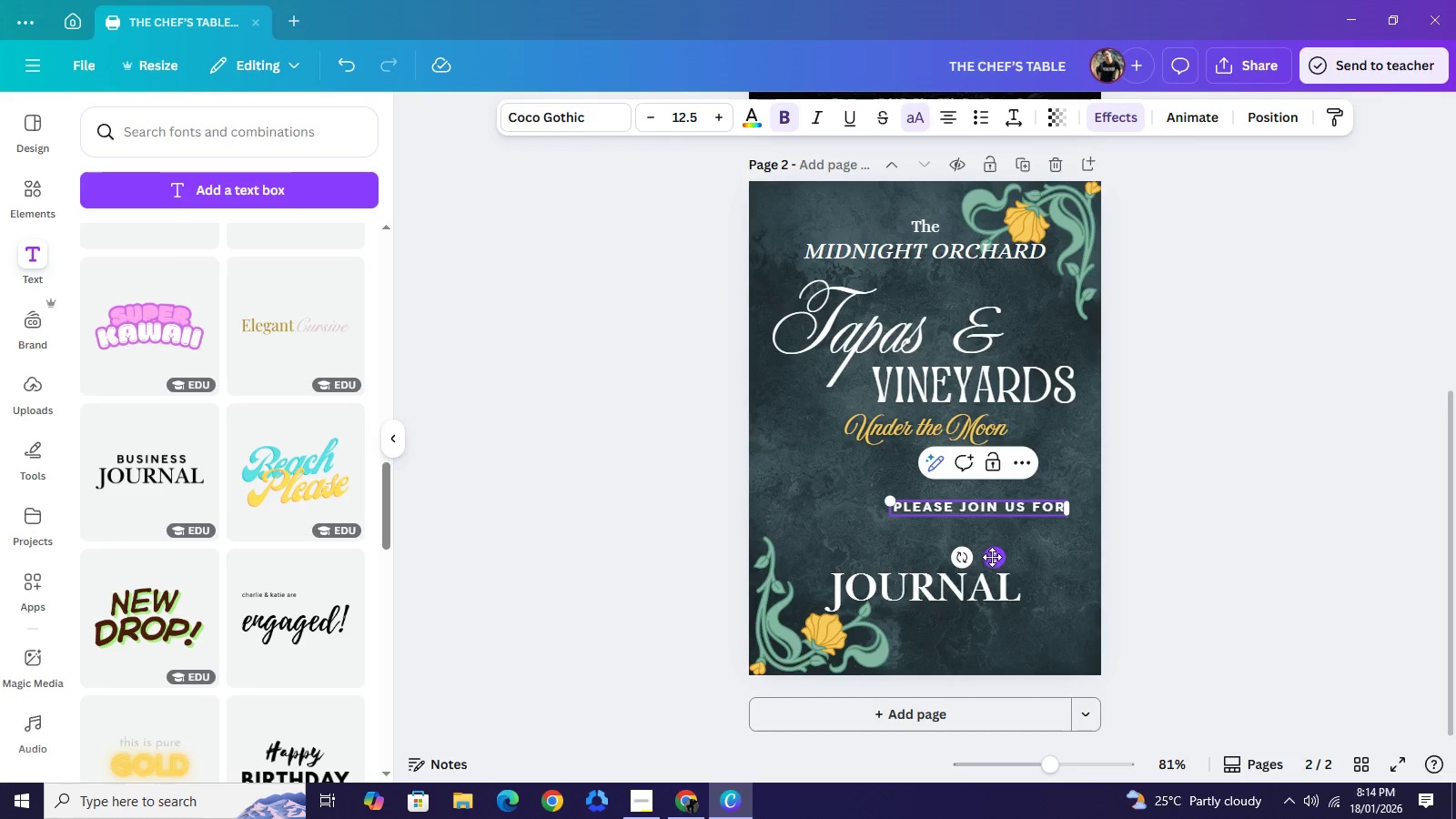 
left_click_drag(start_coordinate=[993, 557], to_coordinate=[942, 525])
 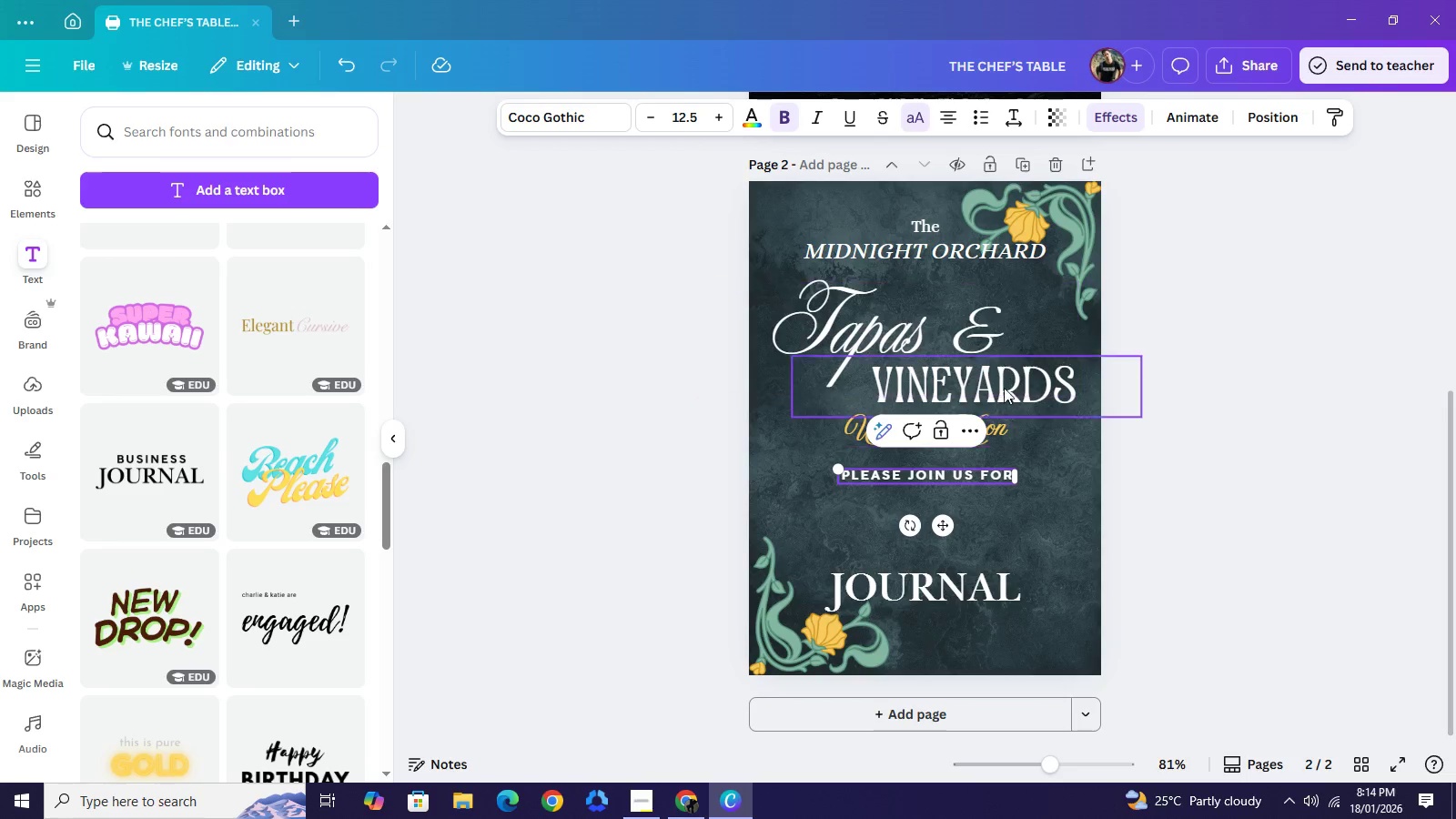 
wait(8.17)
 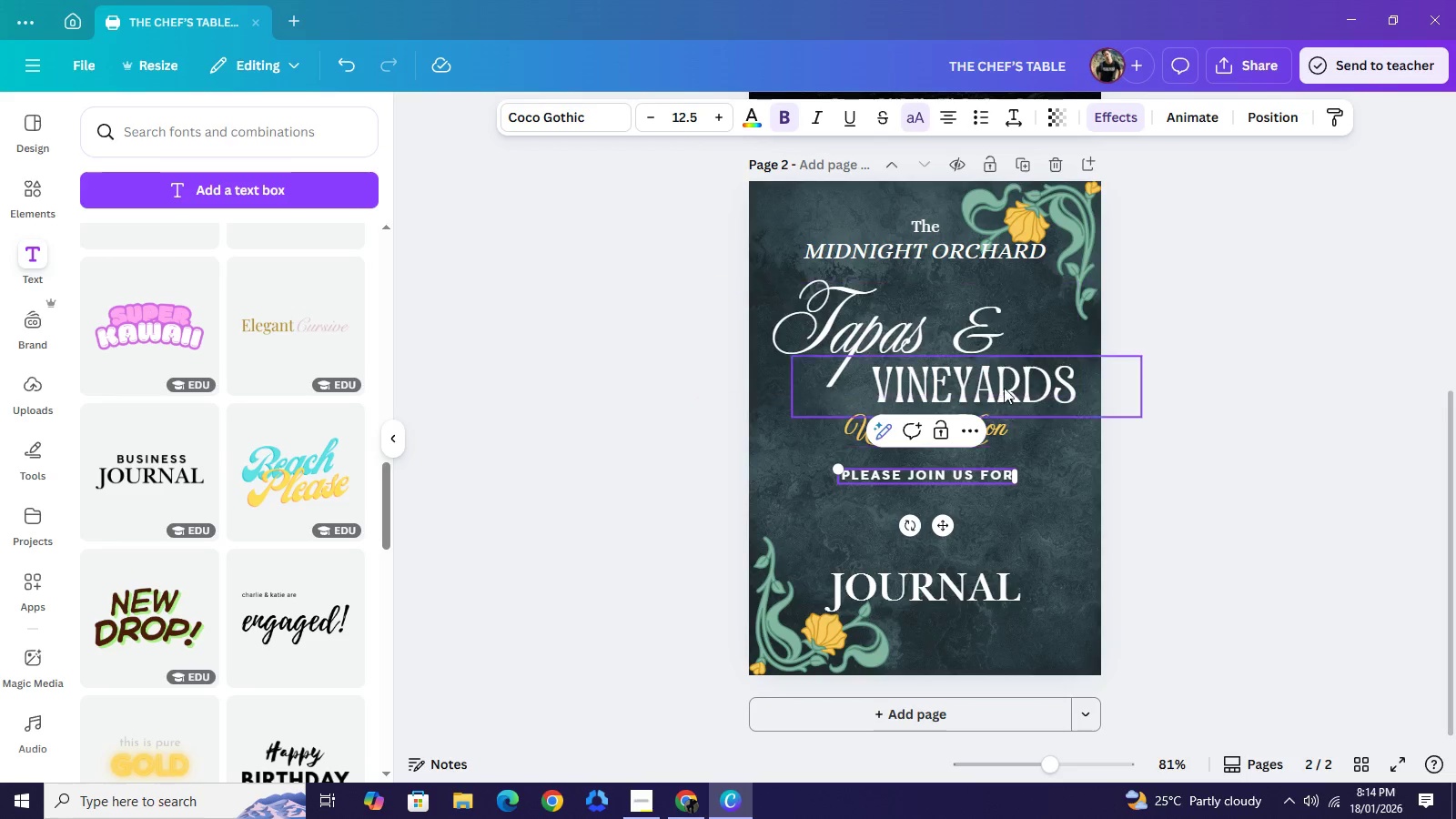 
left_click_drag(start_coordinate=[1074, 394], to_coordinate=[968, 345])
 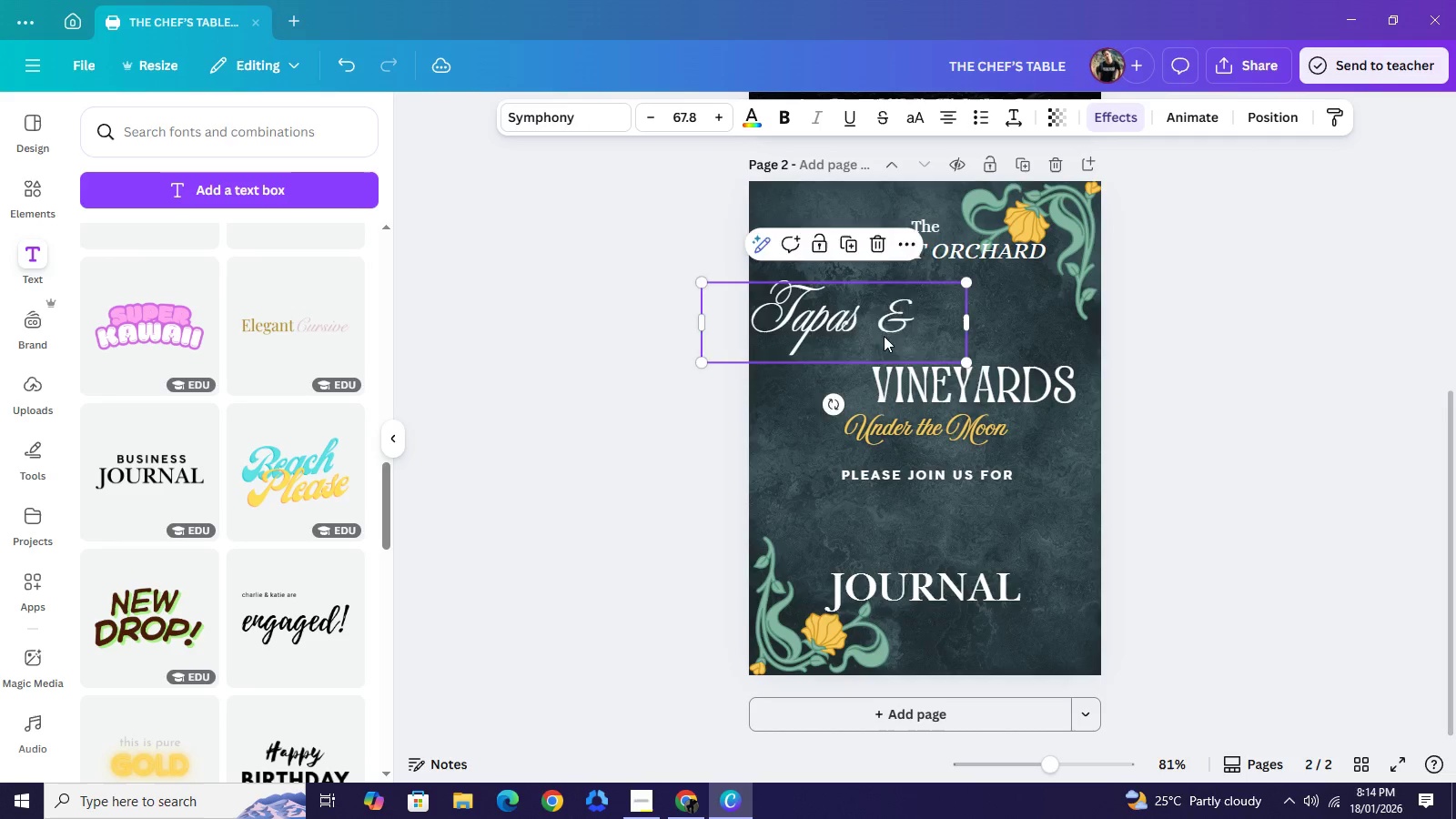 
left_click_drag(start_coordinate=[883, 314], to_coordinate=[892, 342])
 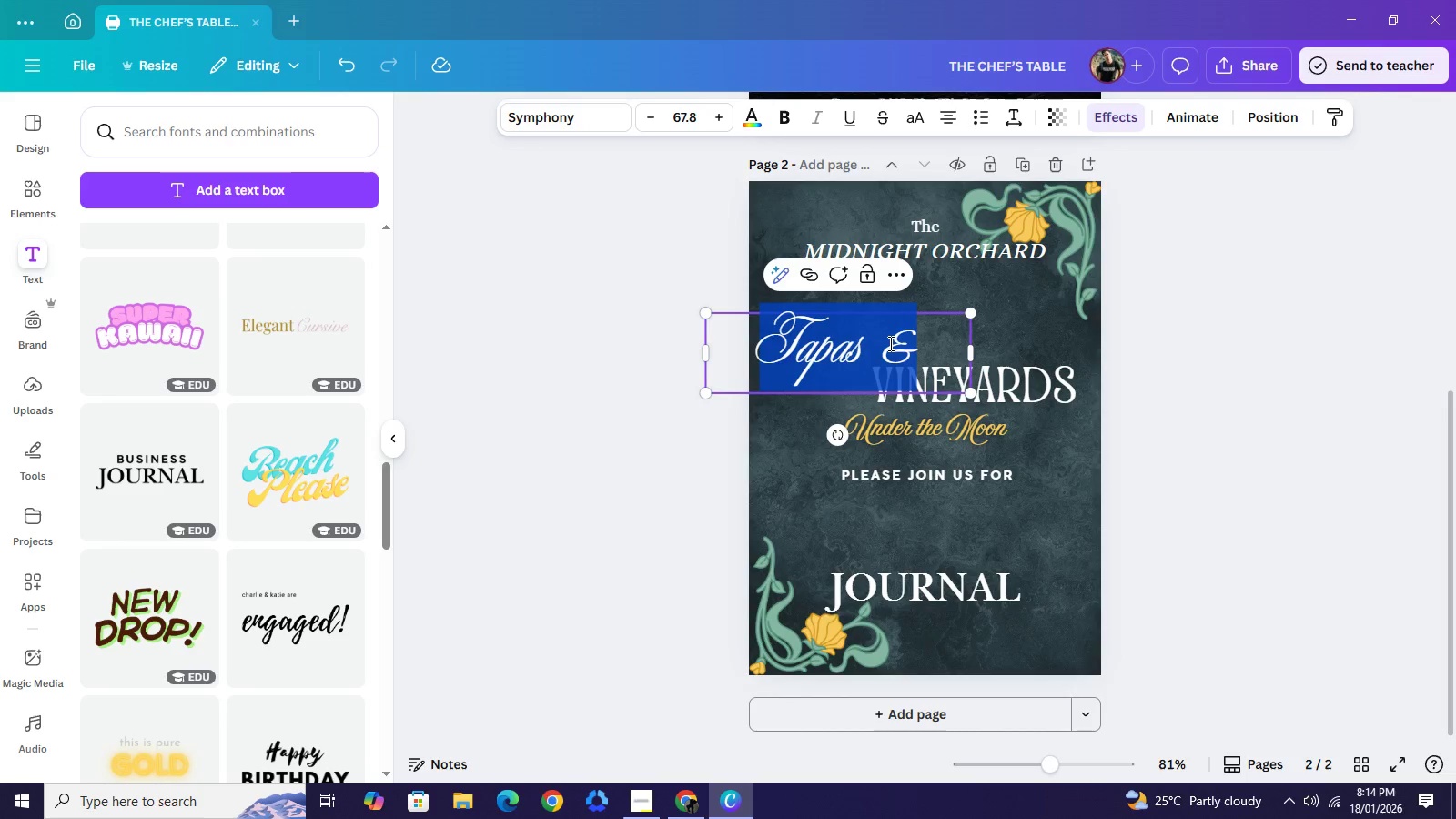 
double_click([889, 343])
 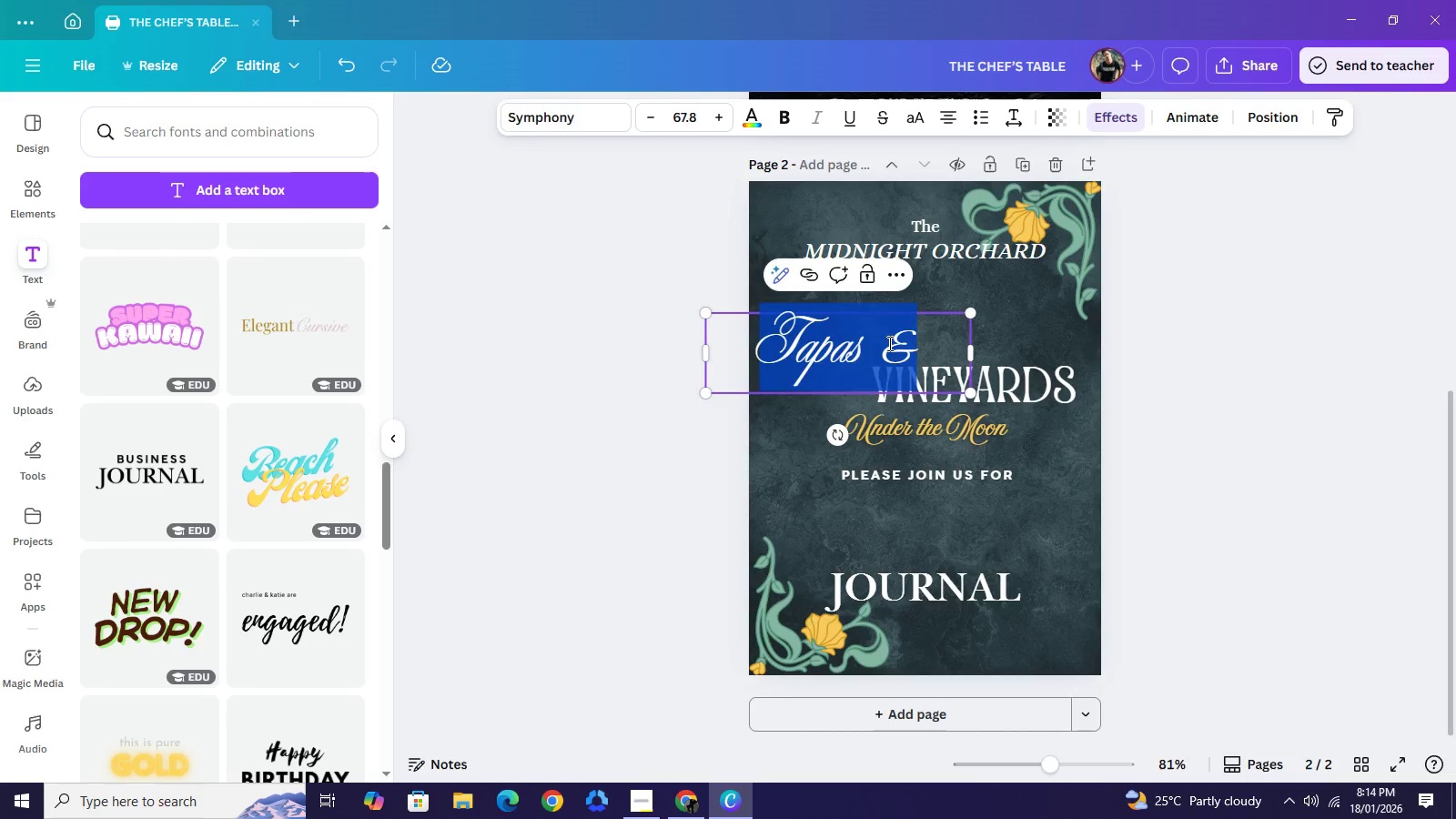 
left_click([888, 343])
 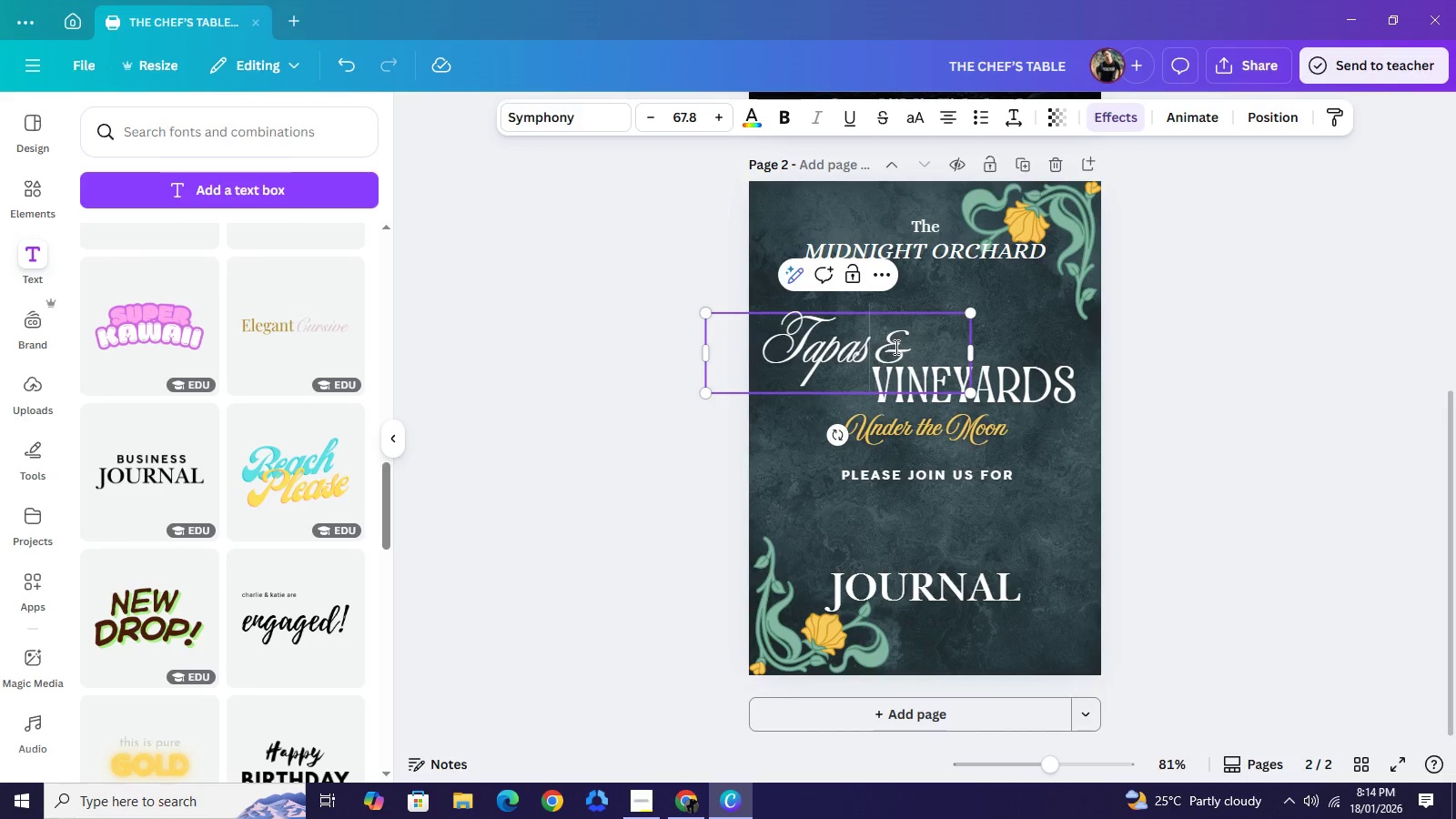 
key(Backspace)
 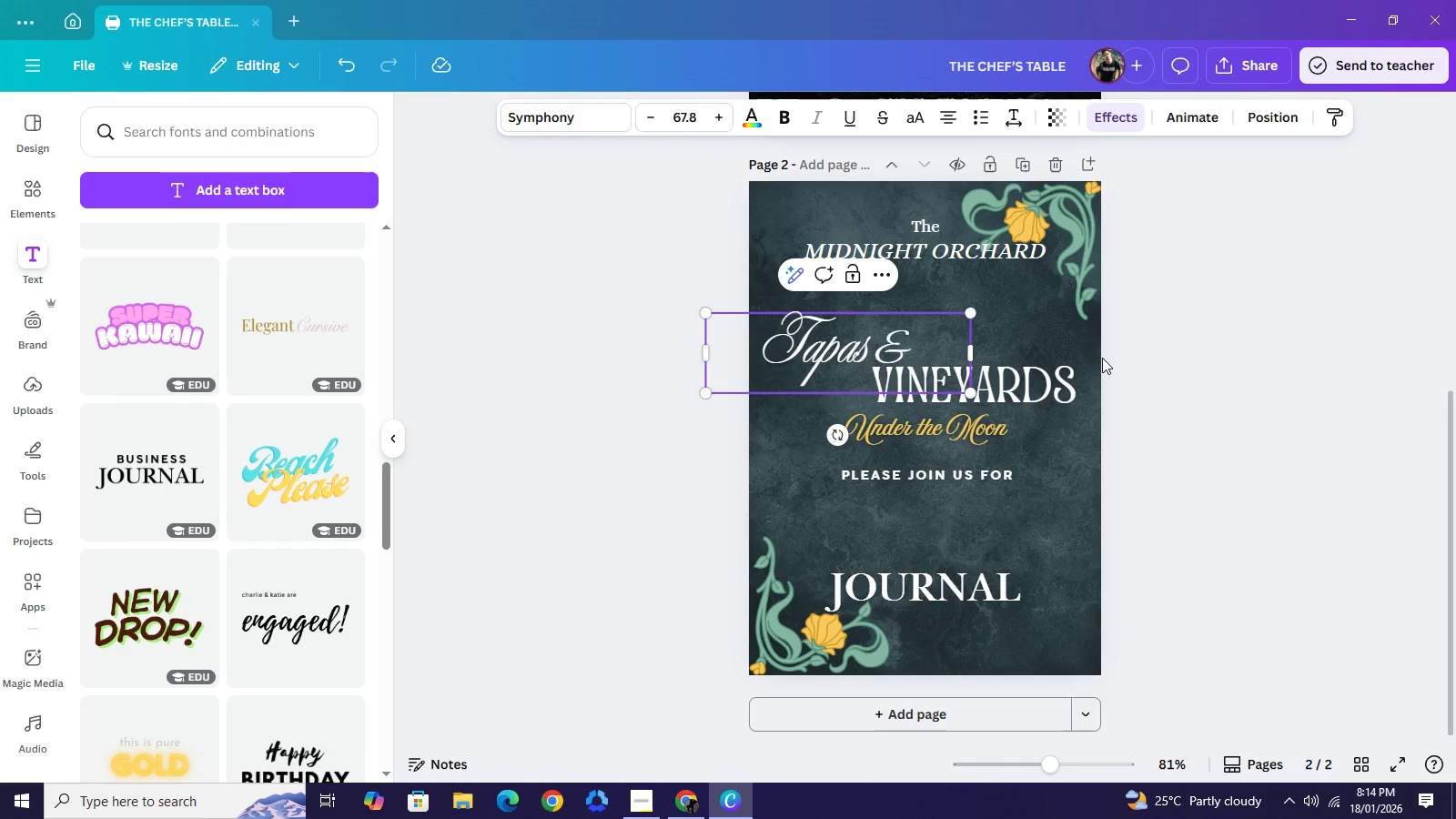 
left_click([1197, 357])
 